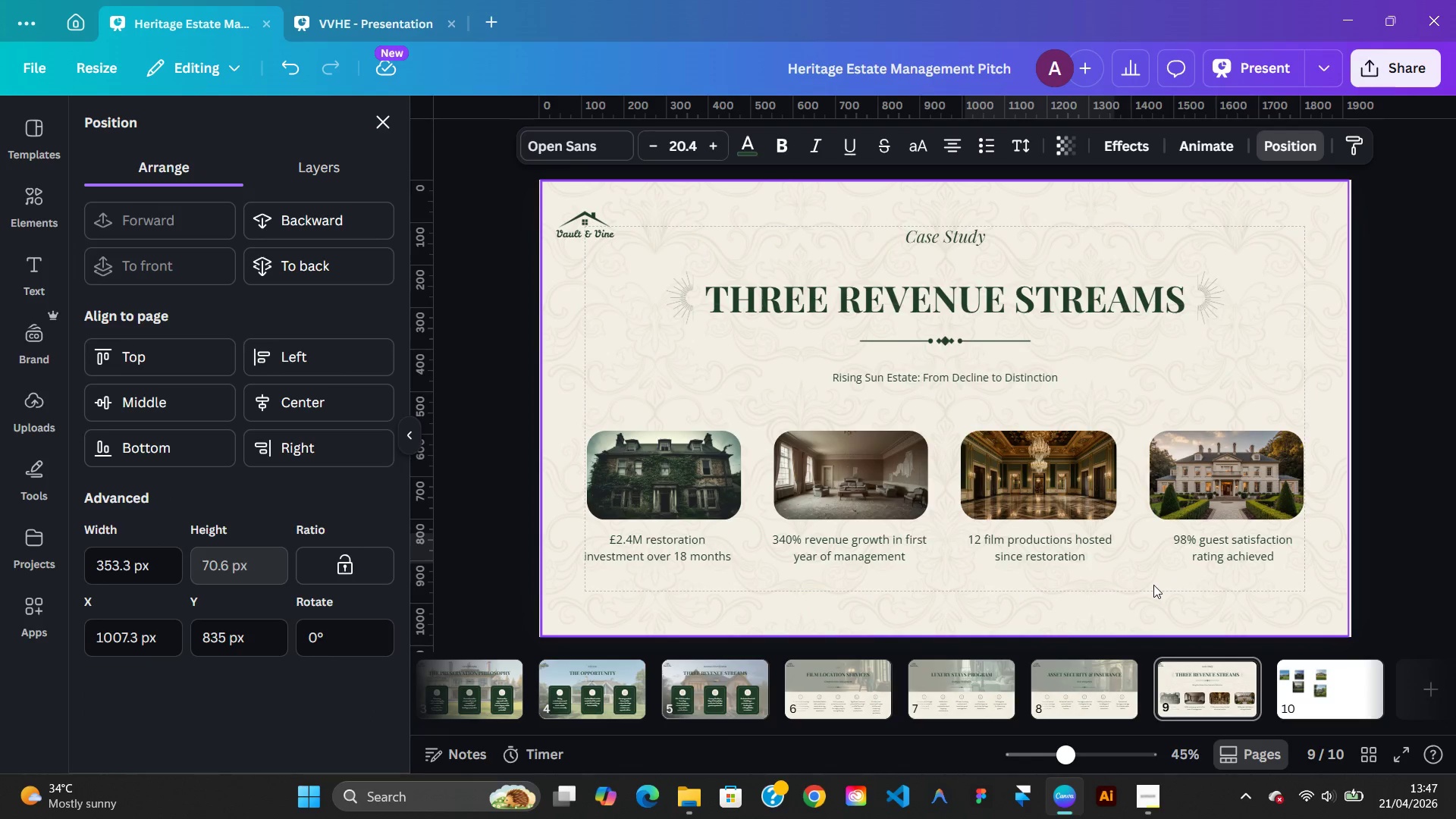 
key(ArrowLeft)
 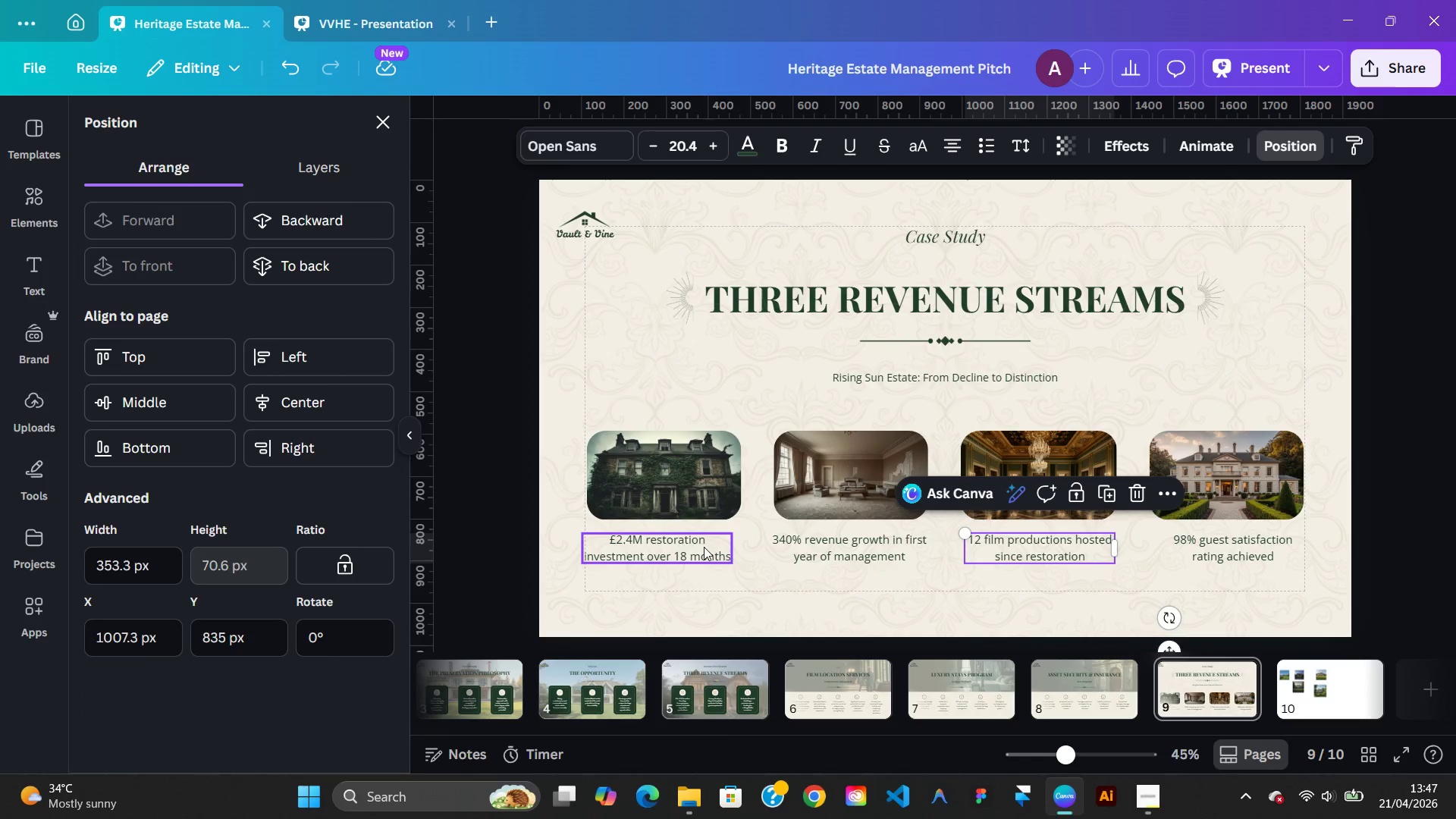 
left_click([704, 547])
 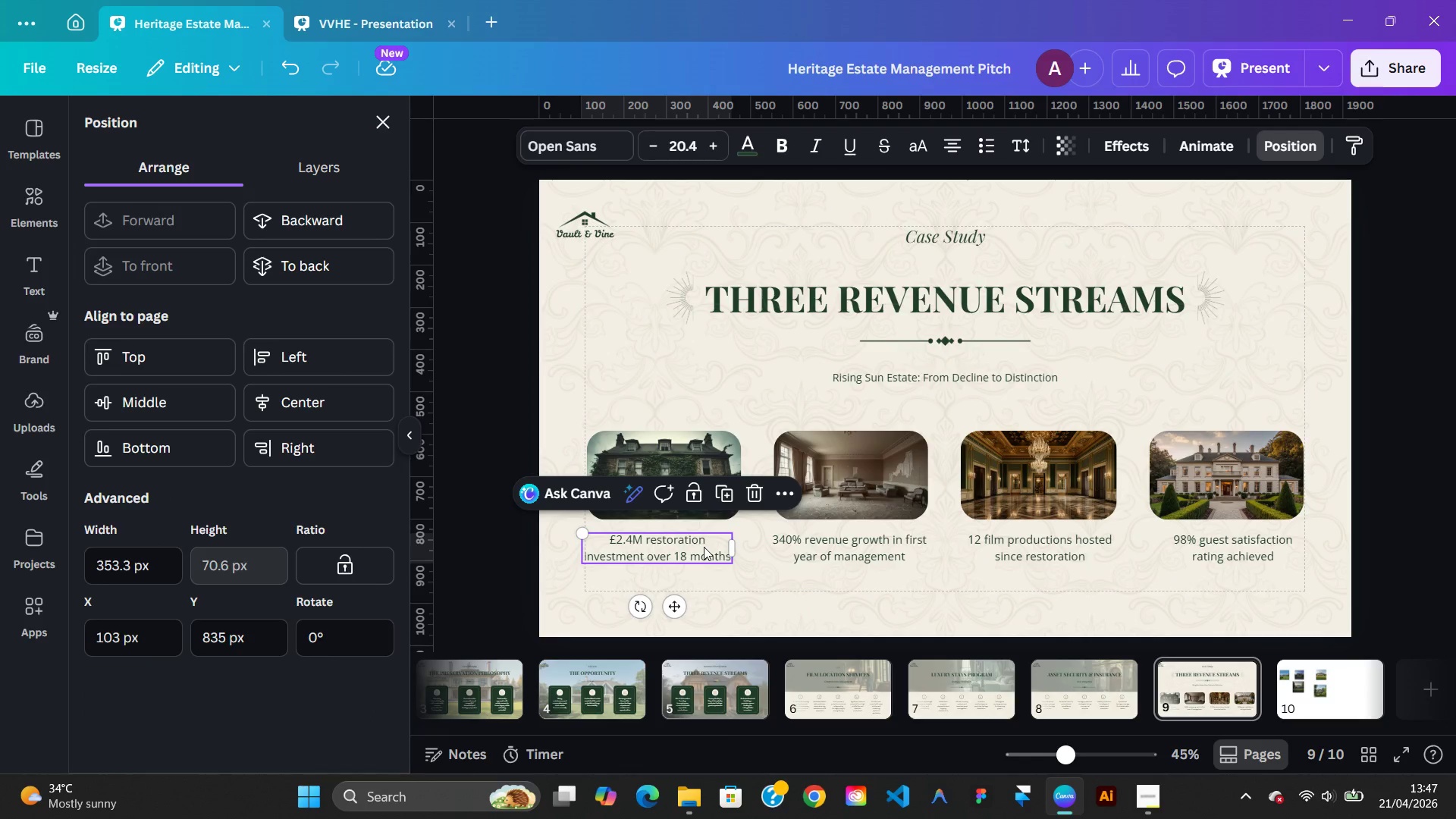 
hold_key(key=ShiftLeft, duration=2.86)
left_click([823, 557])
 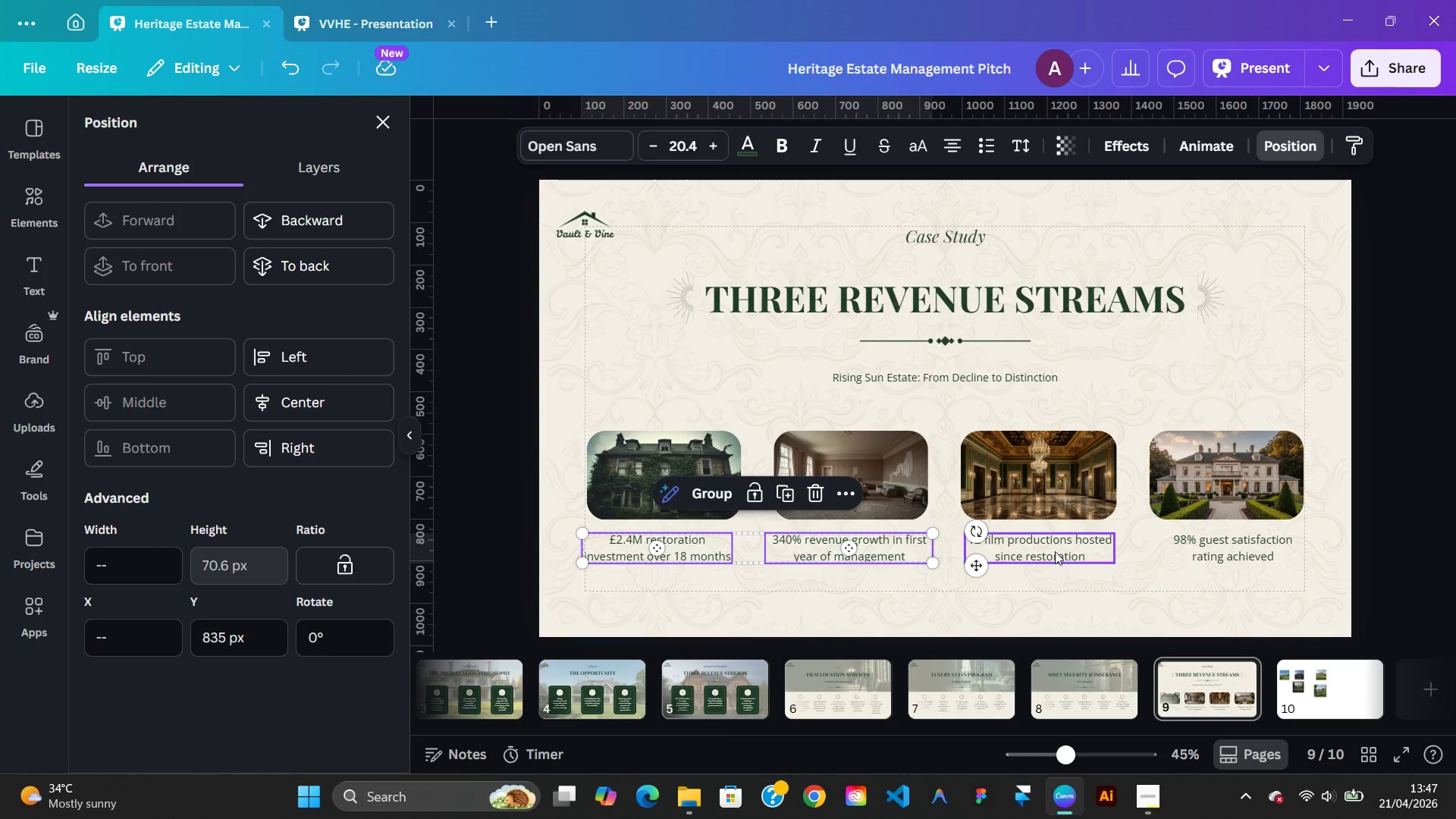 
left_click([1055, 551])
 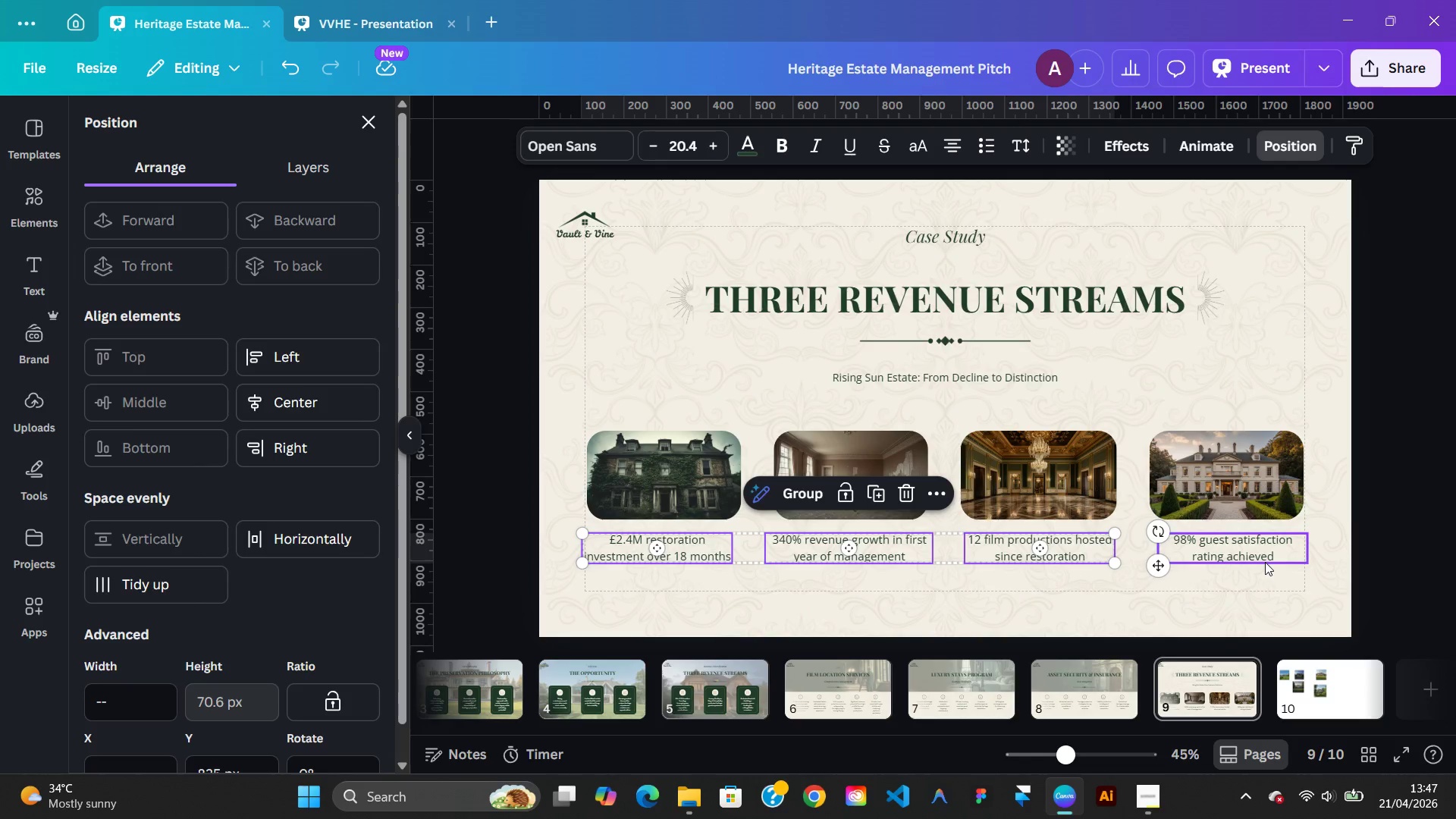 
left_click([1265, 562])
 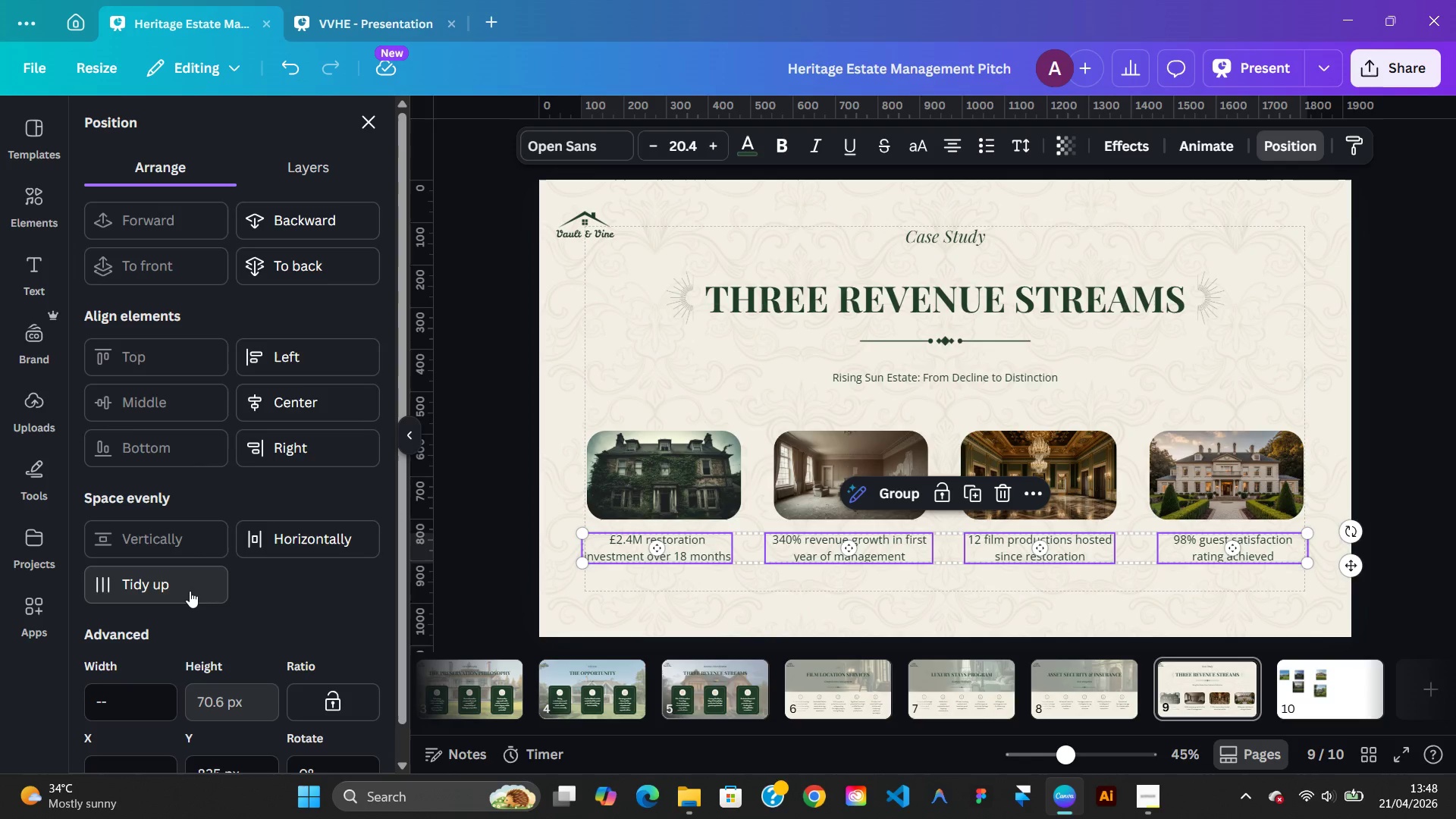 
left_click([190, 591])
 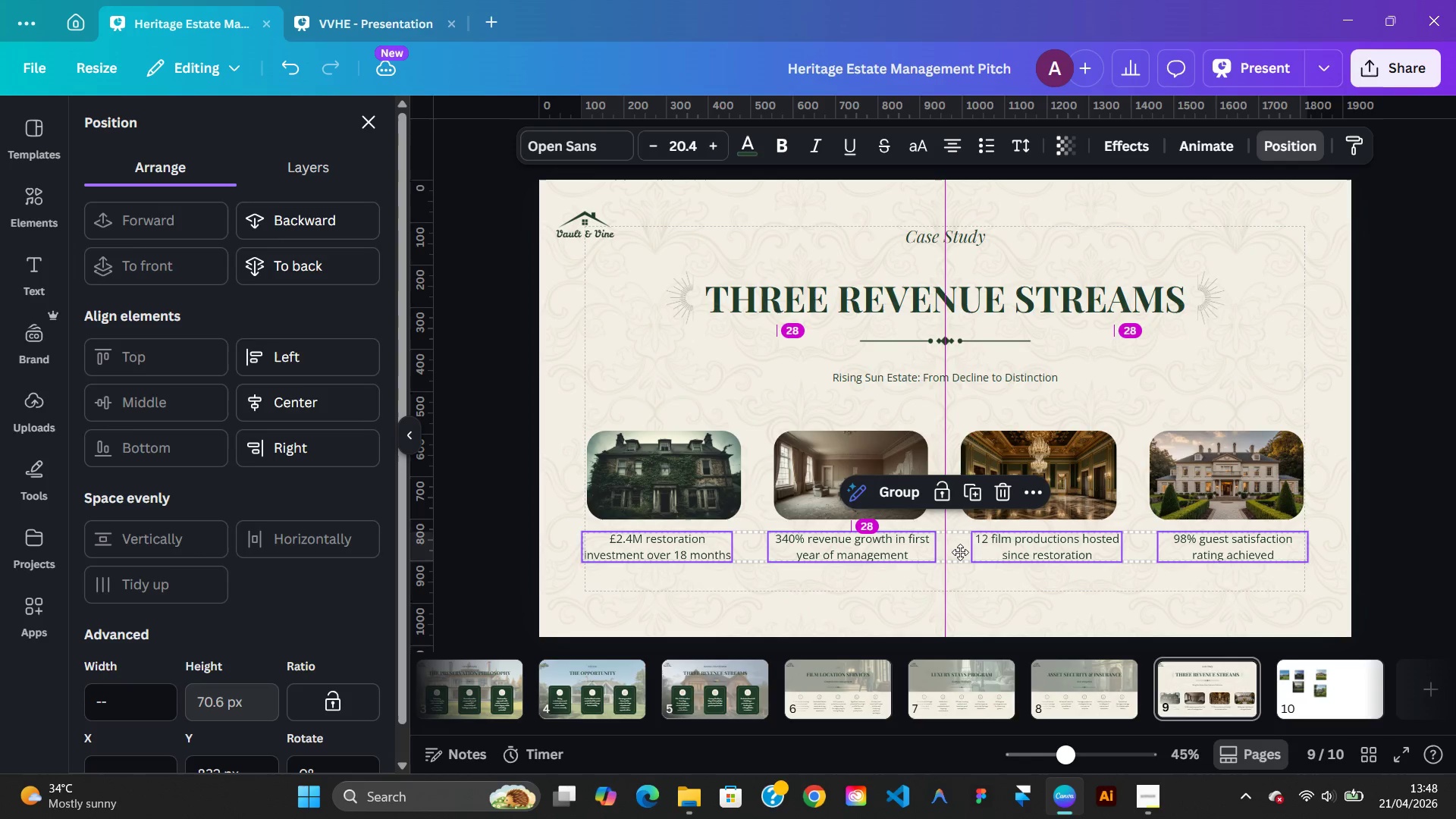 
wait(19.42)
 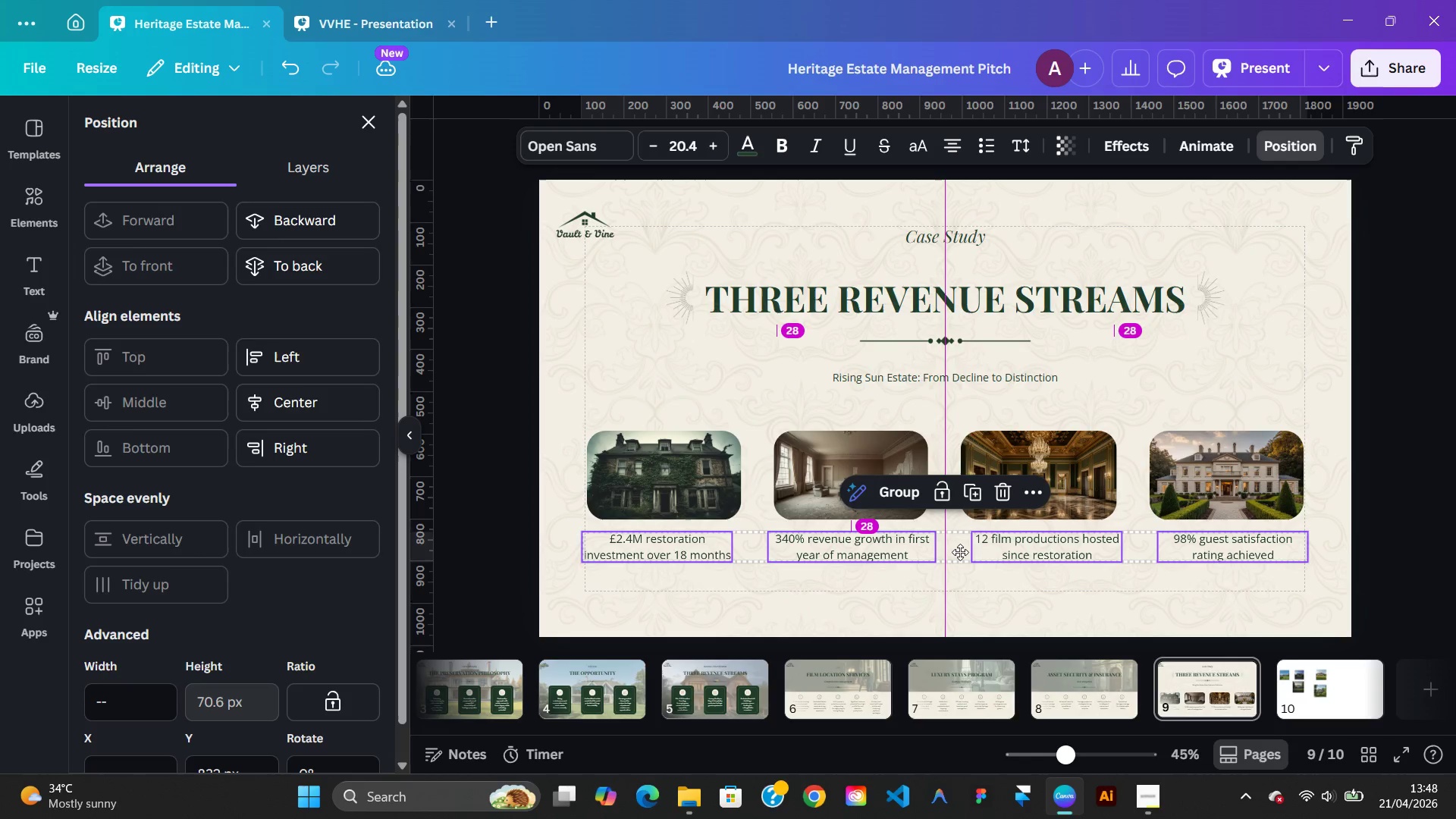 
left_click([717, 484])
 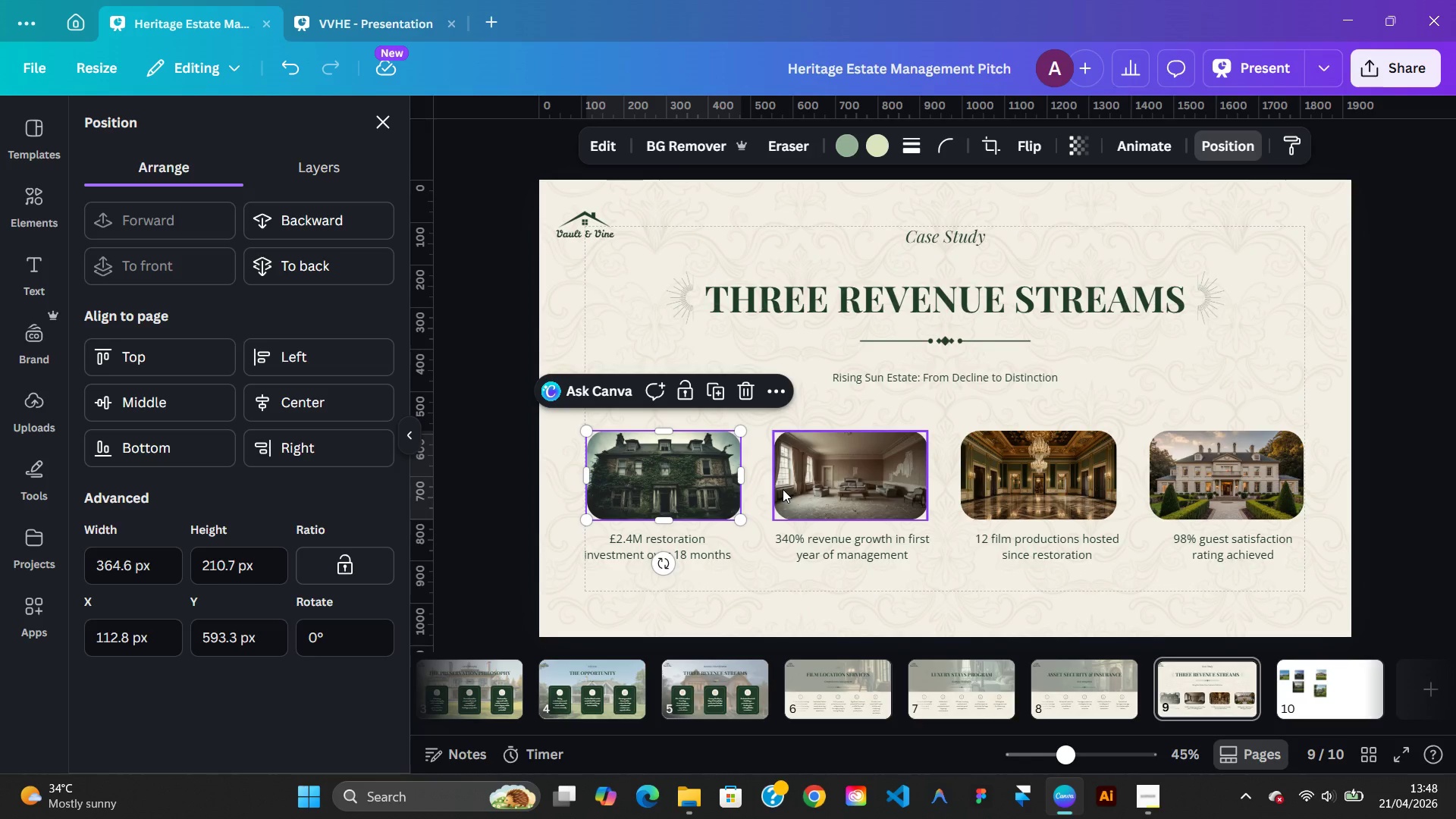 
hold_key(key=AltLeft, duration=0.5)
 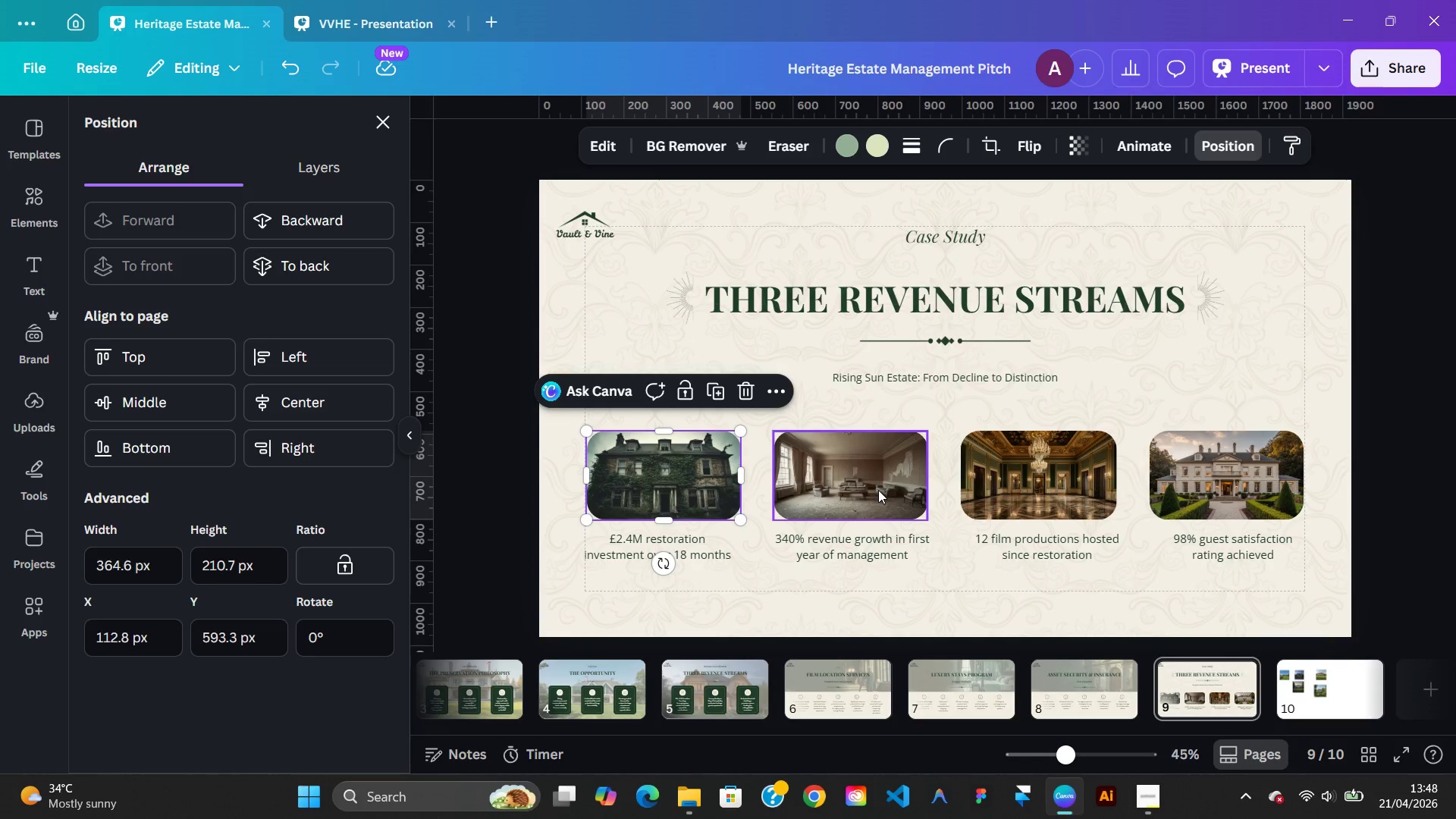 
left_click([878, 490])
 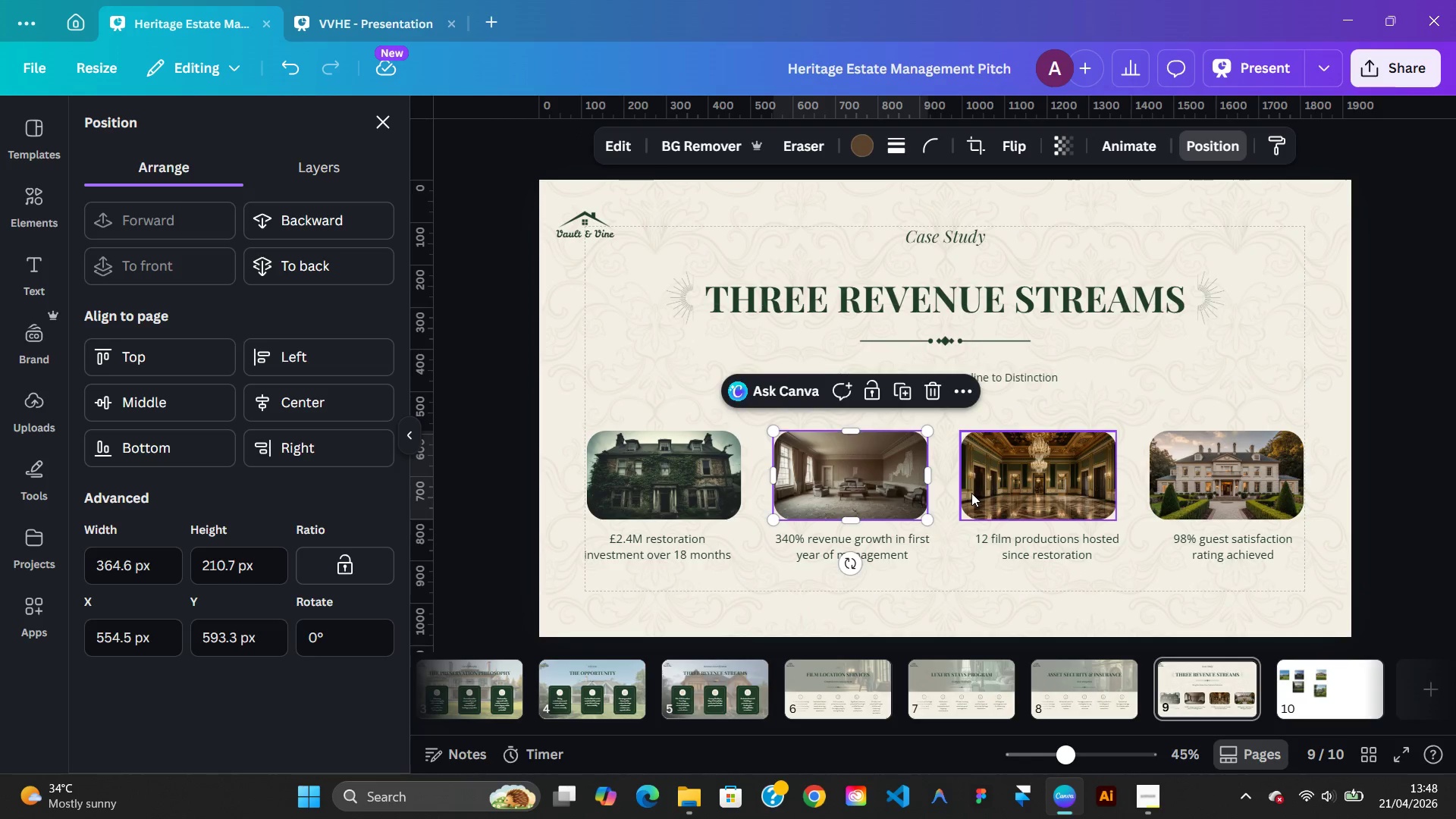 
hold_key(key=AltLeft, duration=0.41)
 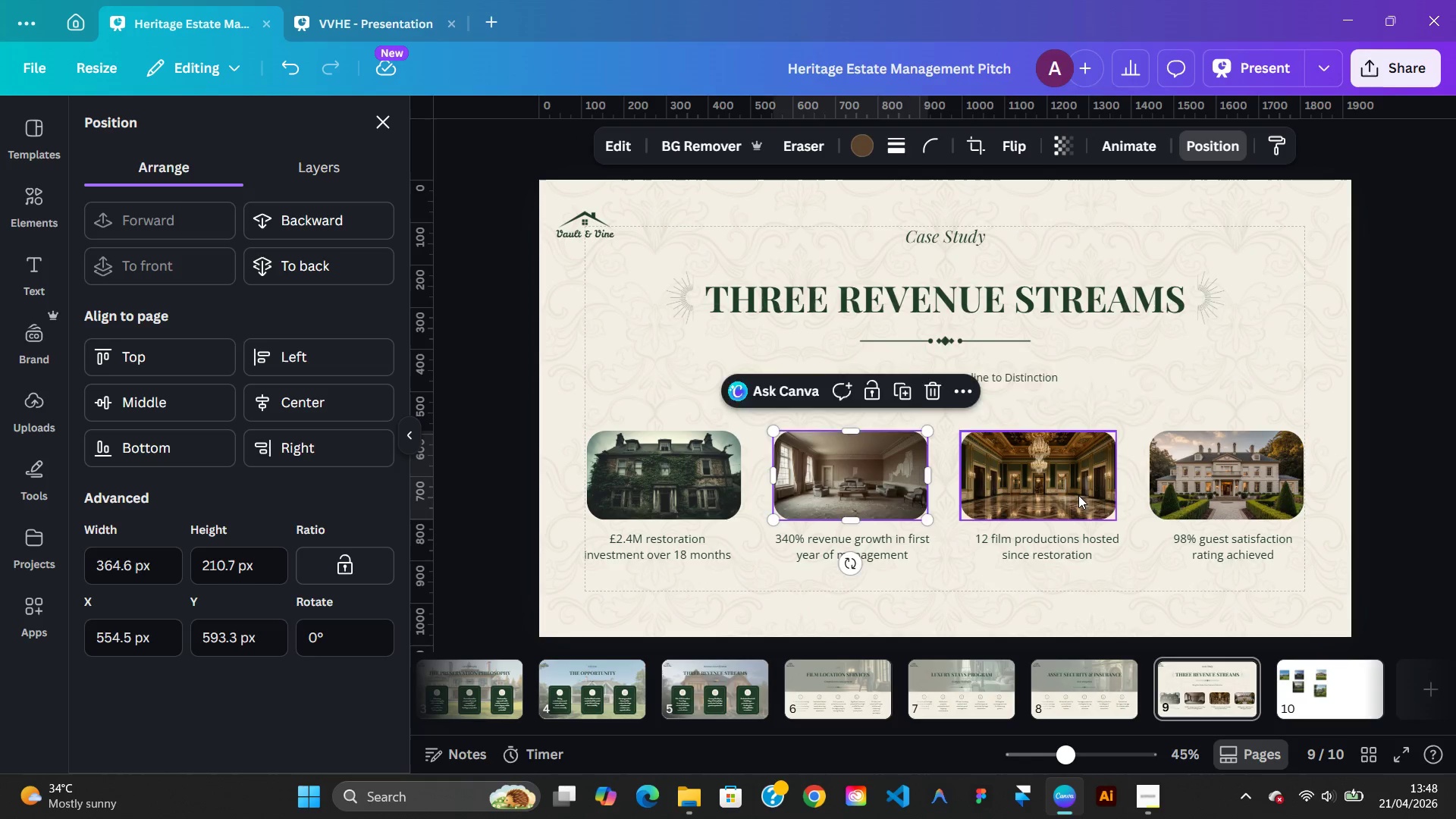 
left_click([1078, 495])
 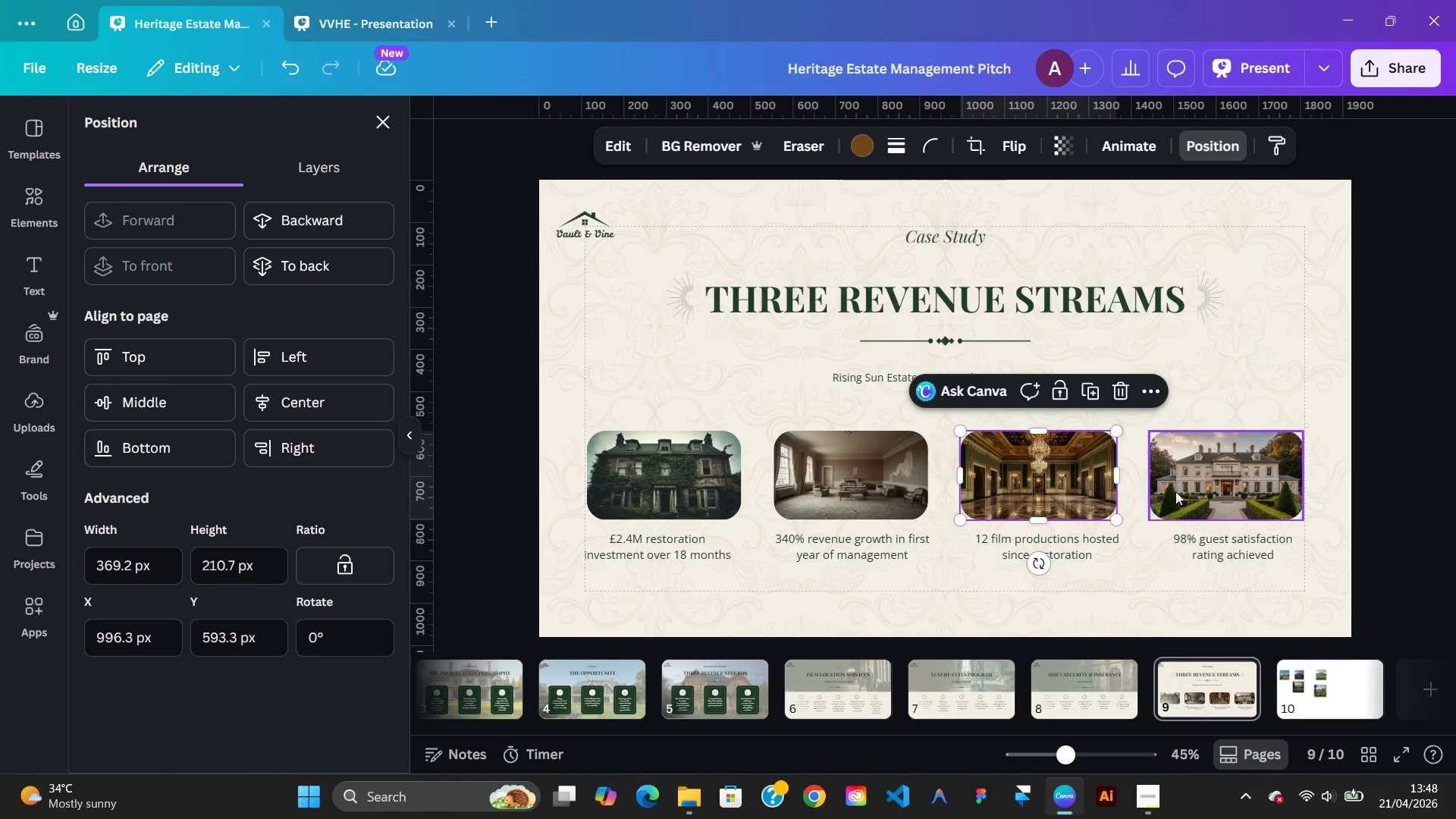 
hold_key(key=AltLeft, duration=0.52)
 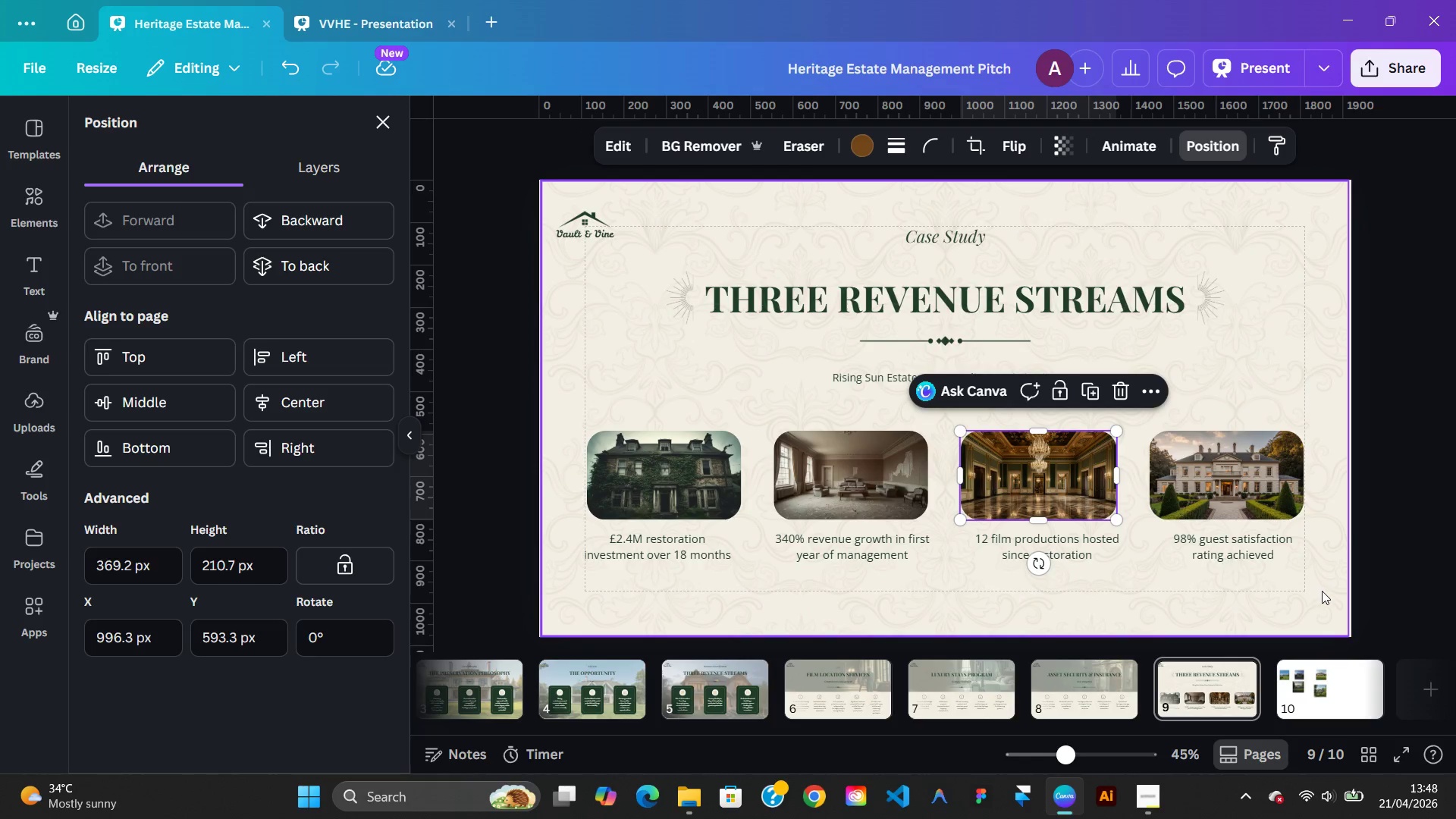 
left_click([1324, 595])
 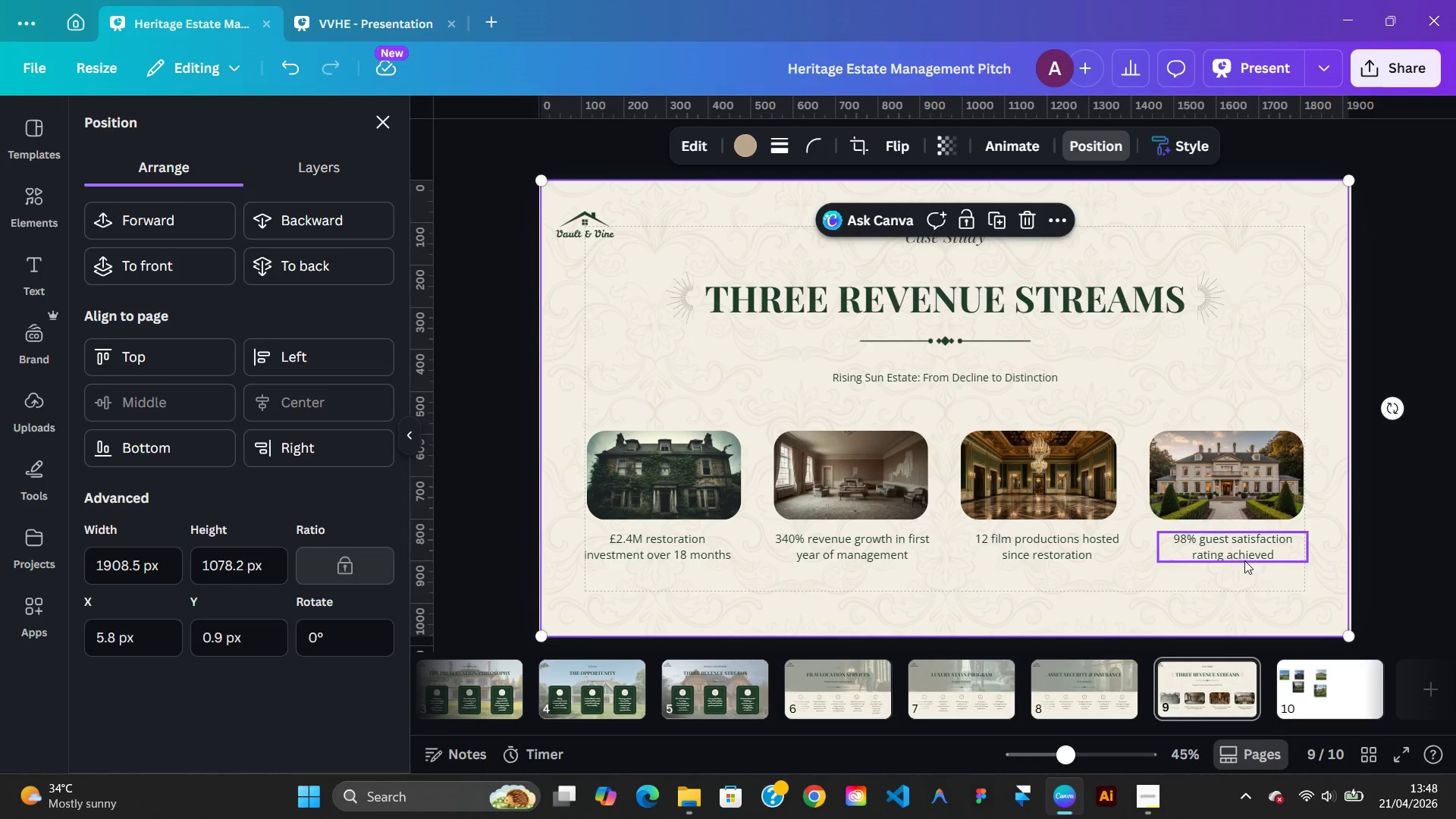 
left_click_drag(start_coordinate=[1244, 560], to_coordinate=[1043, 554])
 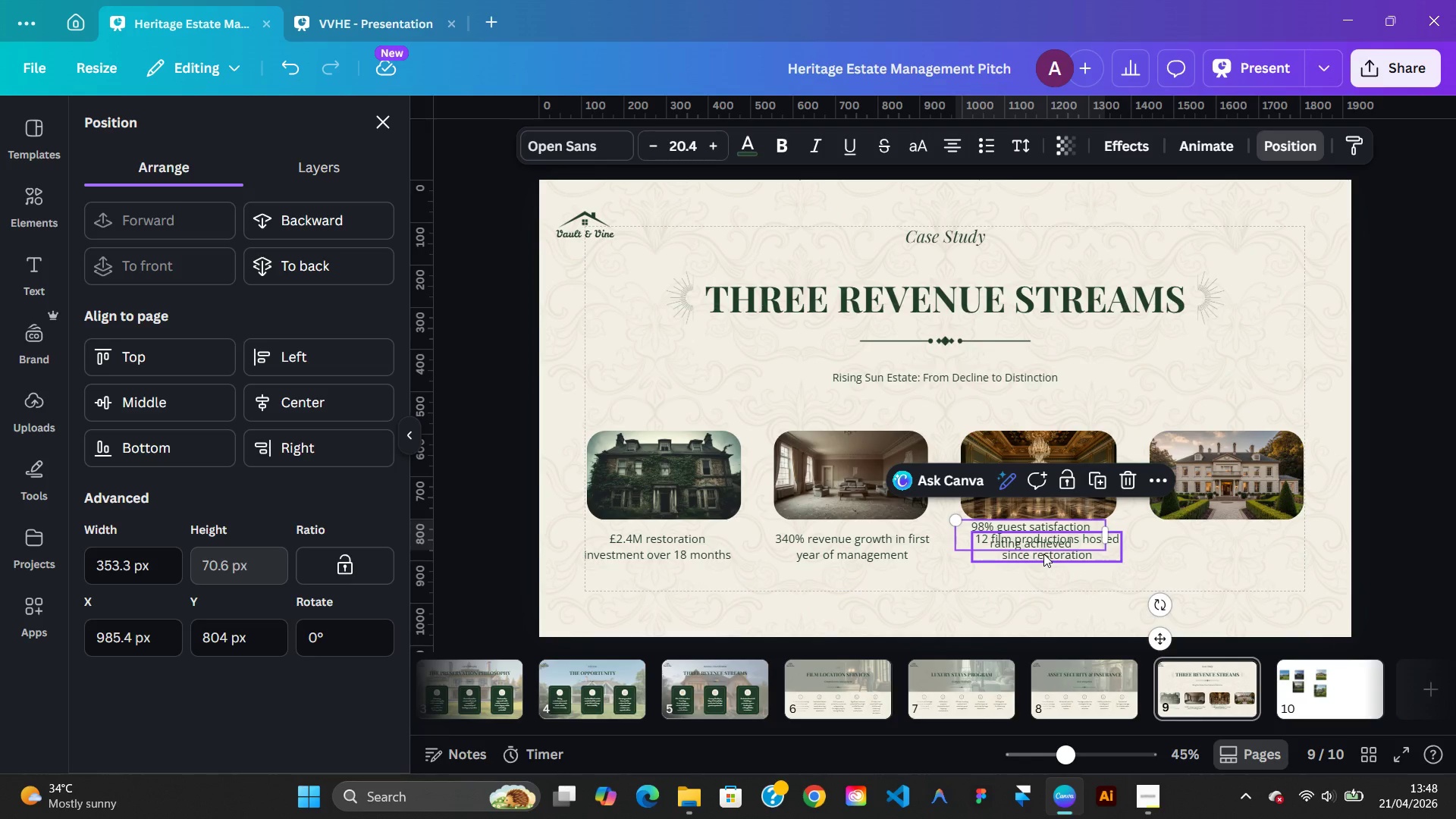 
key(Control+Z)
 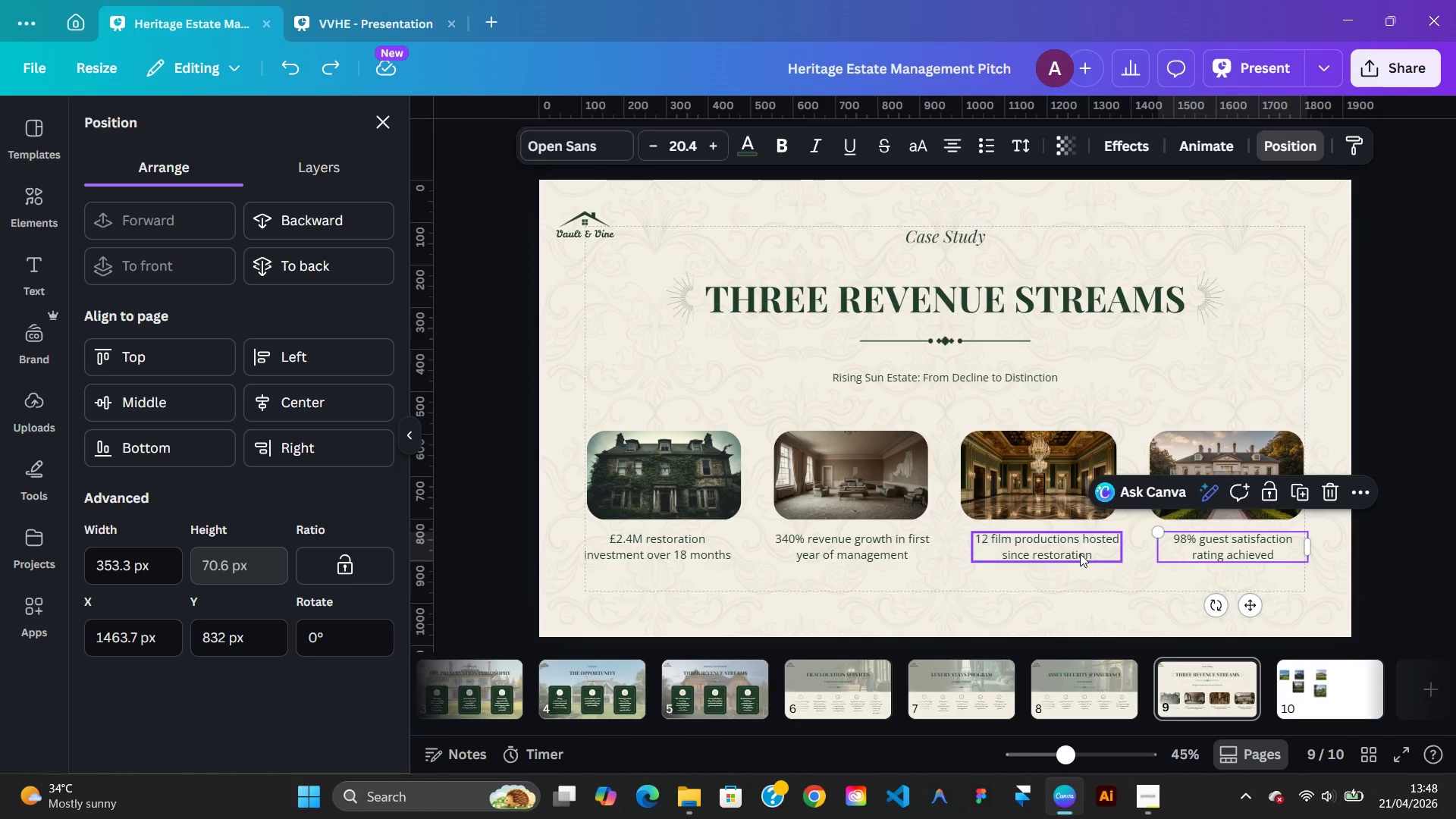 
hold_key(key=AltLeft, duration=2.11)
 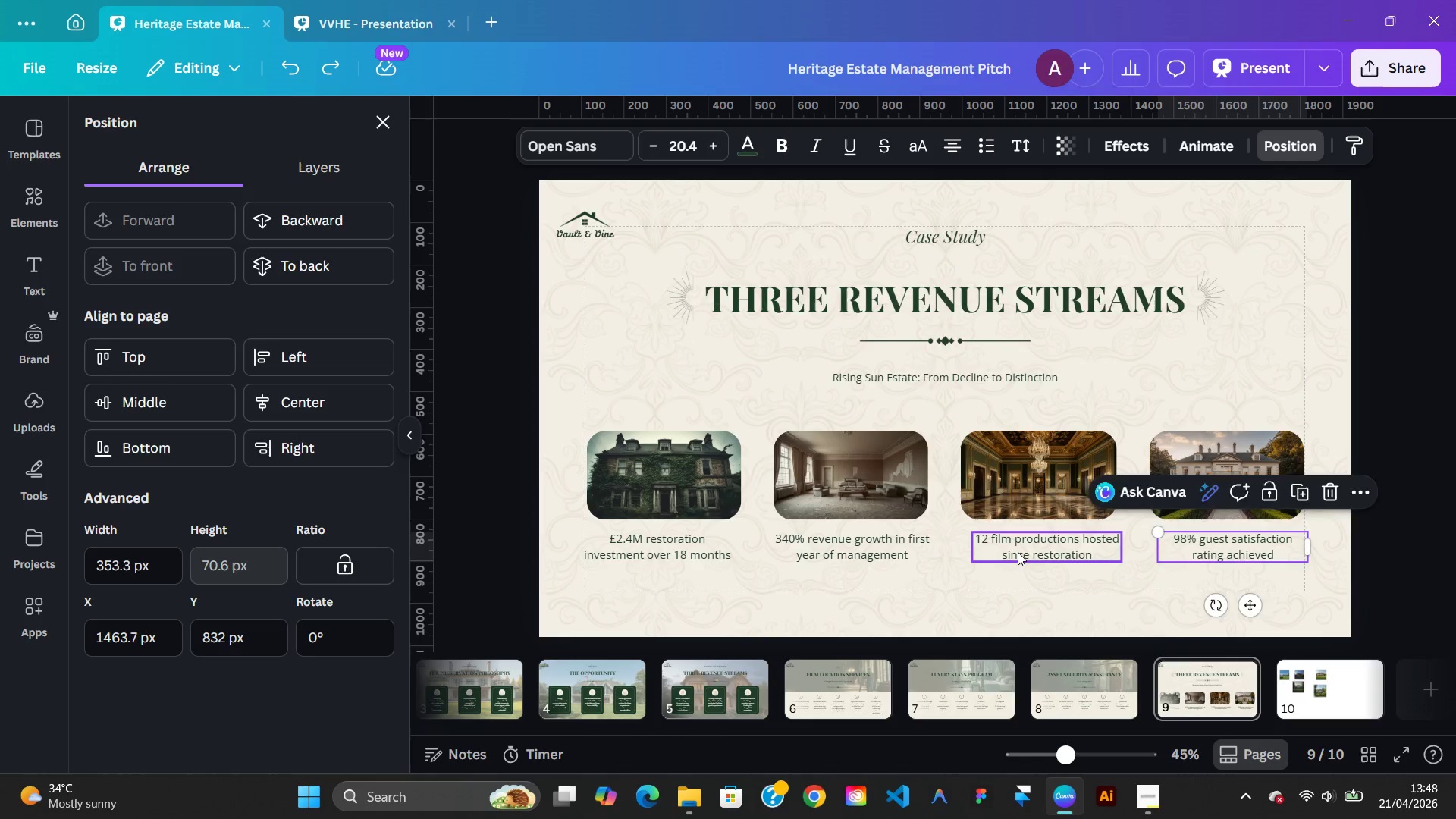 
left_click([1018, 552])
 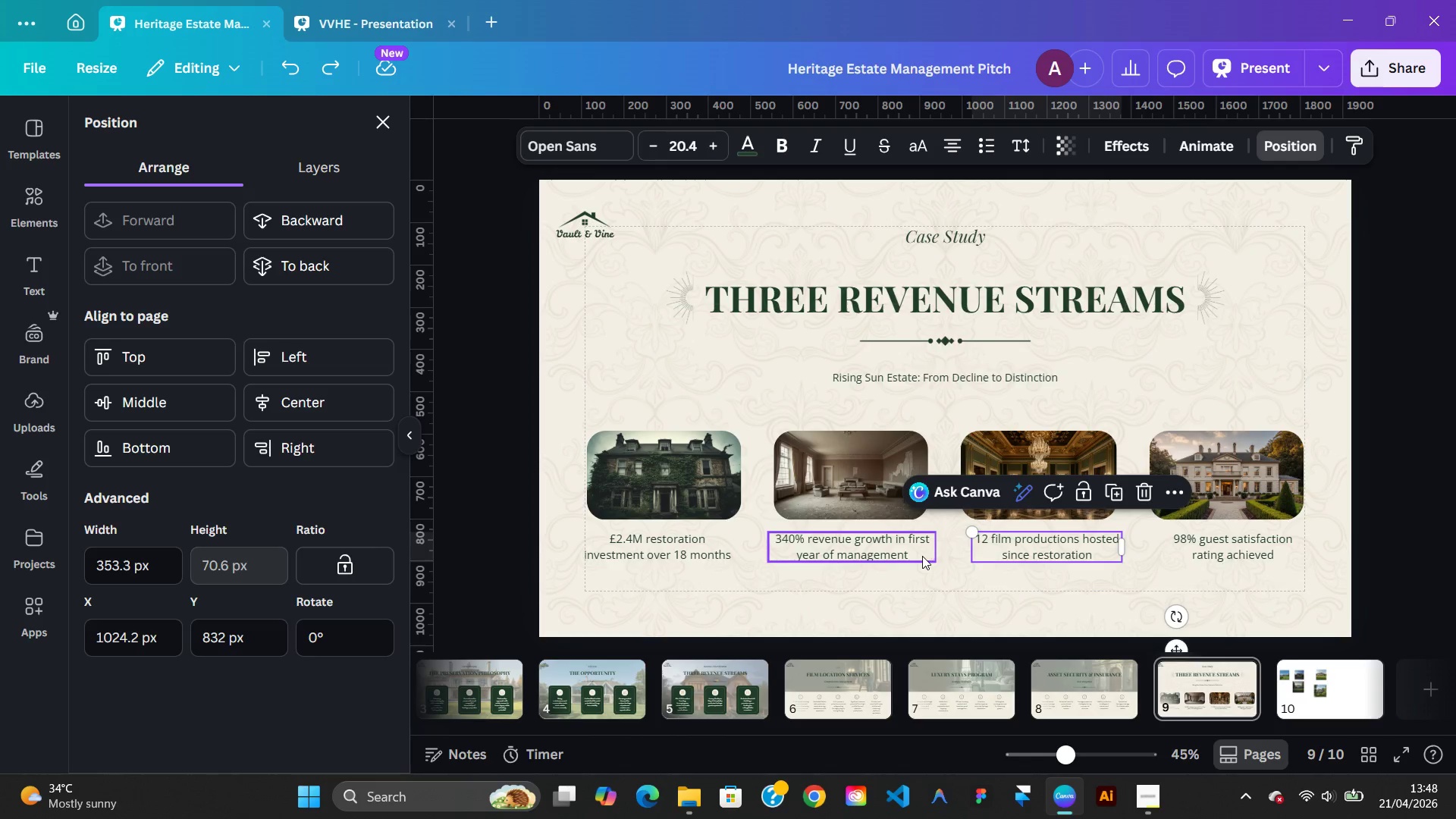 
hold_key(key=AltLeft, duration=0.52)
 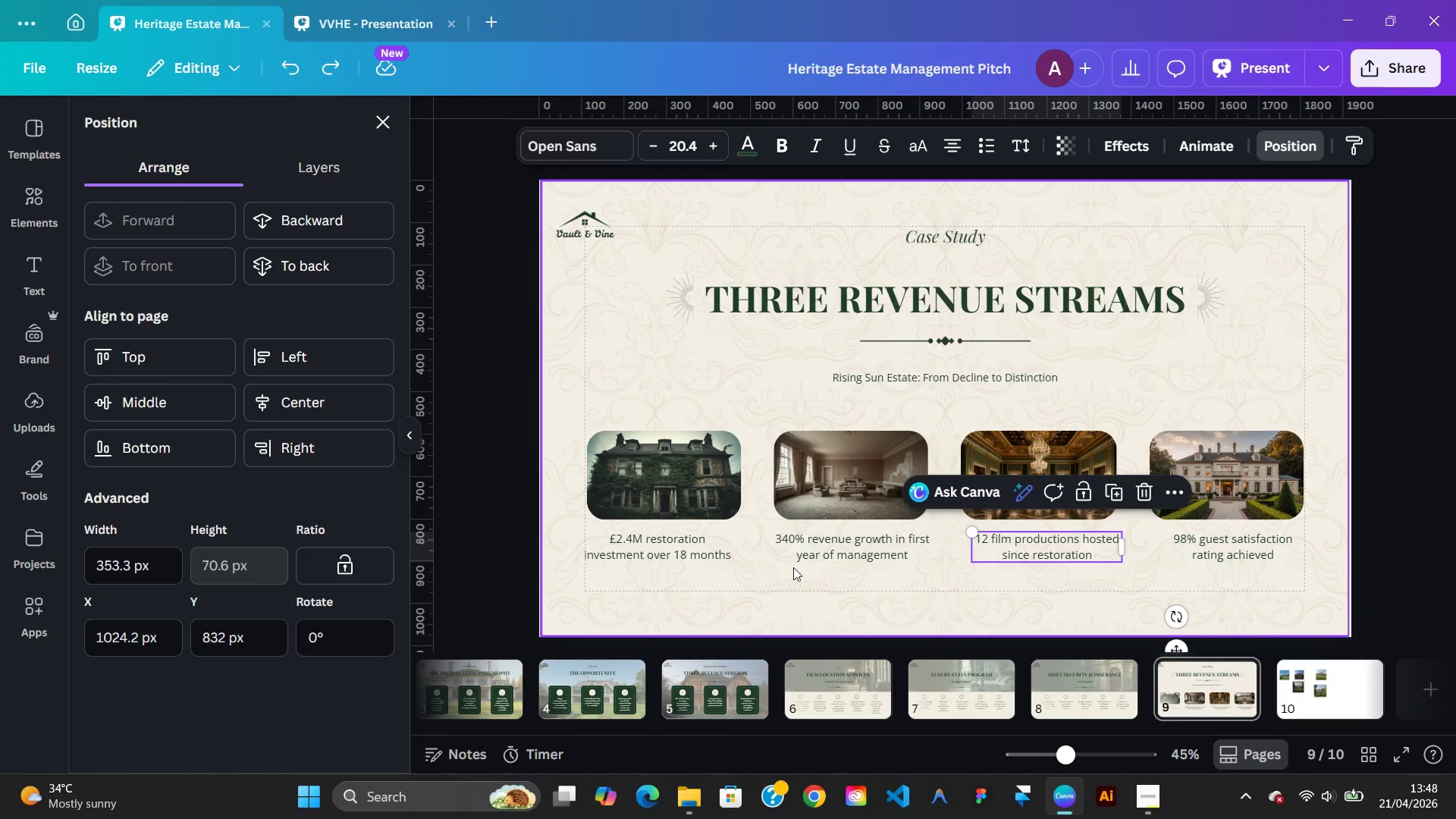 
left_click([793, 567])
 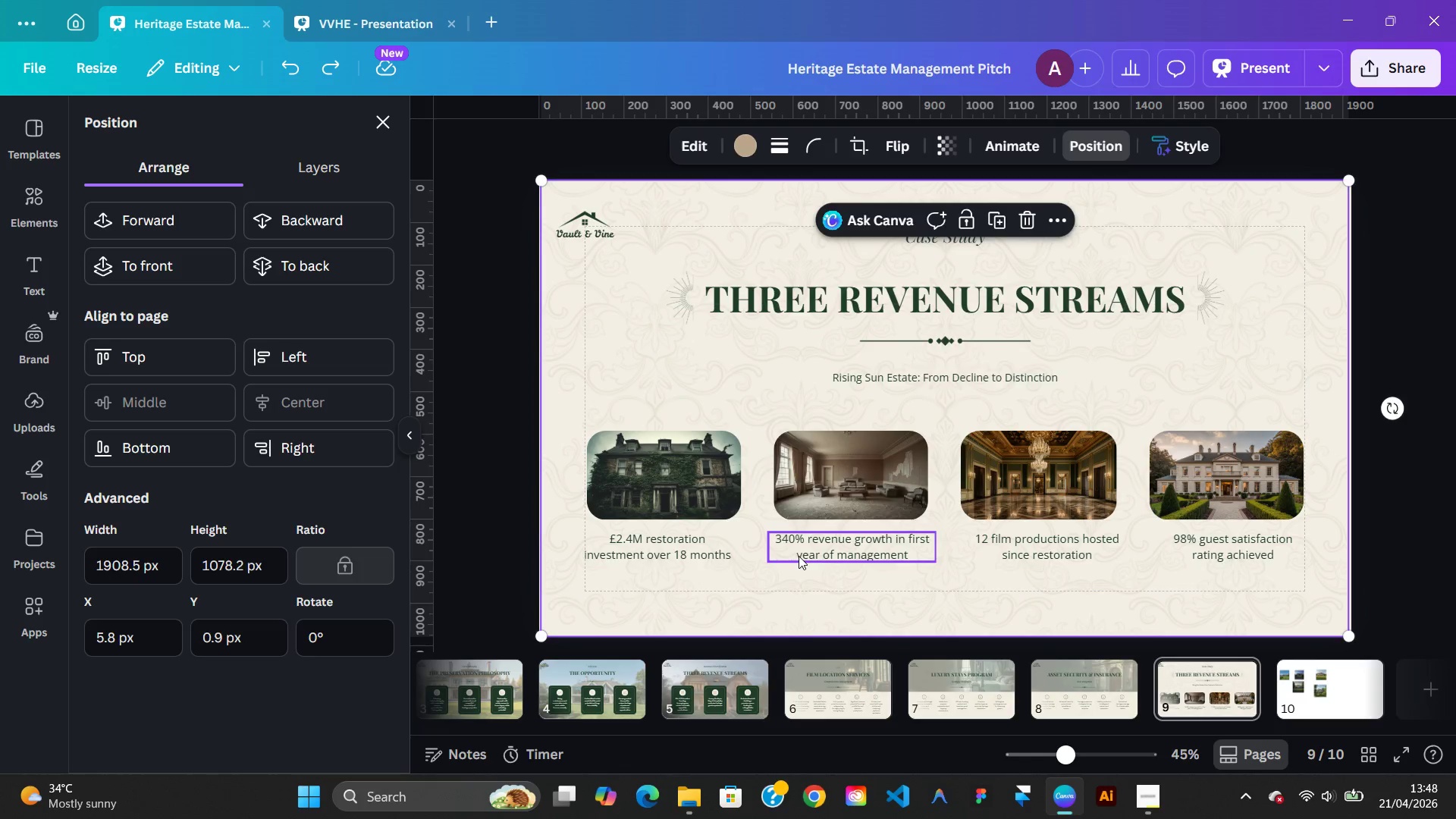 
left_click([799, 556])
 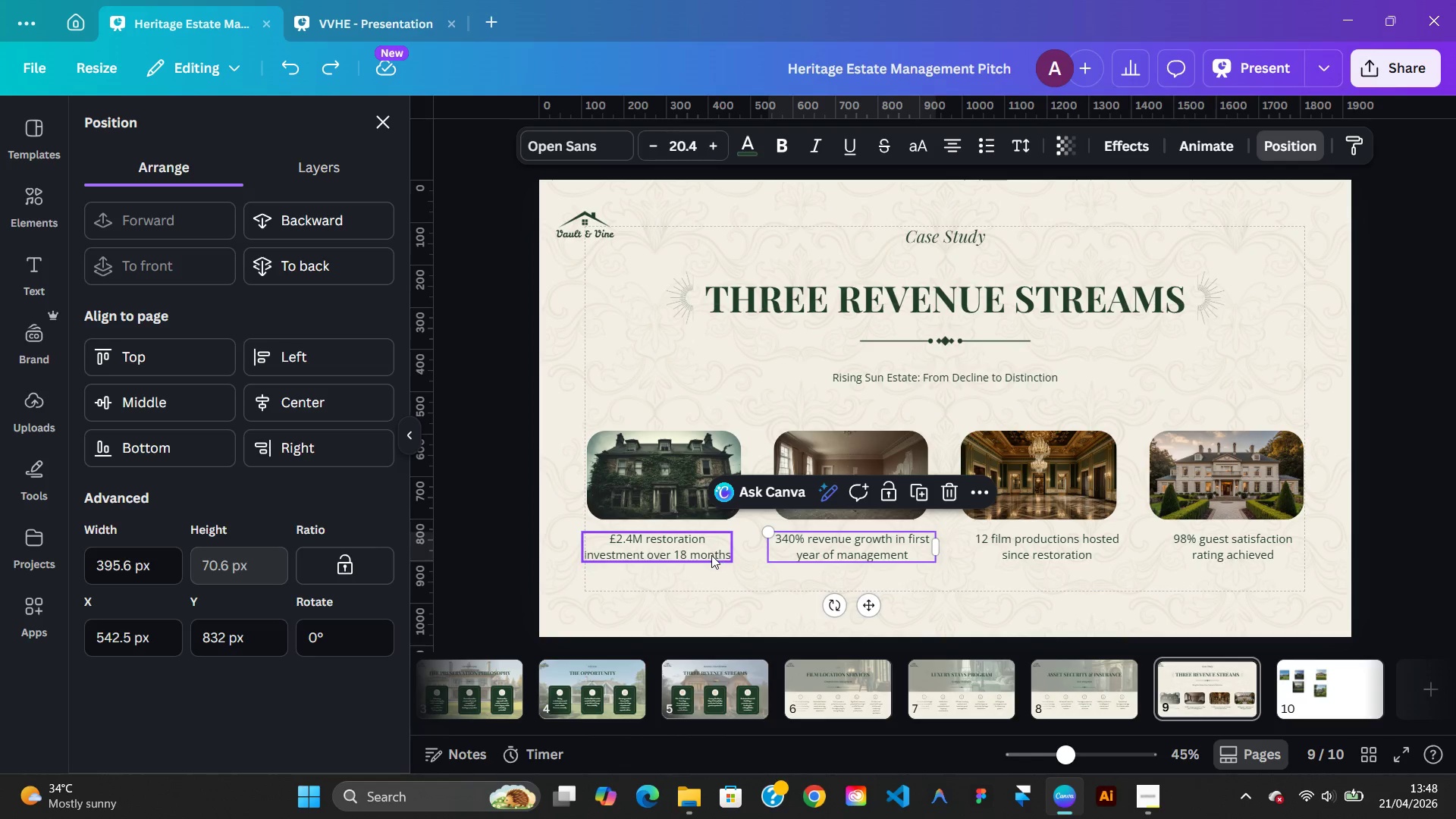 
hold_key(key=AltLeft, duration=0.7)
 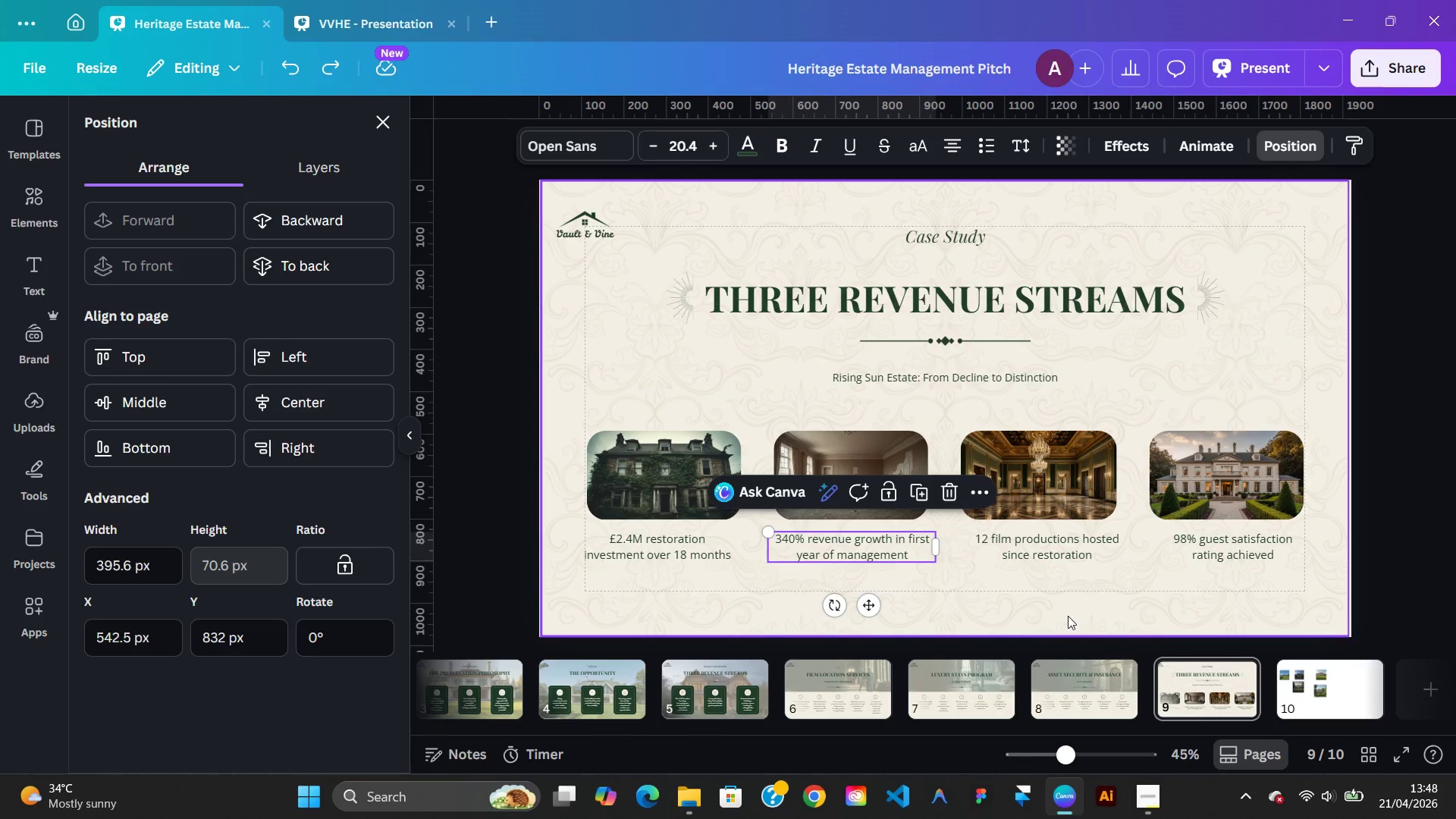 
left_click([1068, 630])
 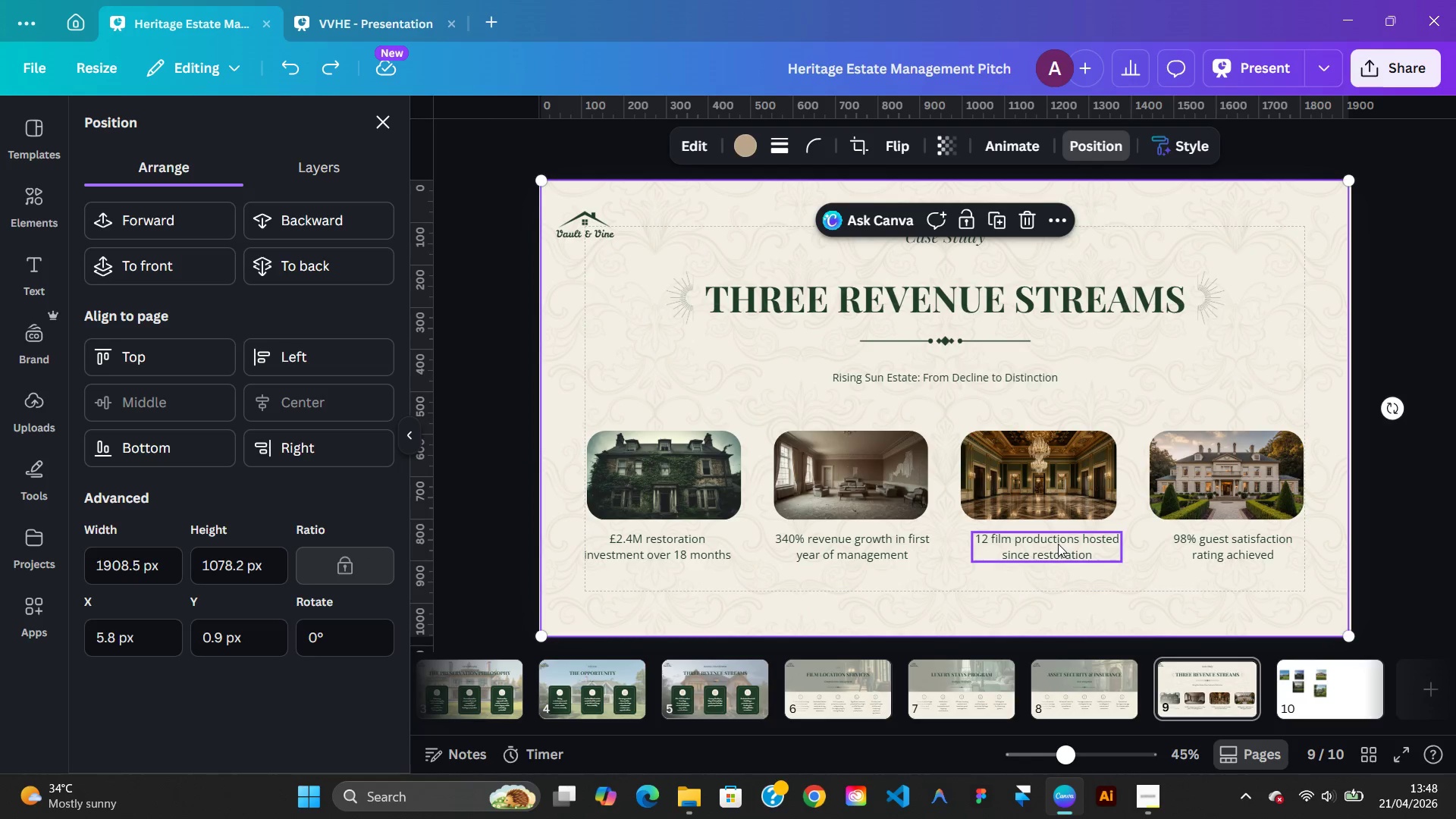 
left_click([1058, 544])
 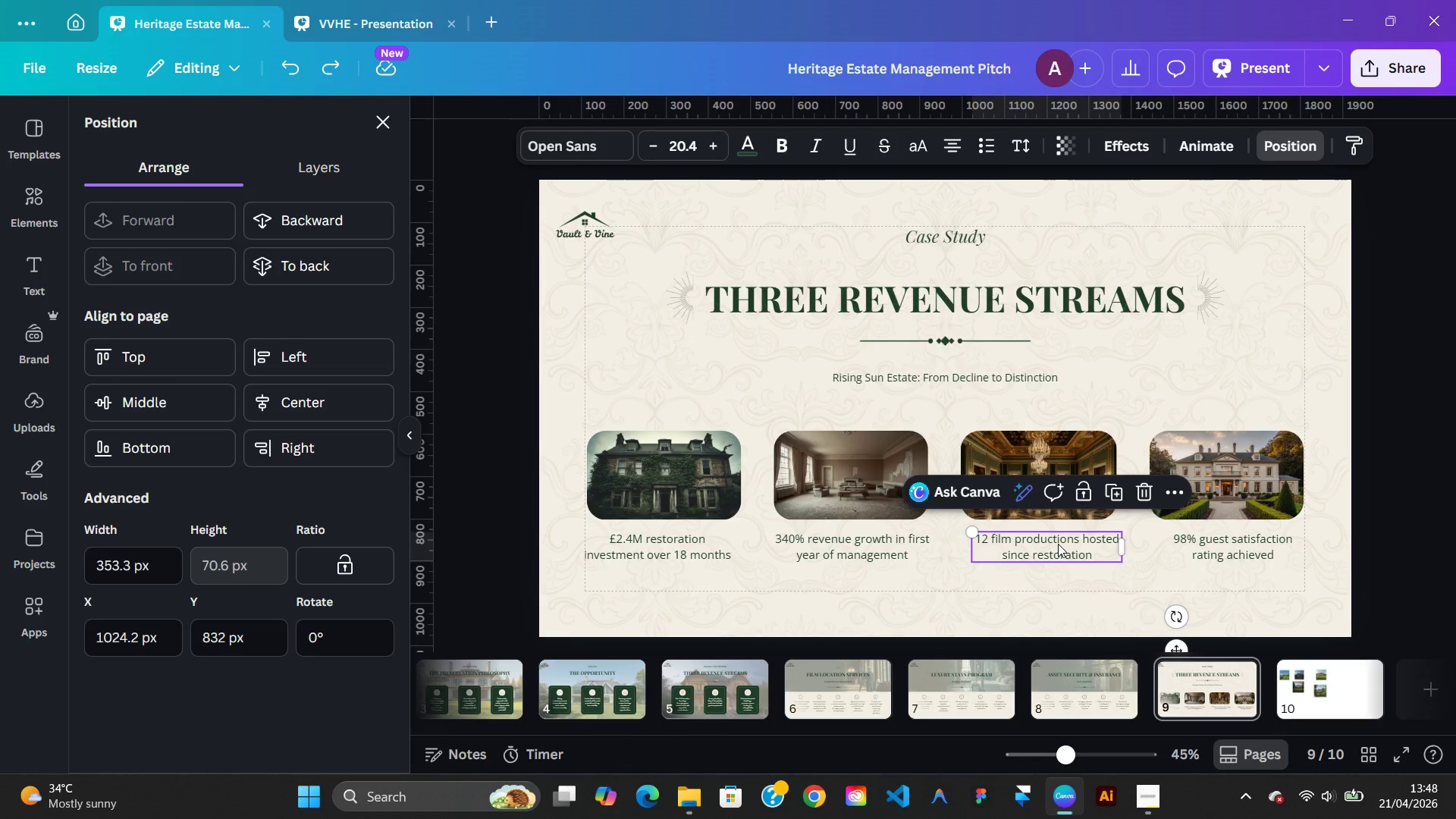 
key(ArrowLeft)
 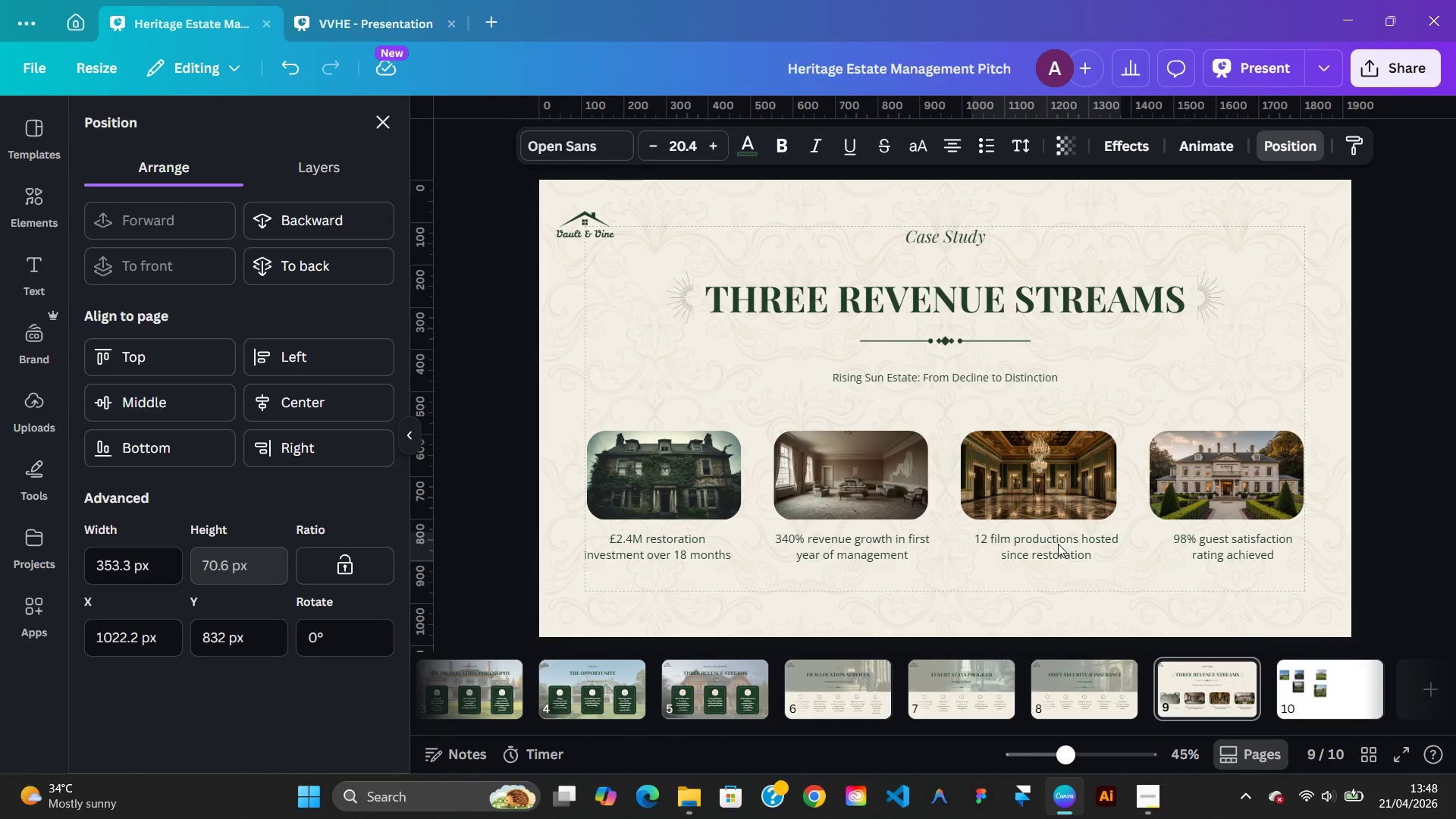 
key(ArrowLeft)
 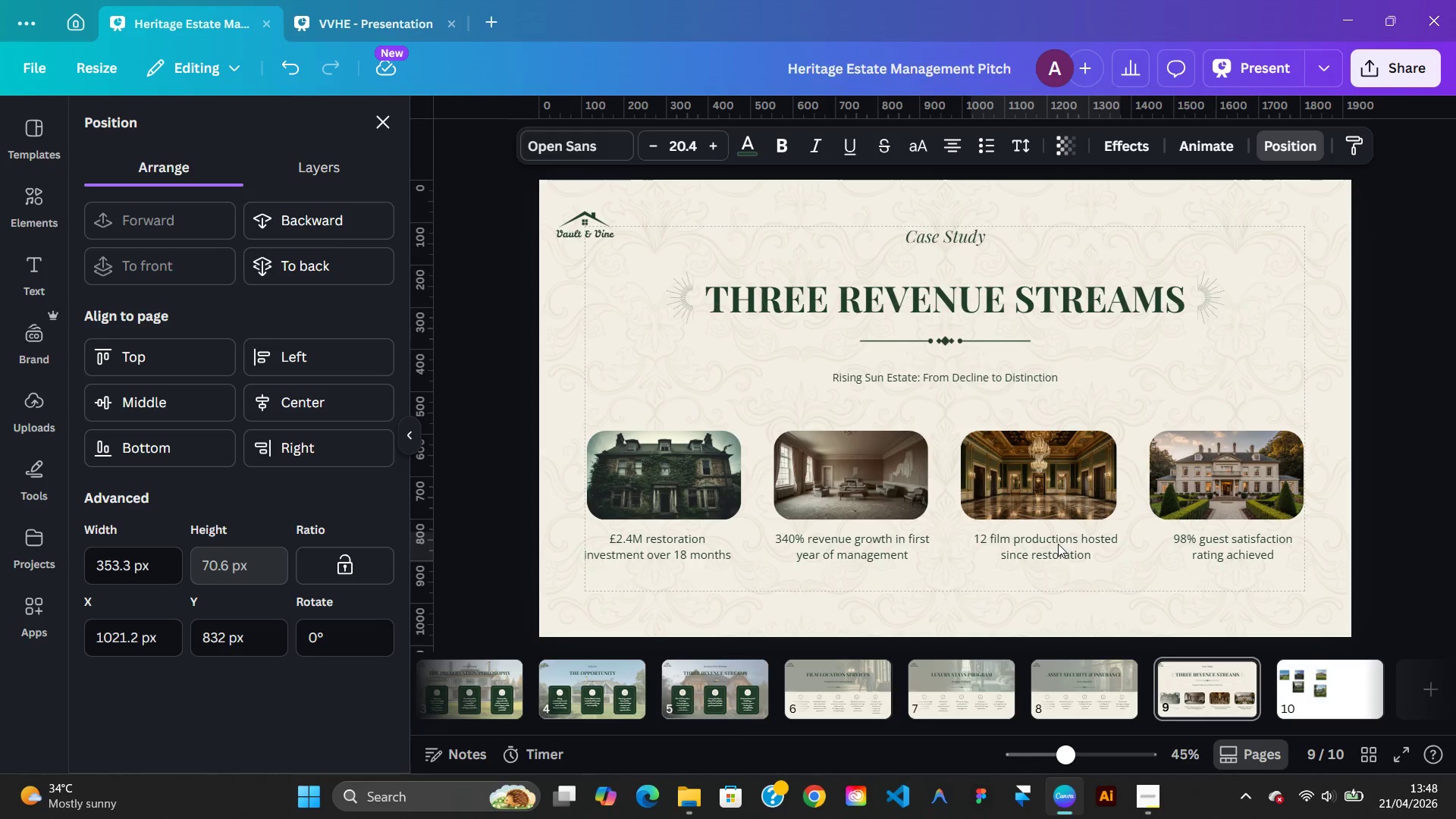 
hold_key(key=ArrowLeft, duration=0.97)
 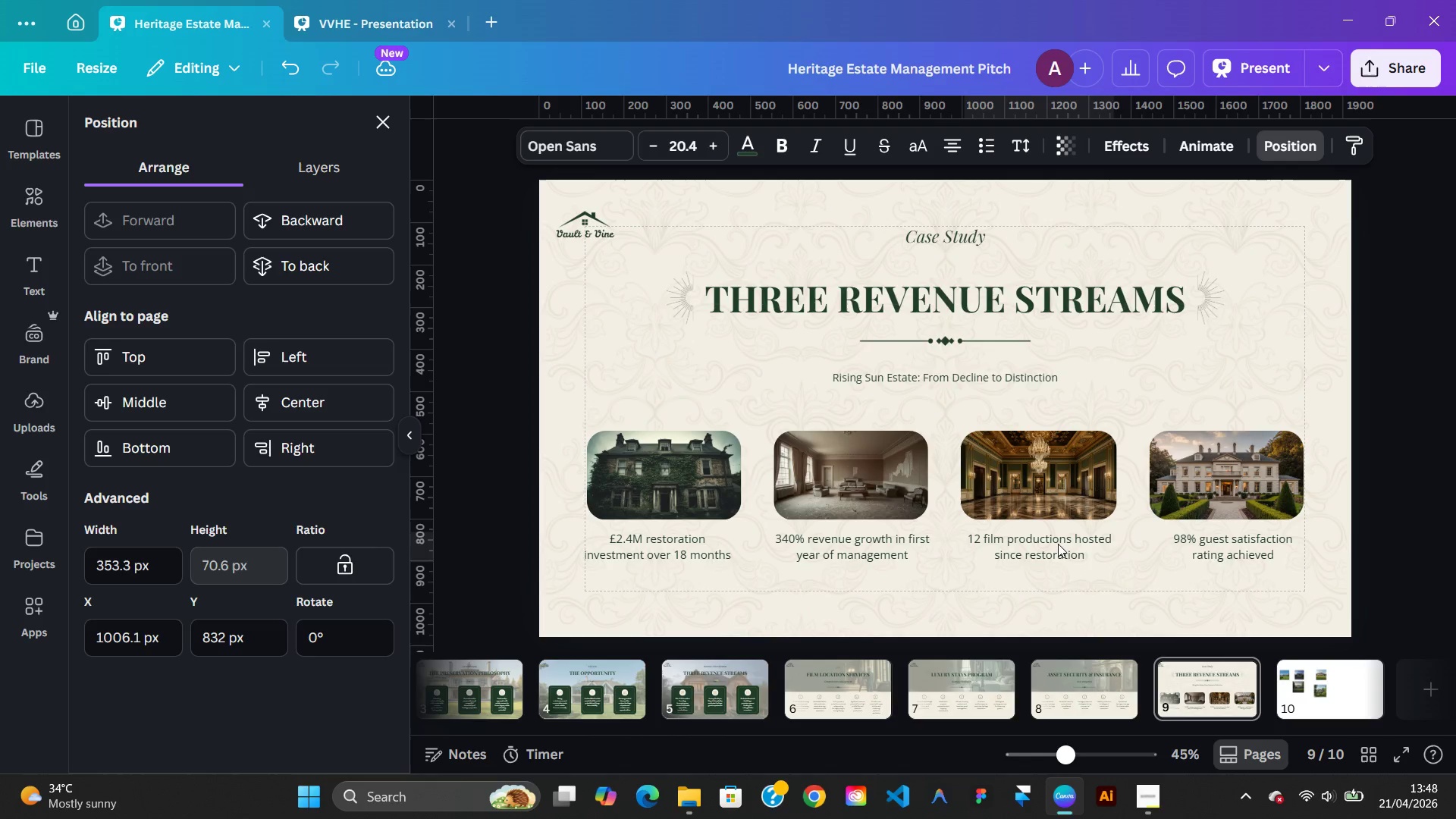 
key(ArrowLeft)
 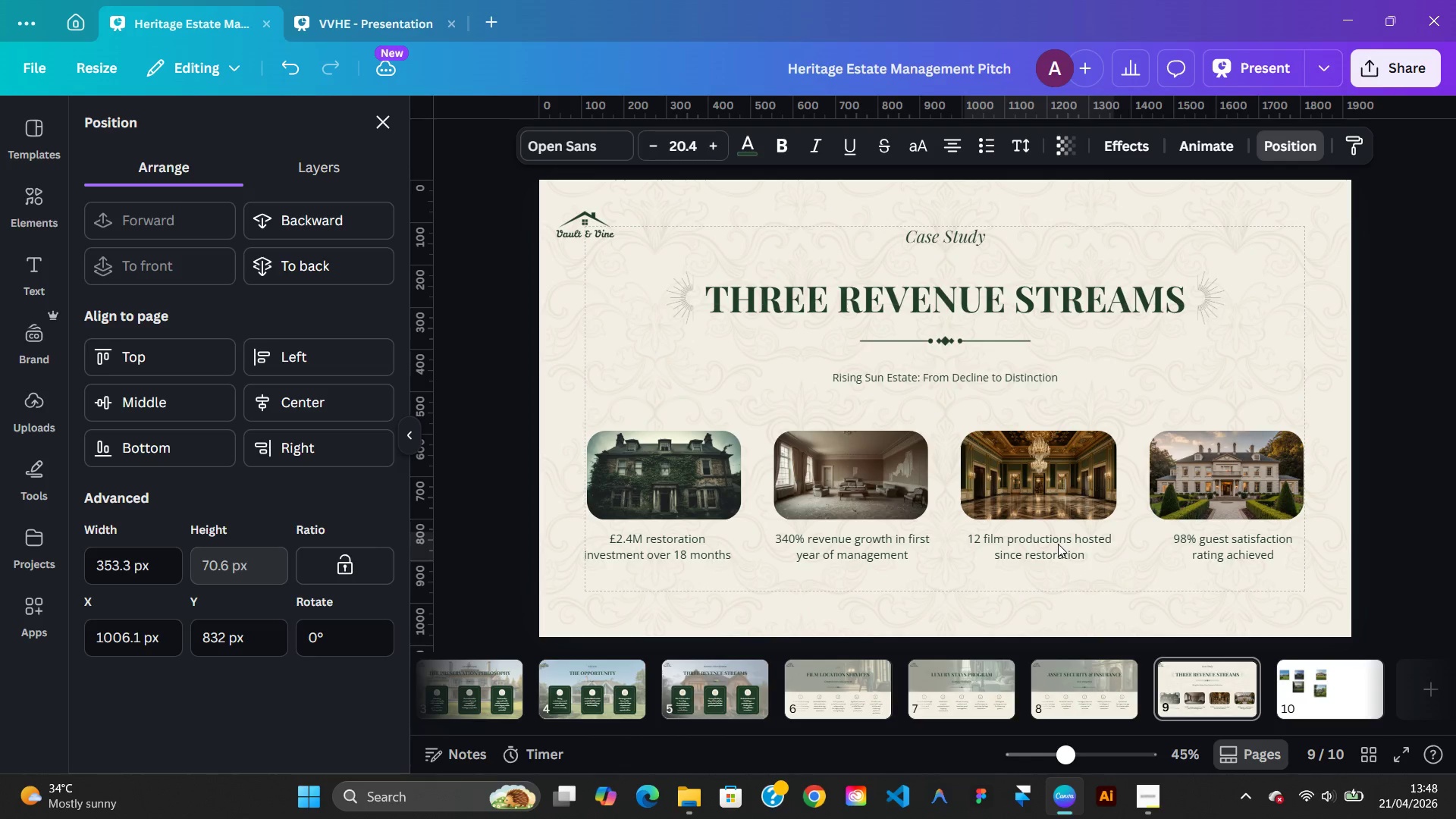 
hold_key(key=ArrowLeft, duration=0.83)
 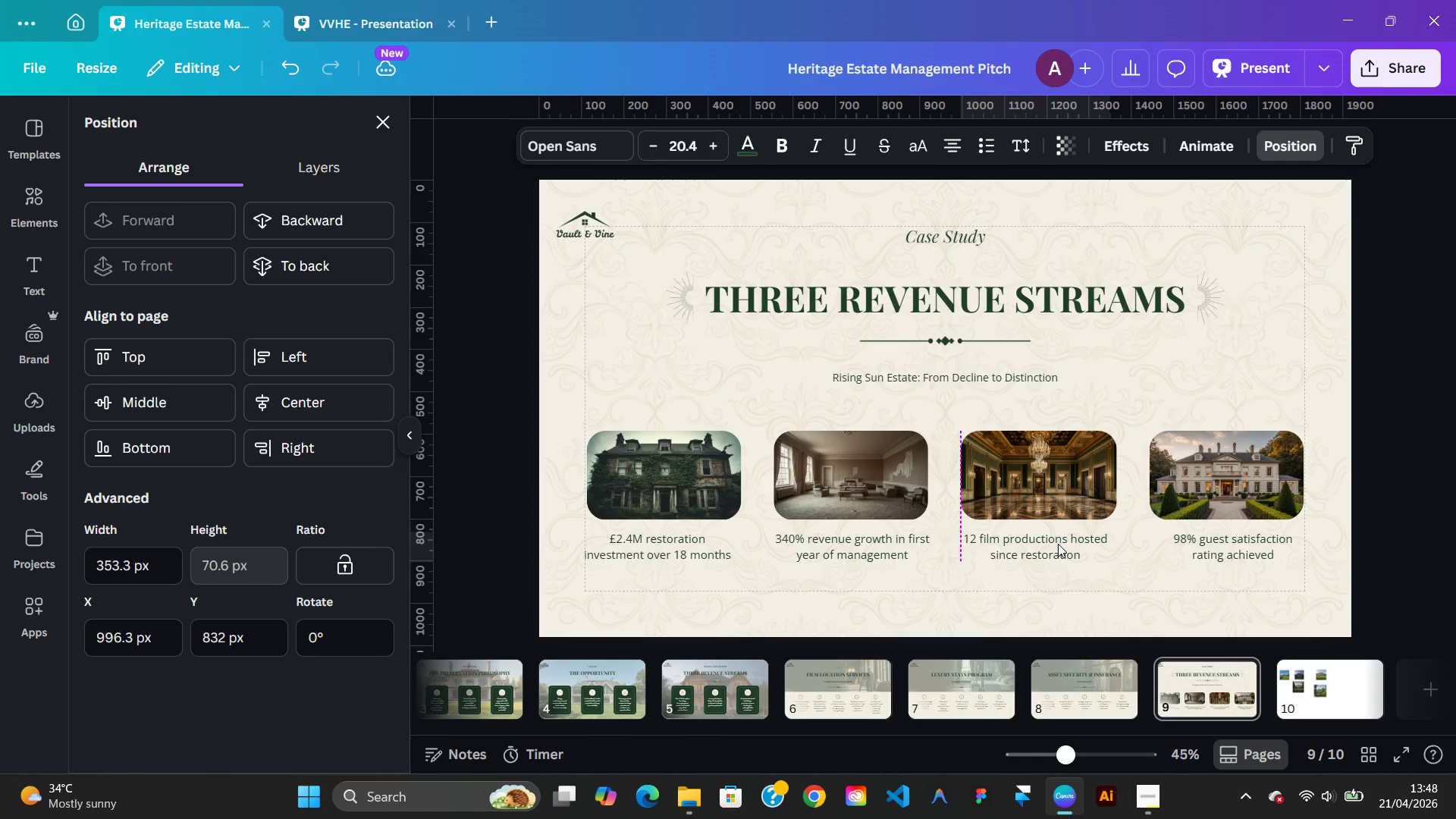 
key(ArrowRight)
 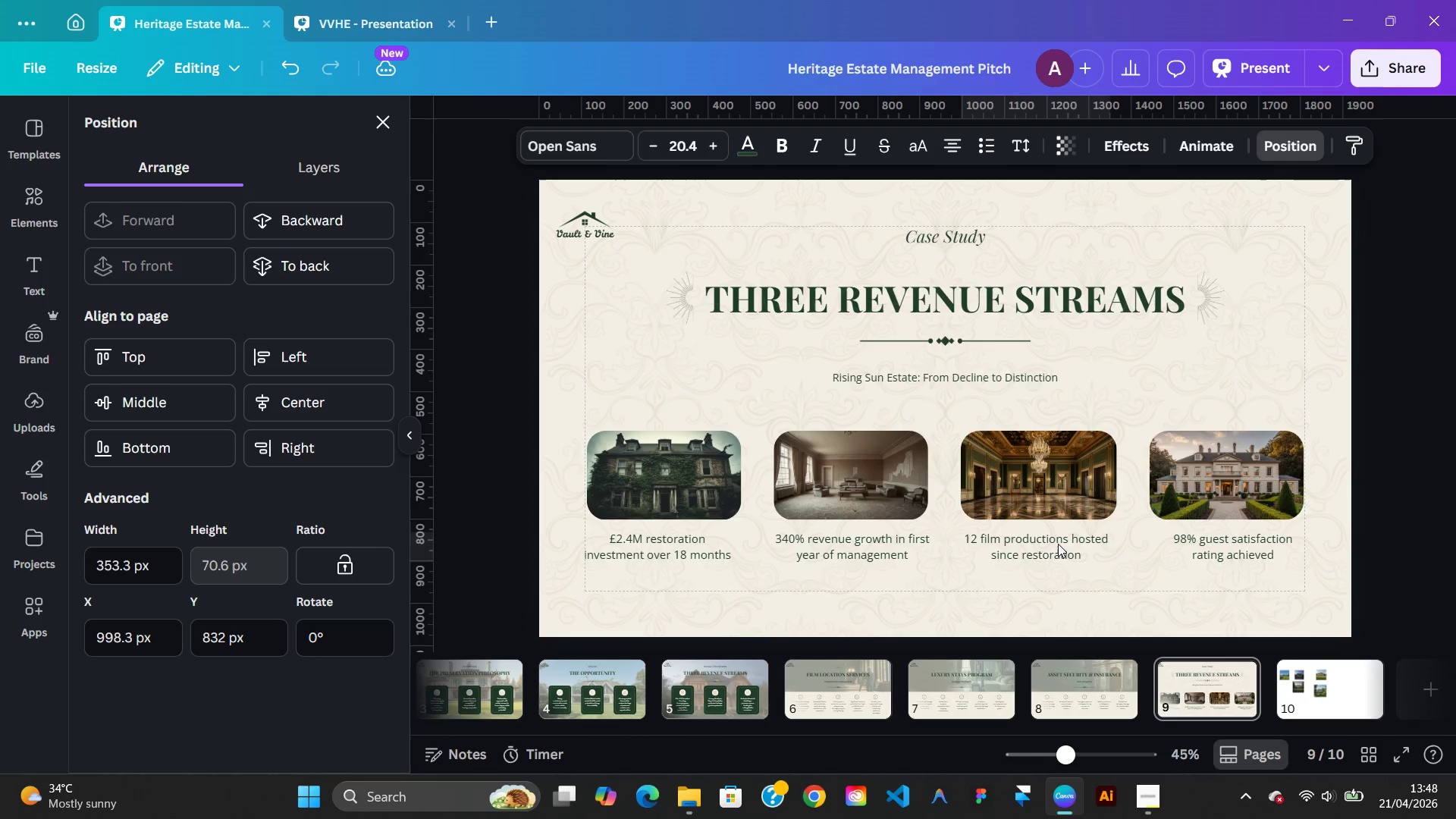 
key(ArrowRight)
 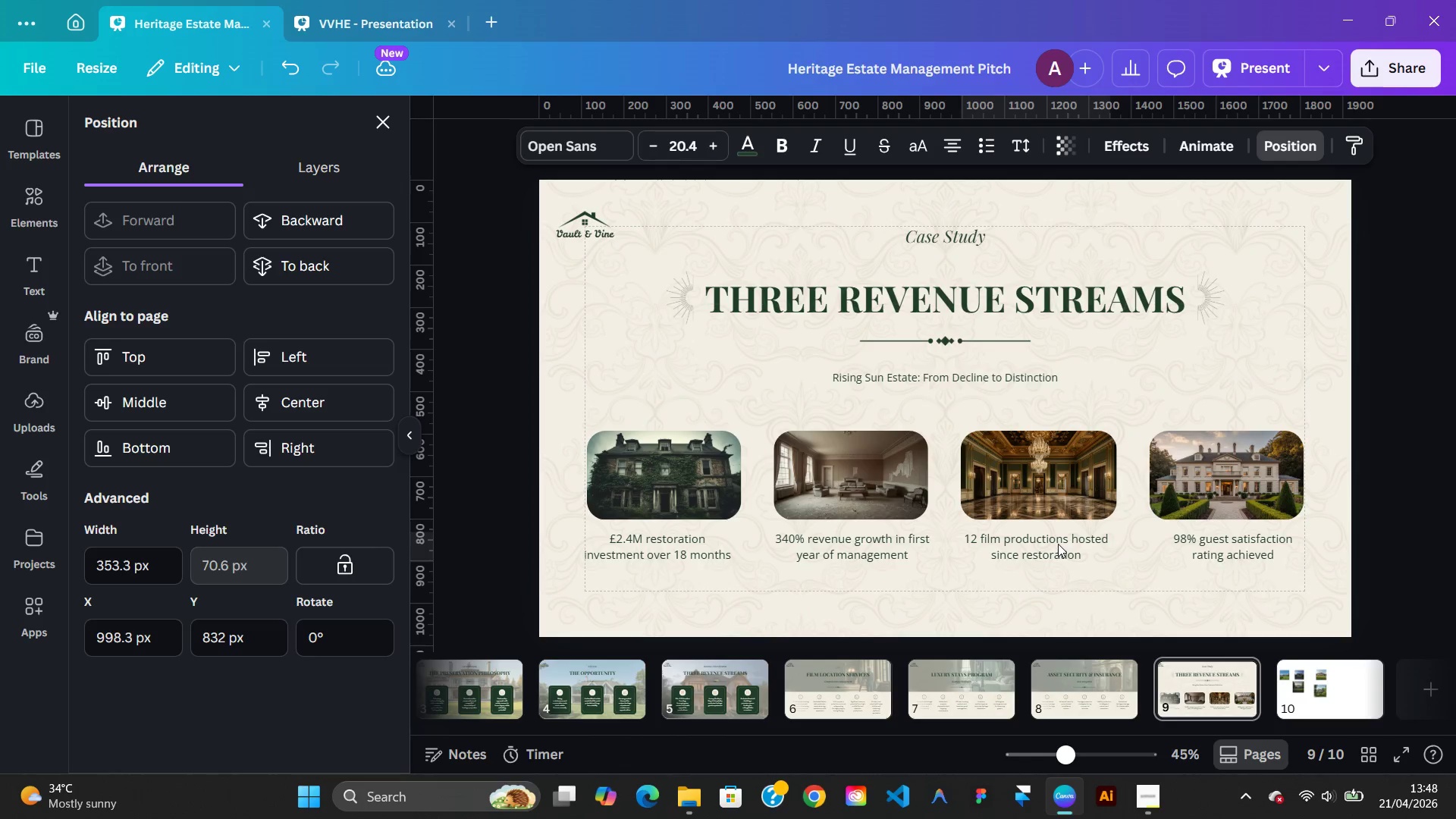 
key(ArrowRight)
 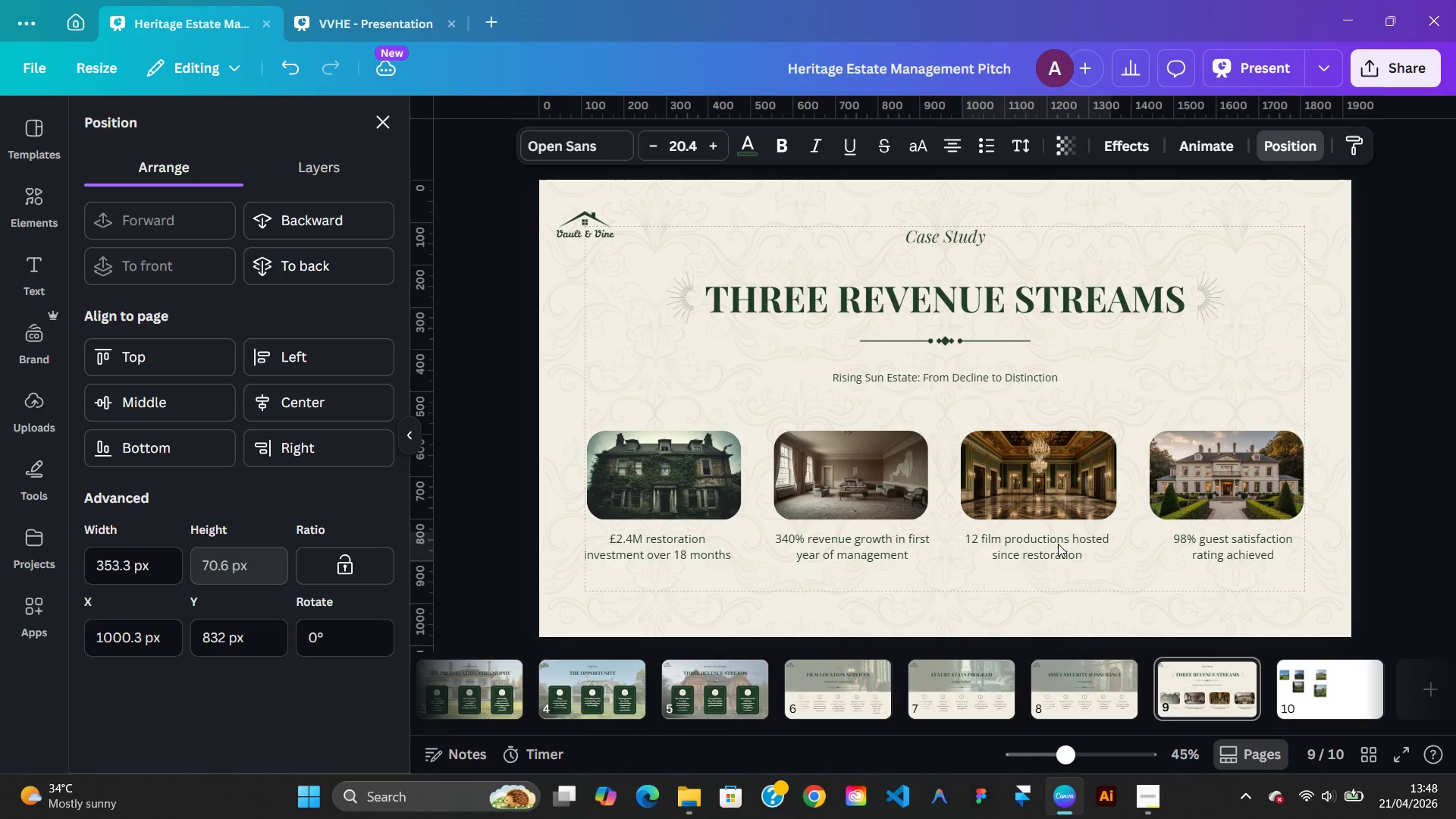 
key(ArrowRight)
 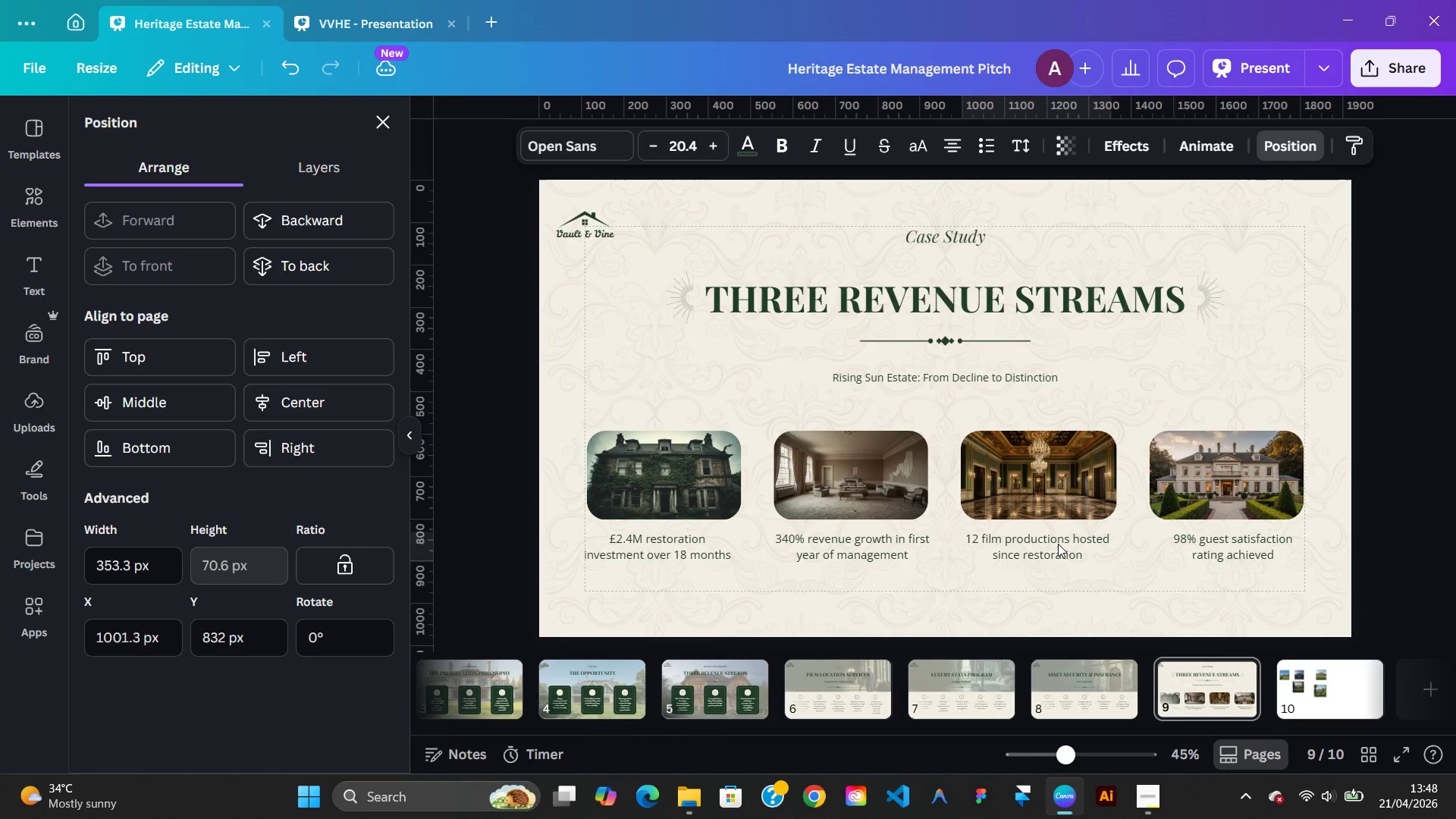 
key(ArrowRight)
 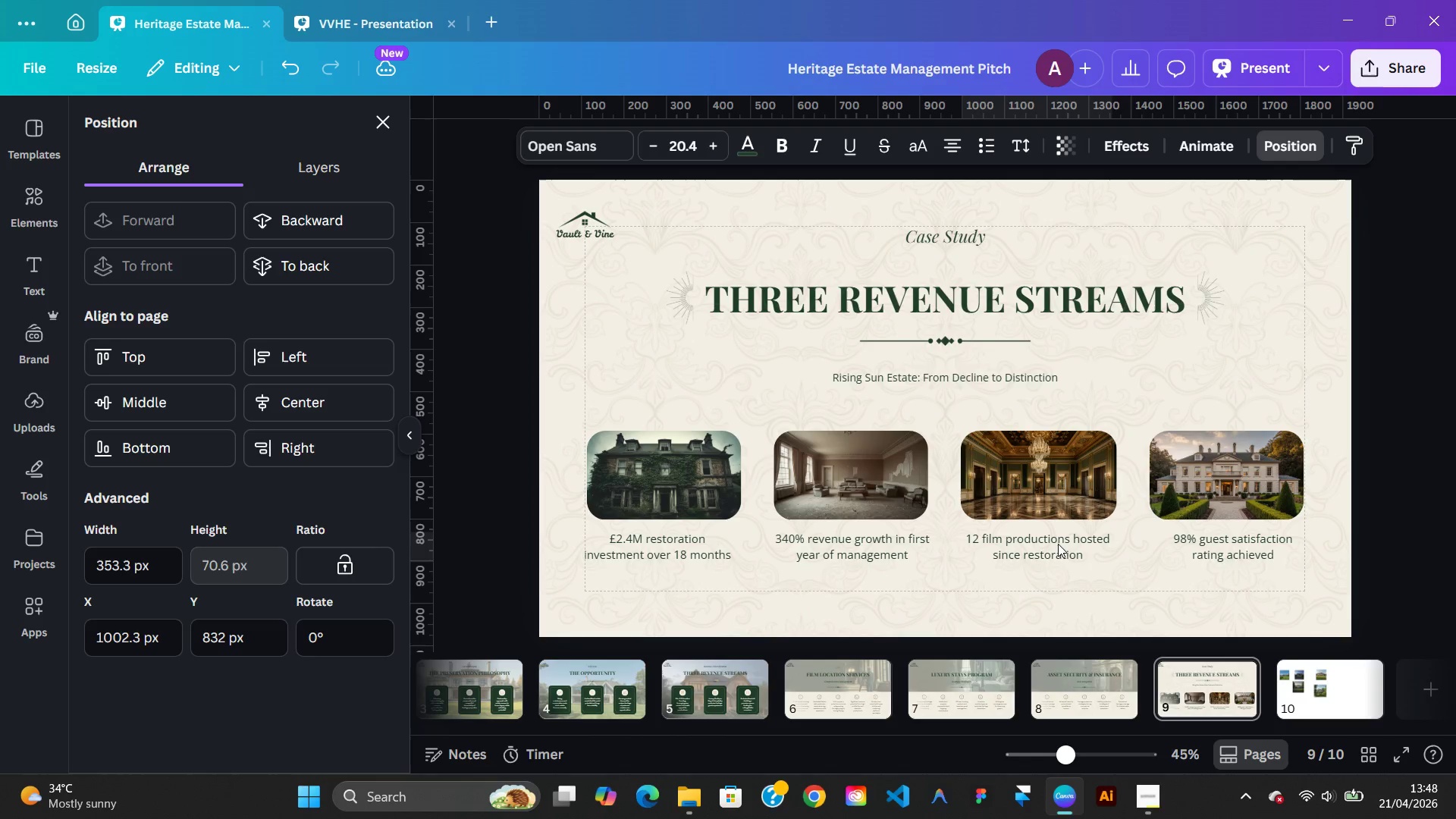 
key(ArrowRight)
 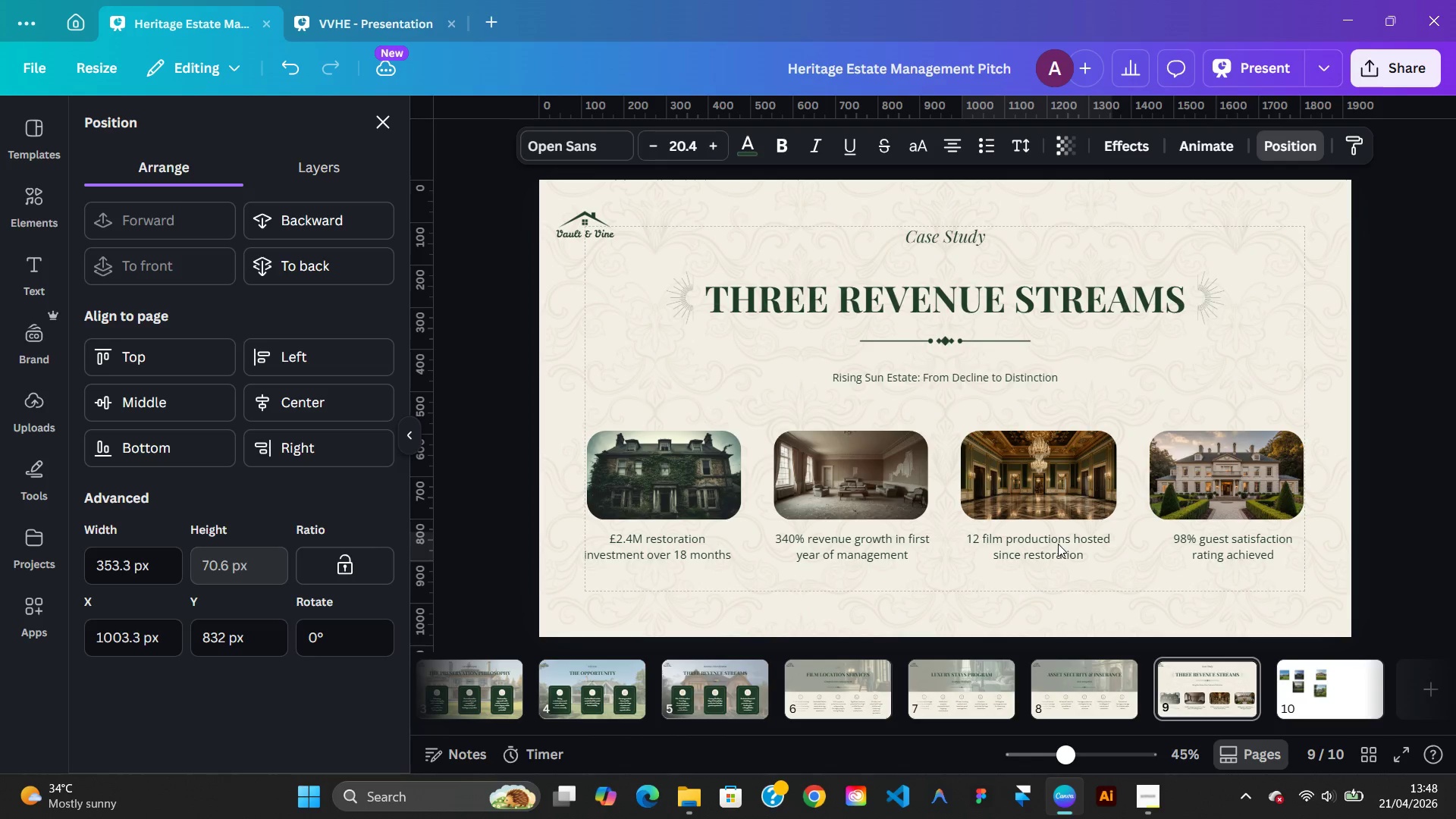 
key(ArrowRight)
 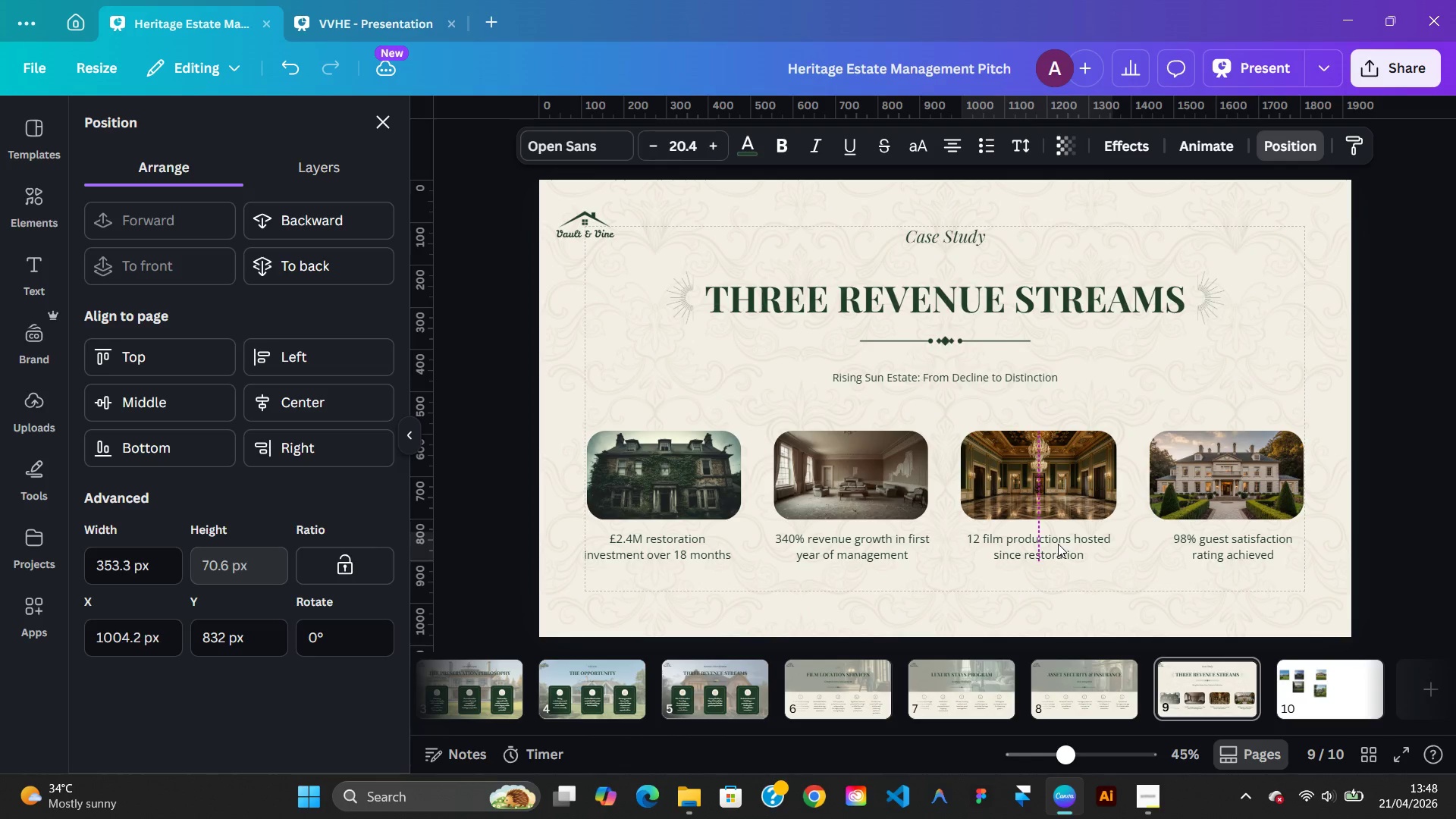 
key(ArrowRight)
 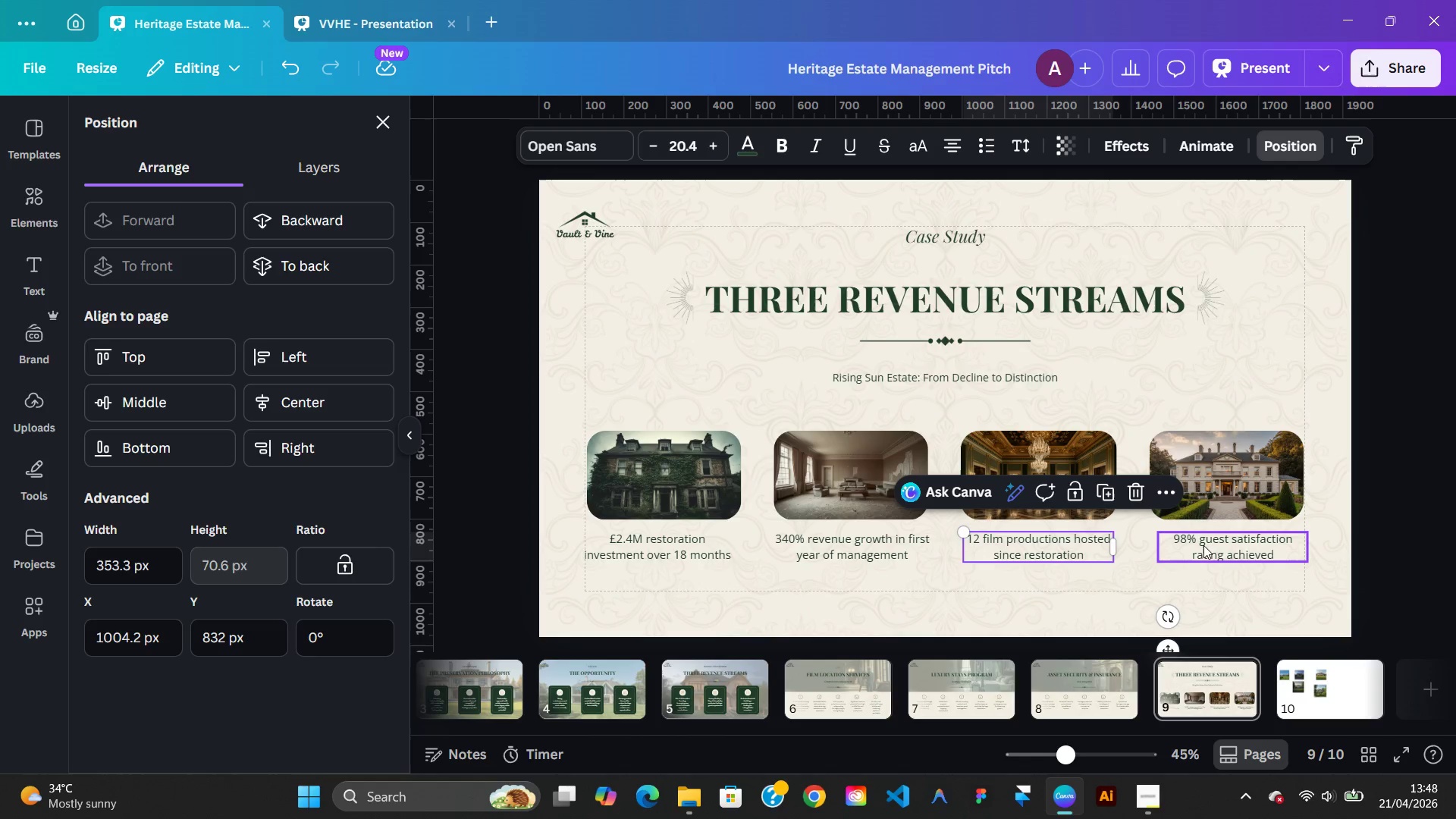 
left_click([1215, 548])
 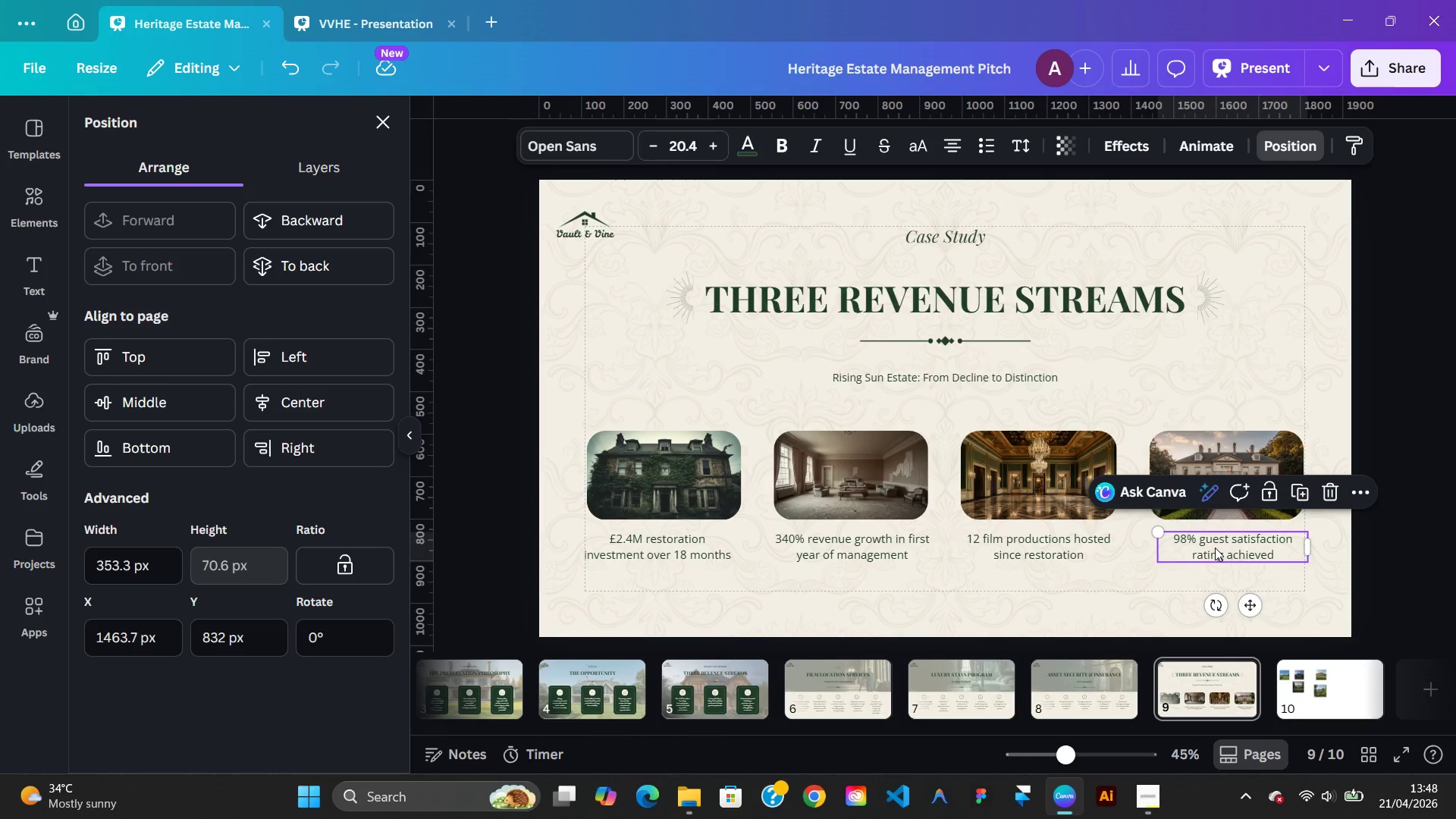 
key(ArrowLeft)
 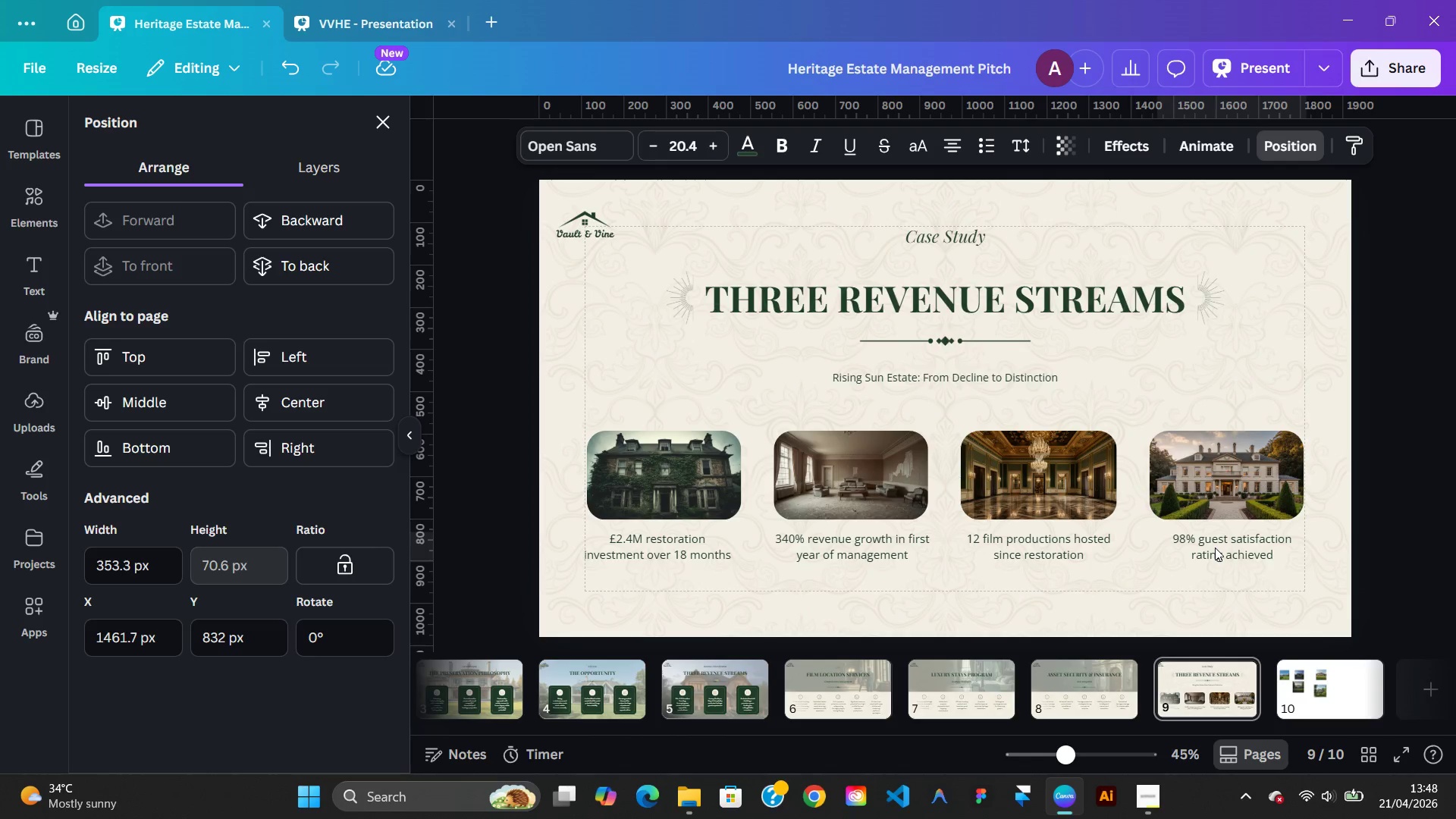 
key(ArrowLeft)
 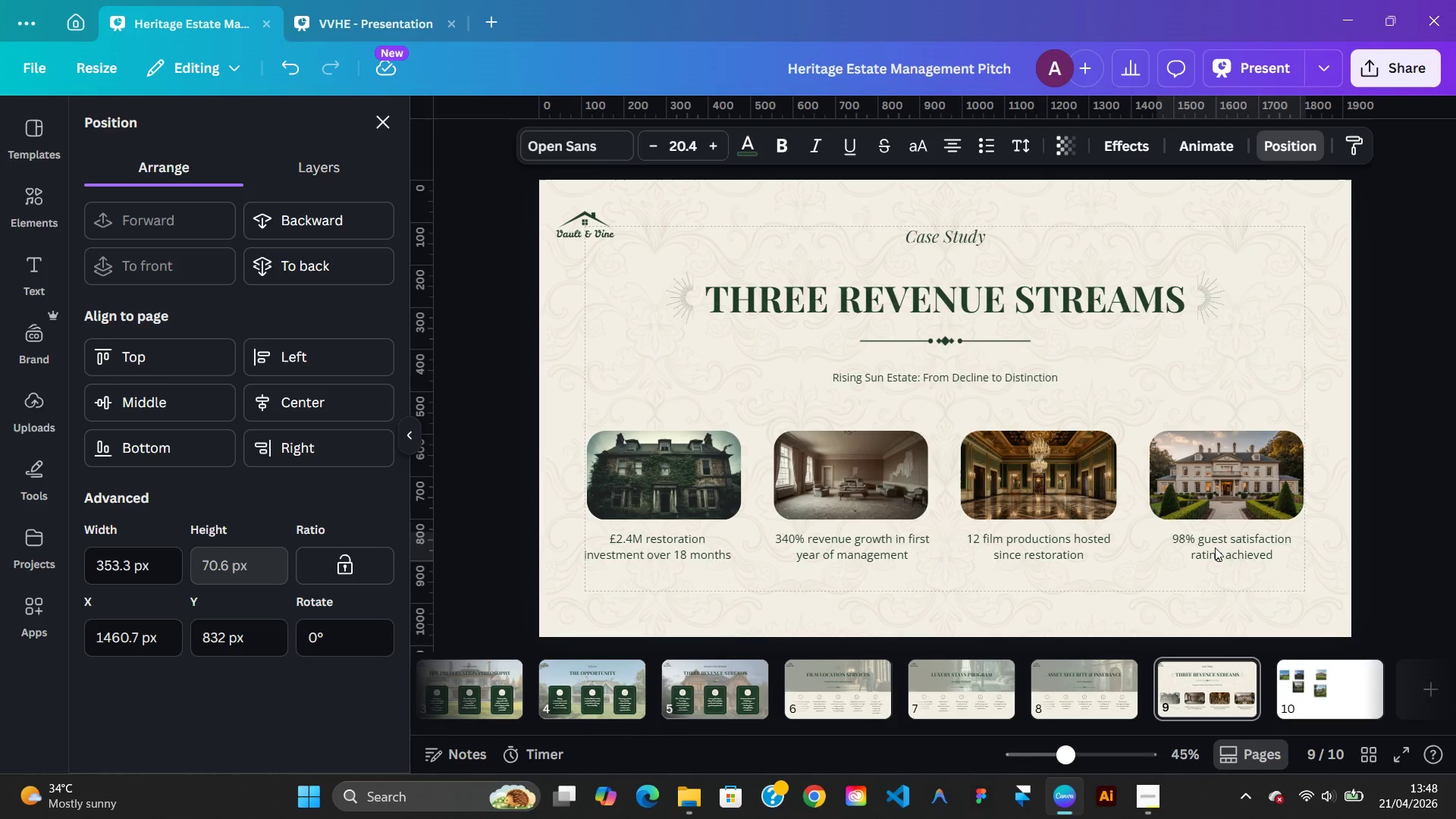 
hold_key(key=ArrowLeft, duration=1.01)
 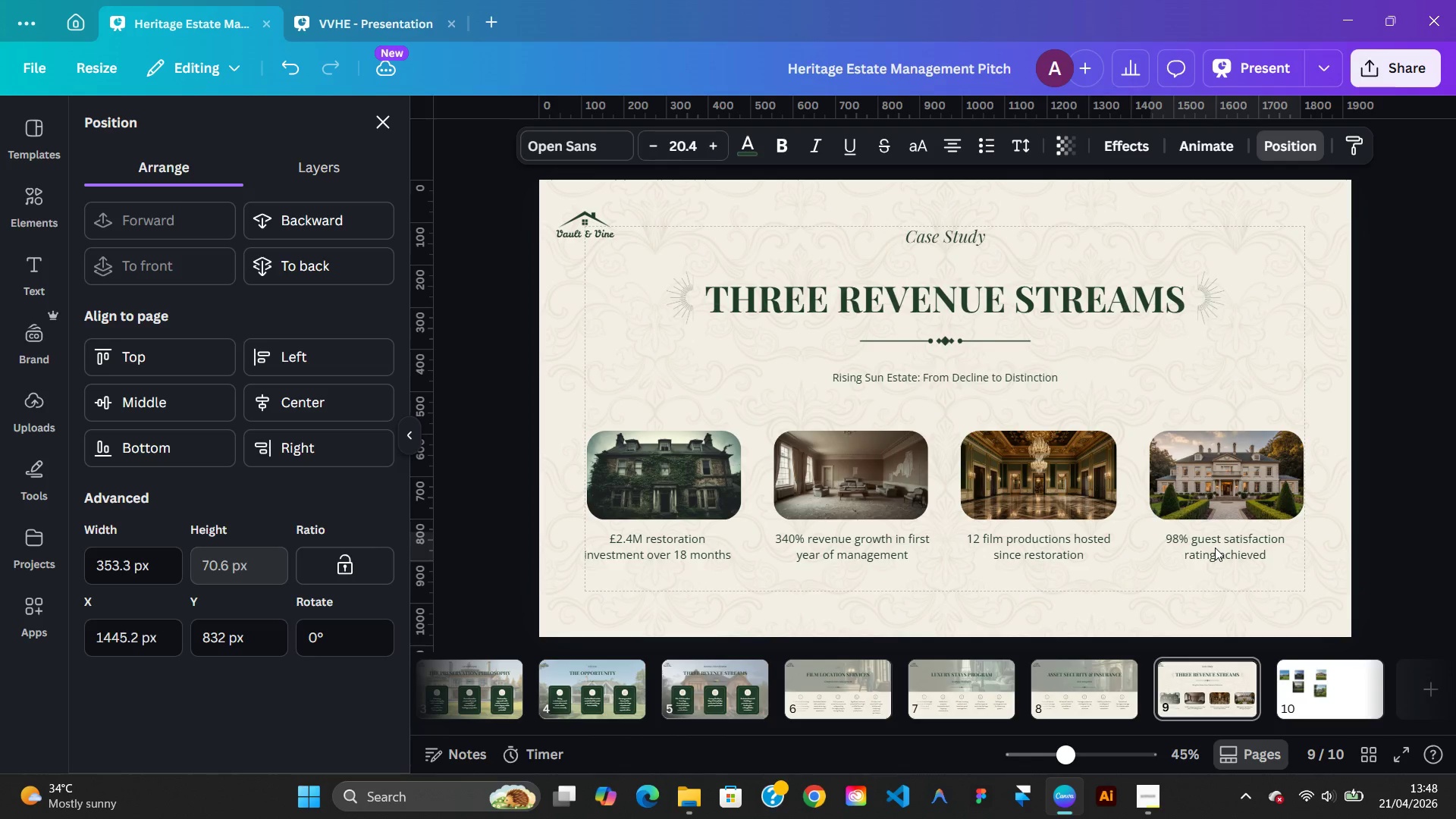 
key(ArrowLeft)
 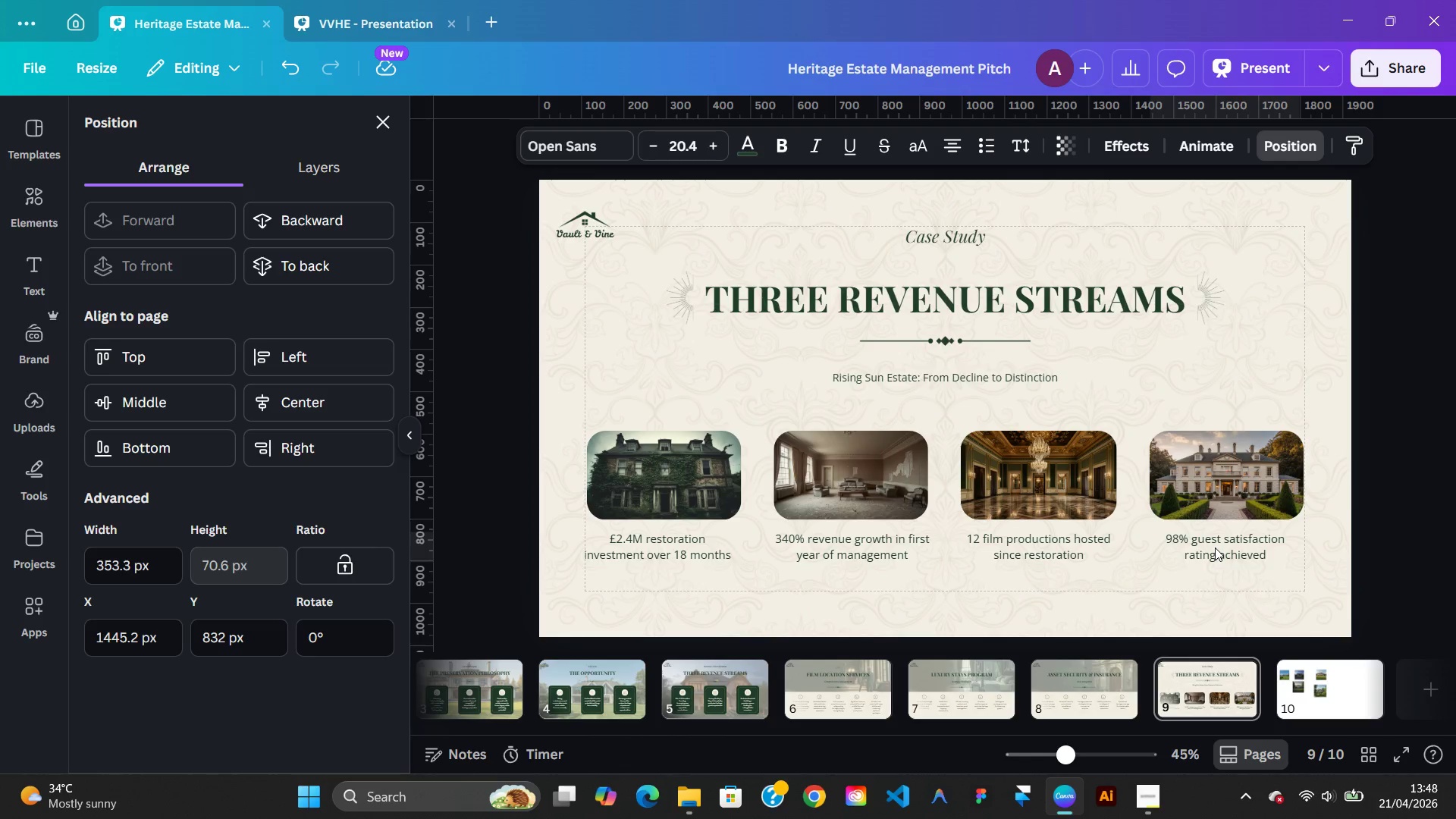 
key(ArrowRight)
 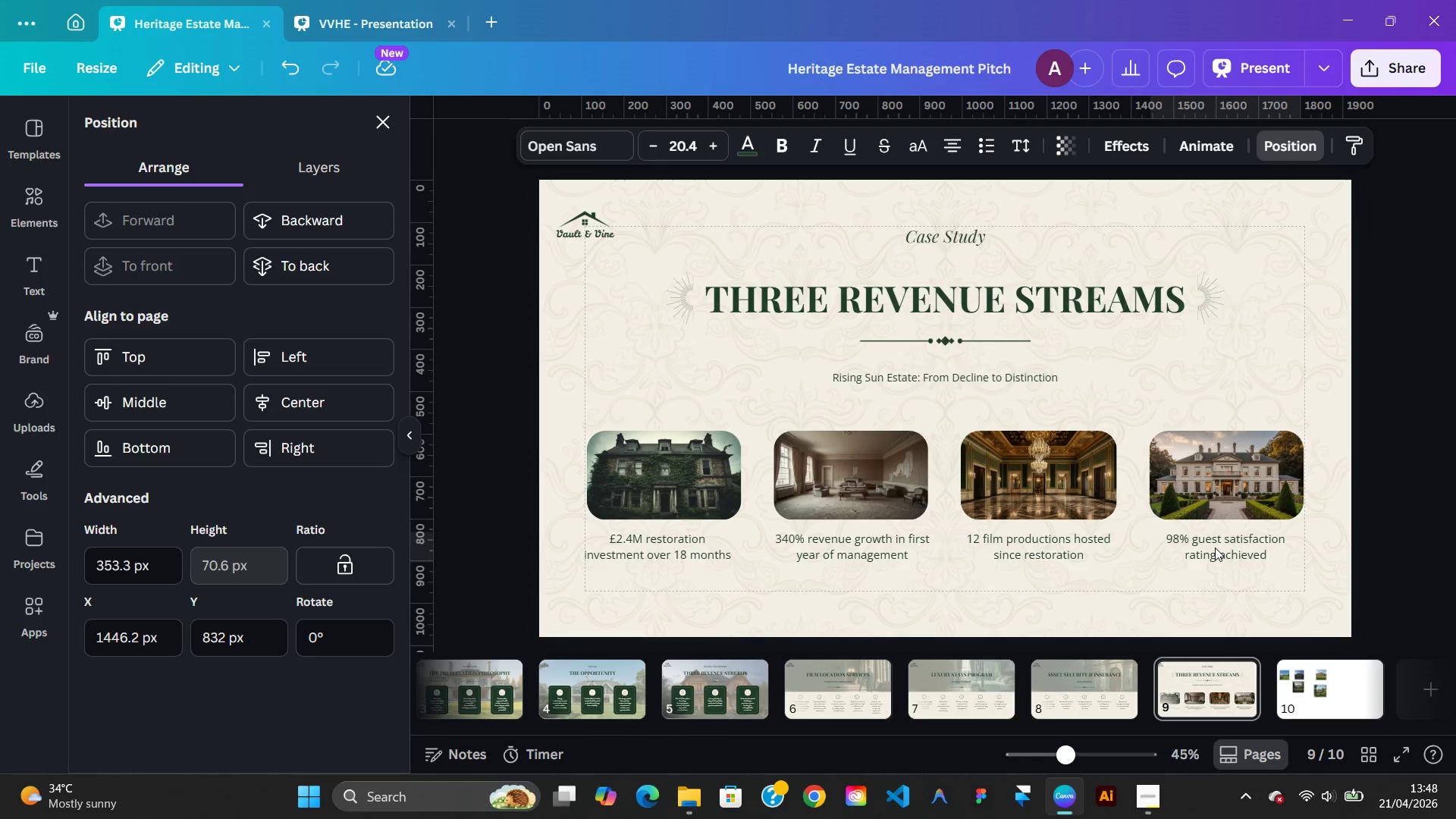 
key(ArrowRight)
 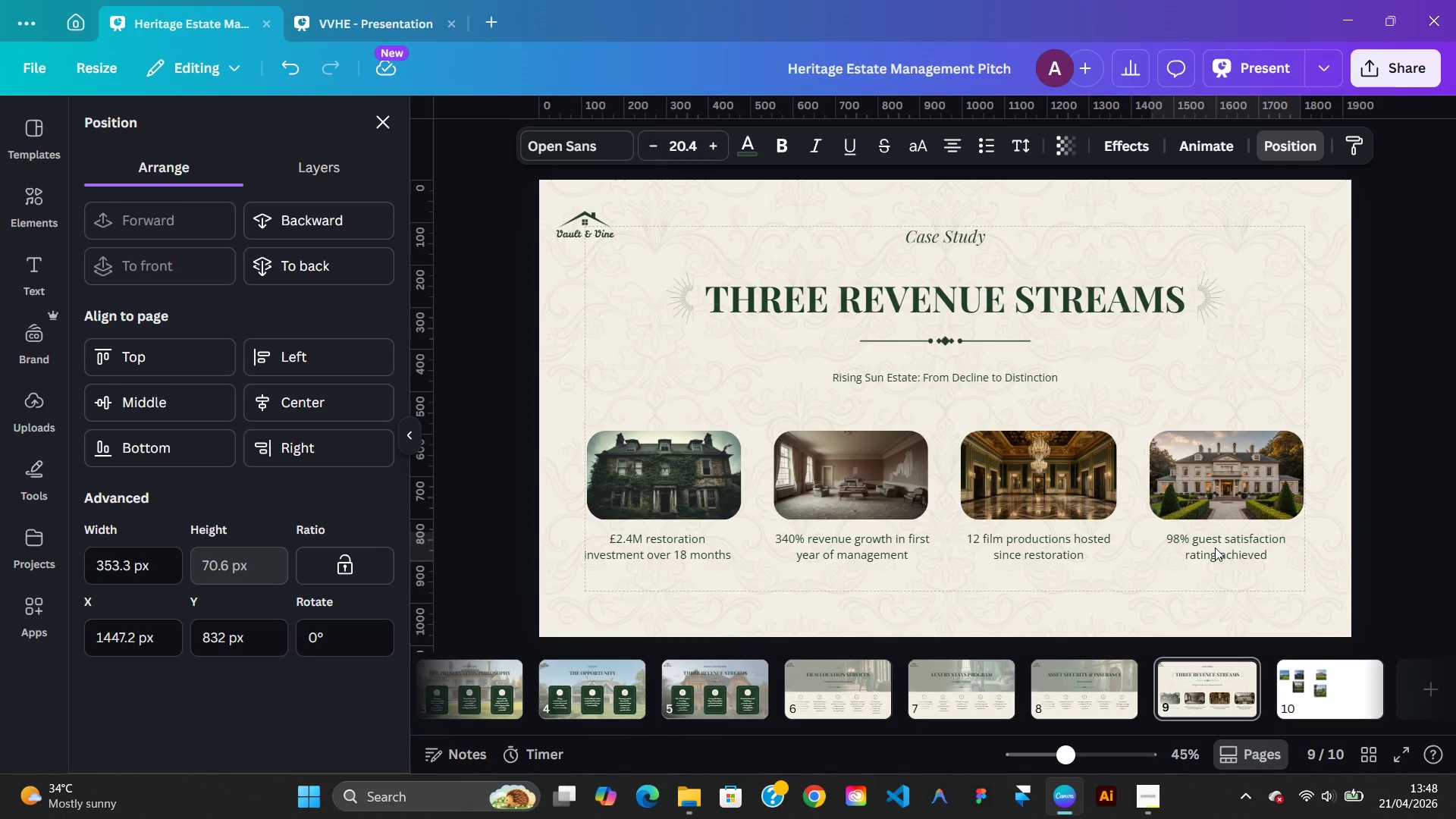 
key(ArrowRight)
 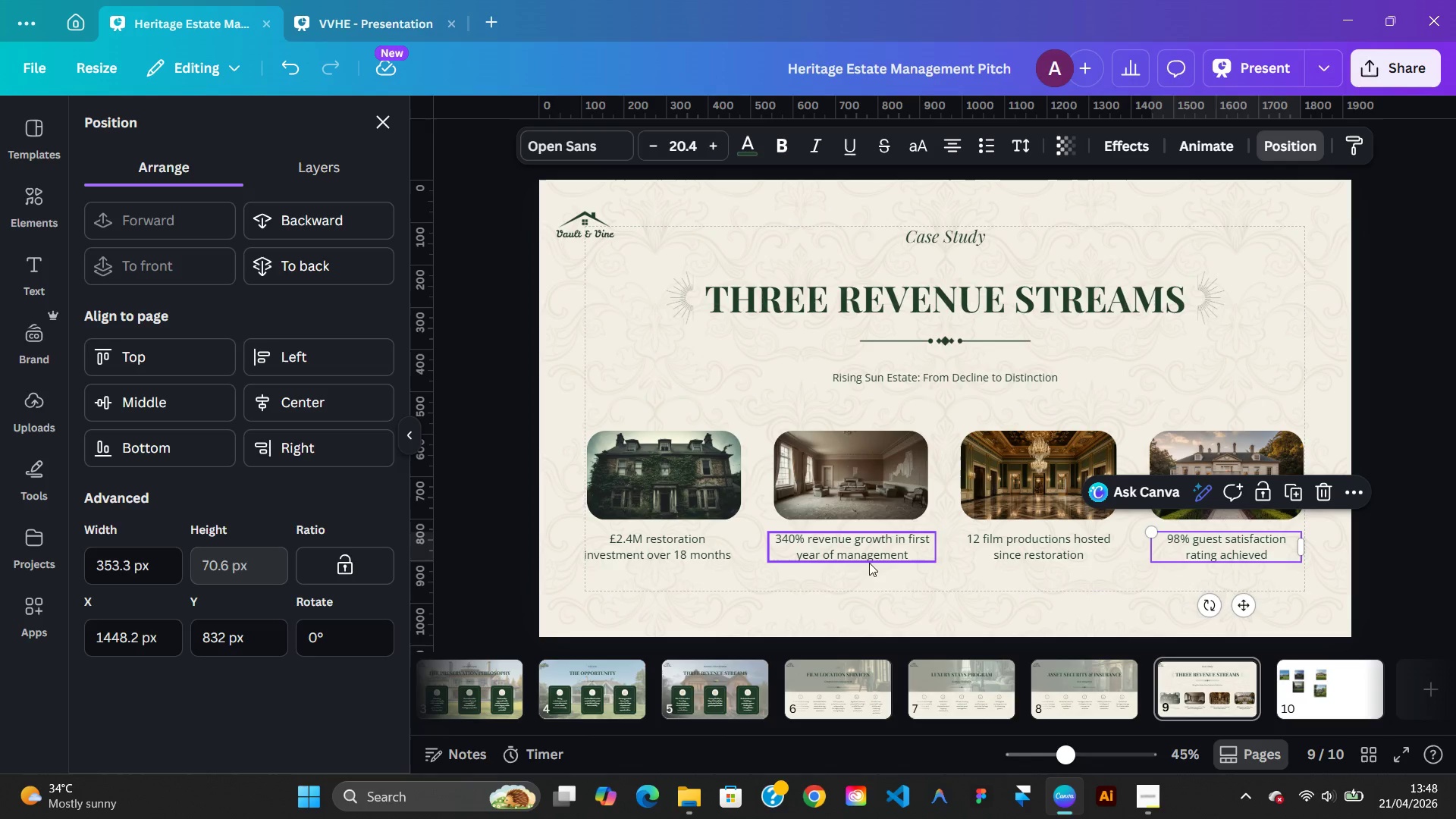 
left_click([825, 560])
 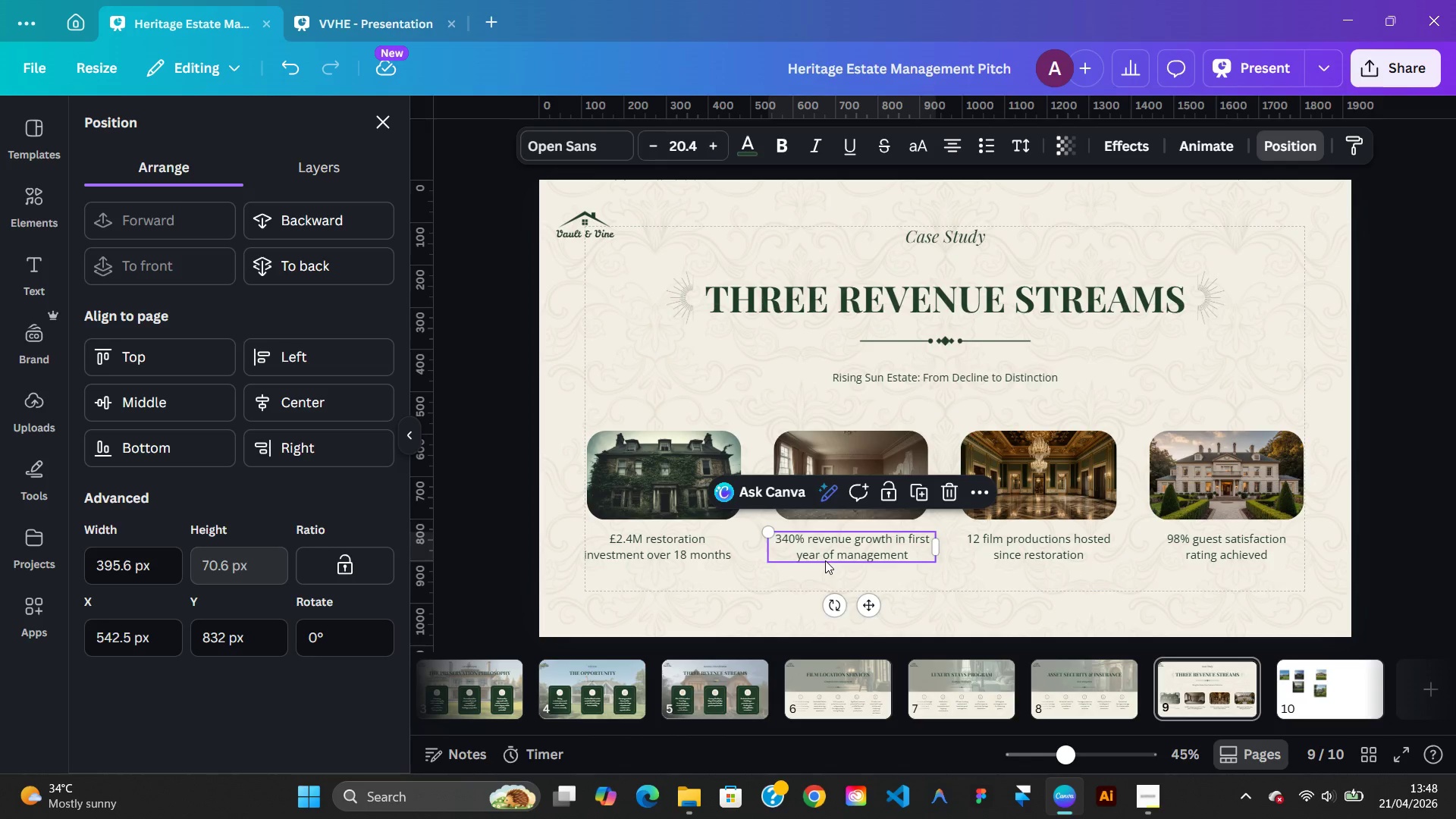 
key(ArrowLeft)
 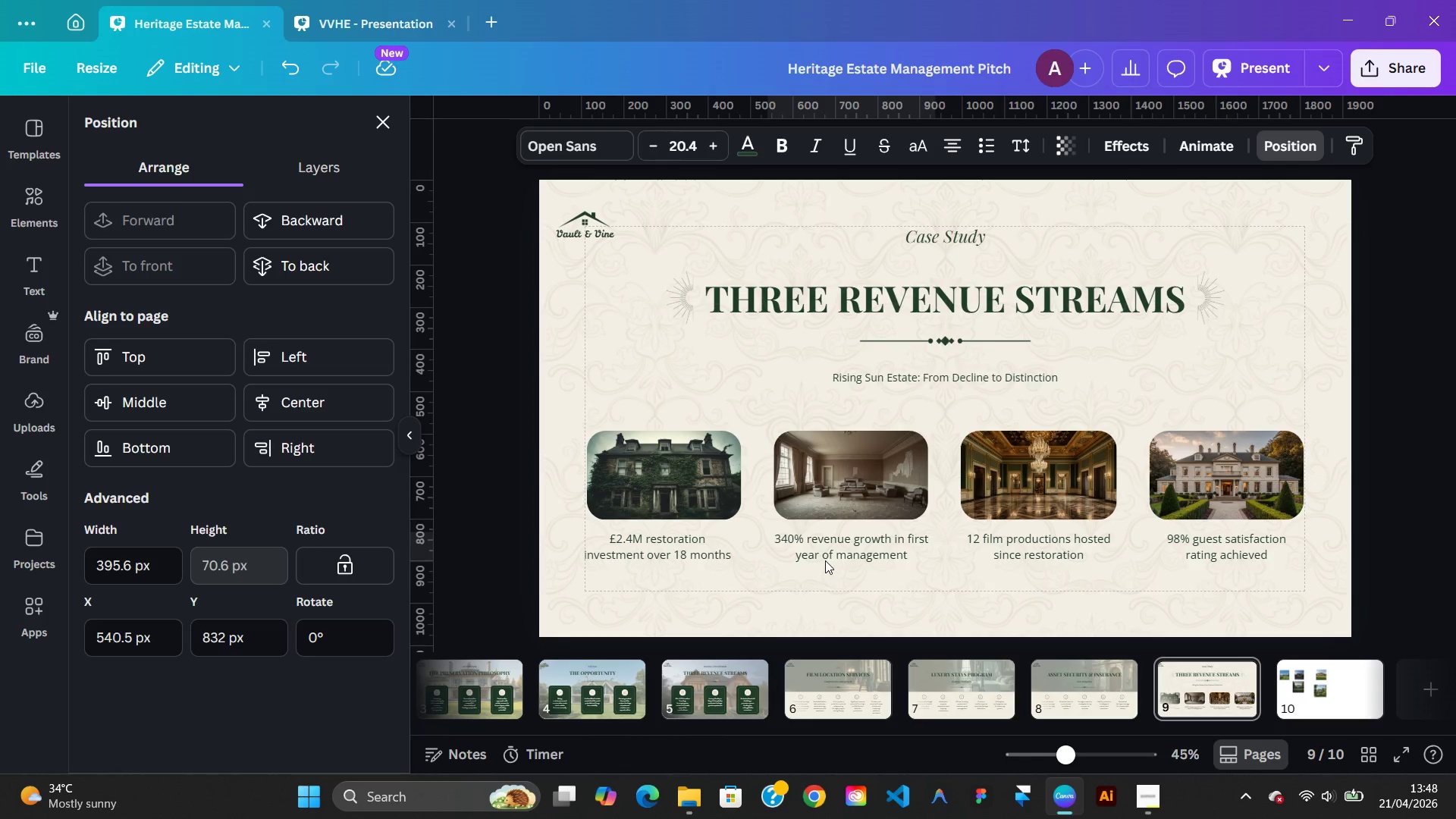 
key(ArrowLeft)
 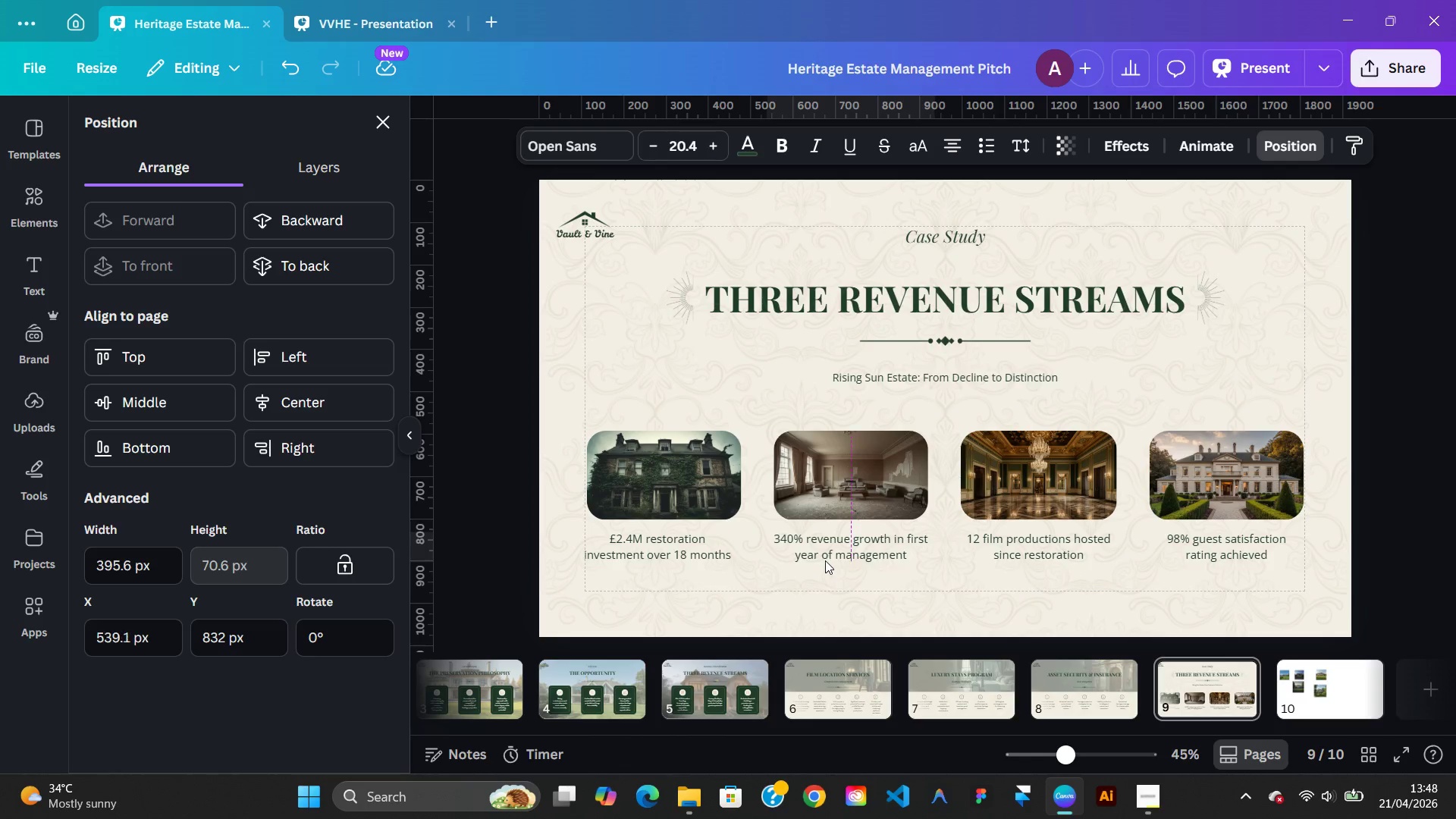 
key(ArrowLeft)
 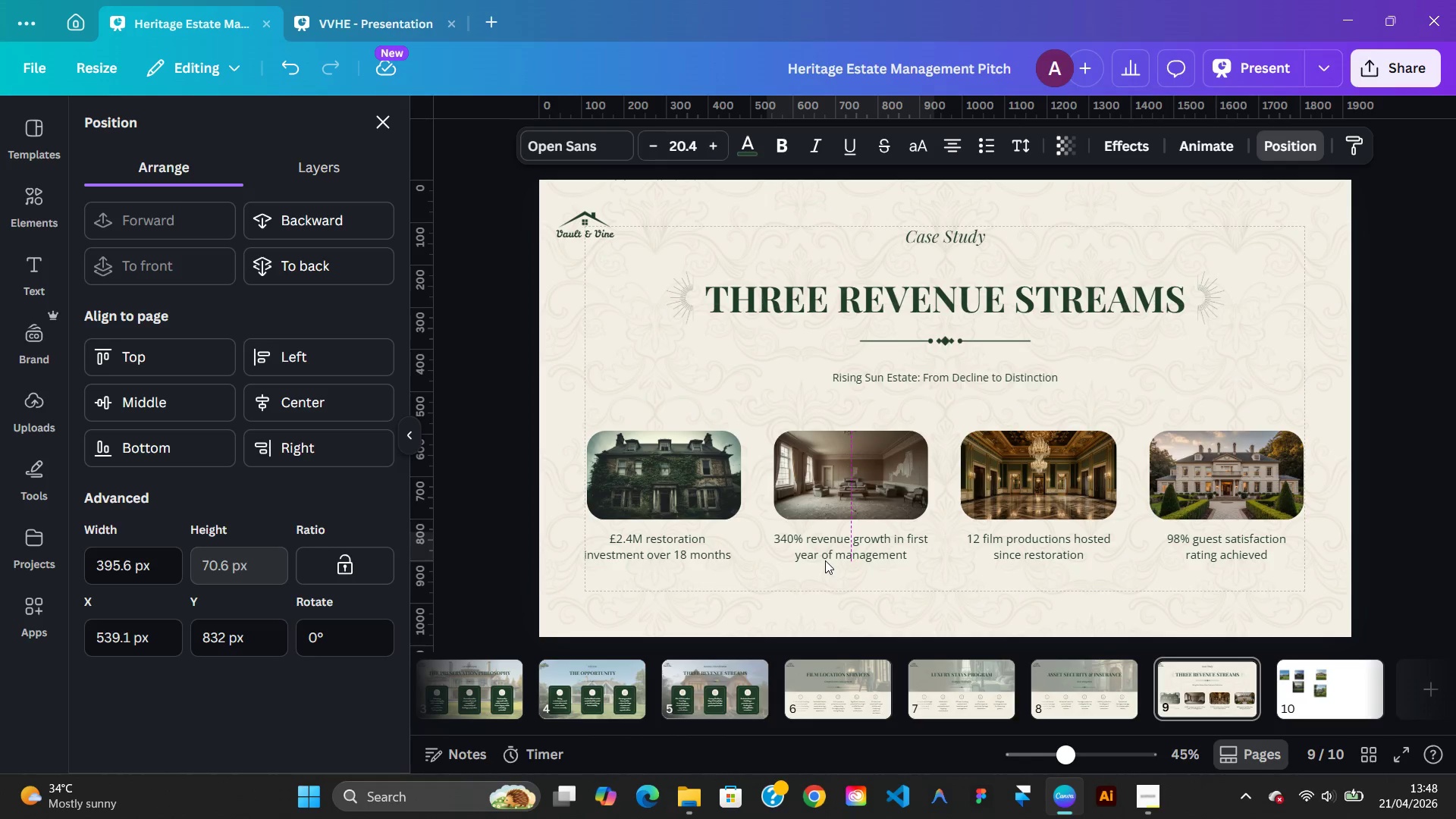 
key(ArrowLeft)
 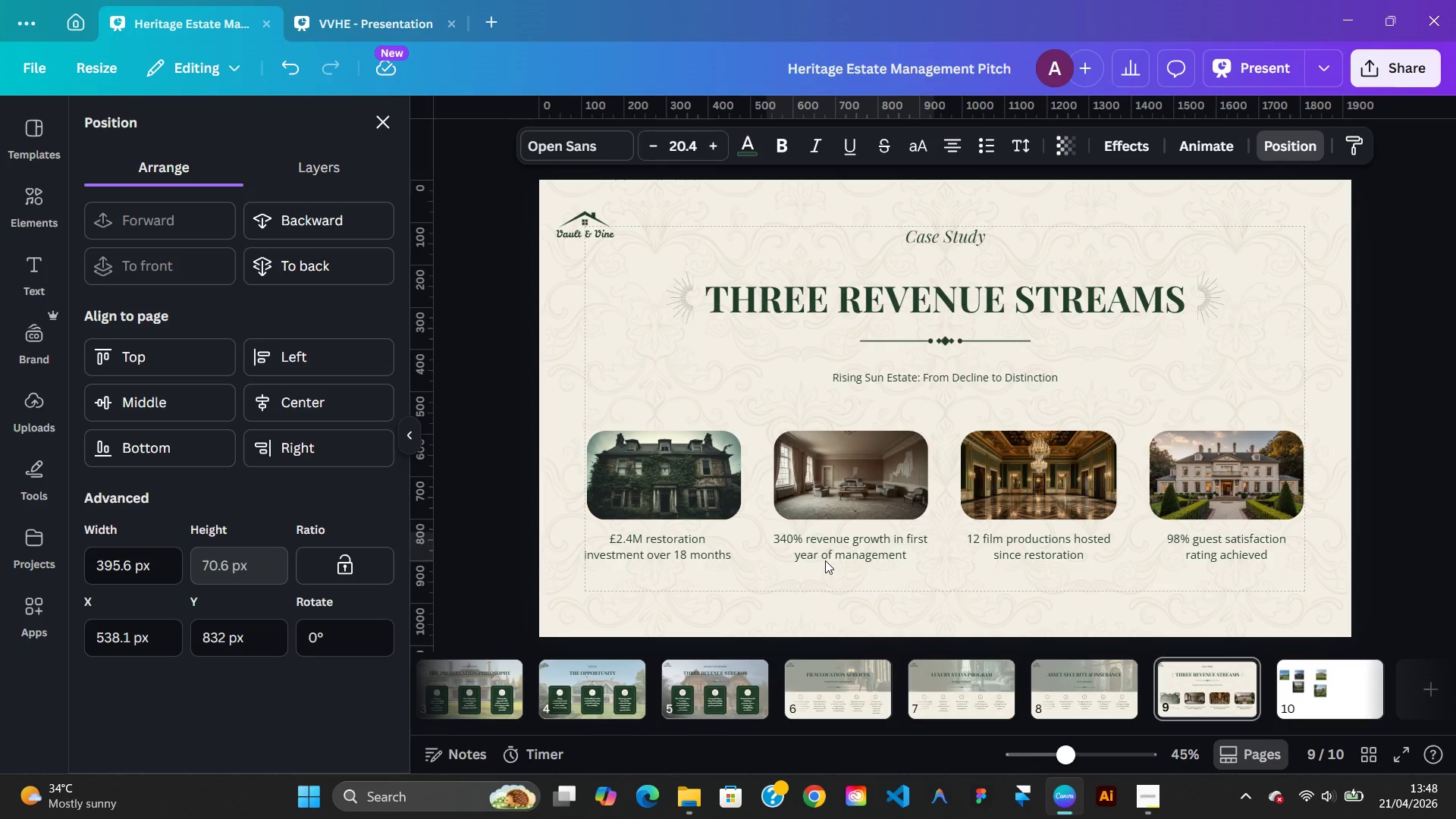 
key(ArrowRight)
 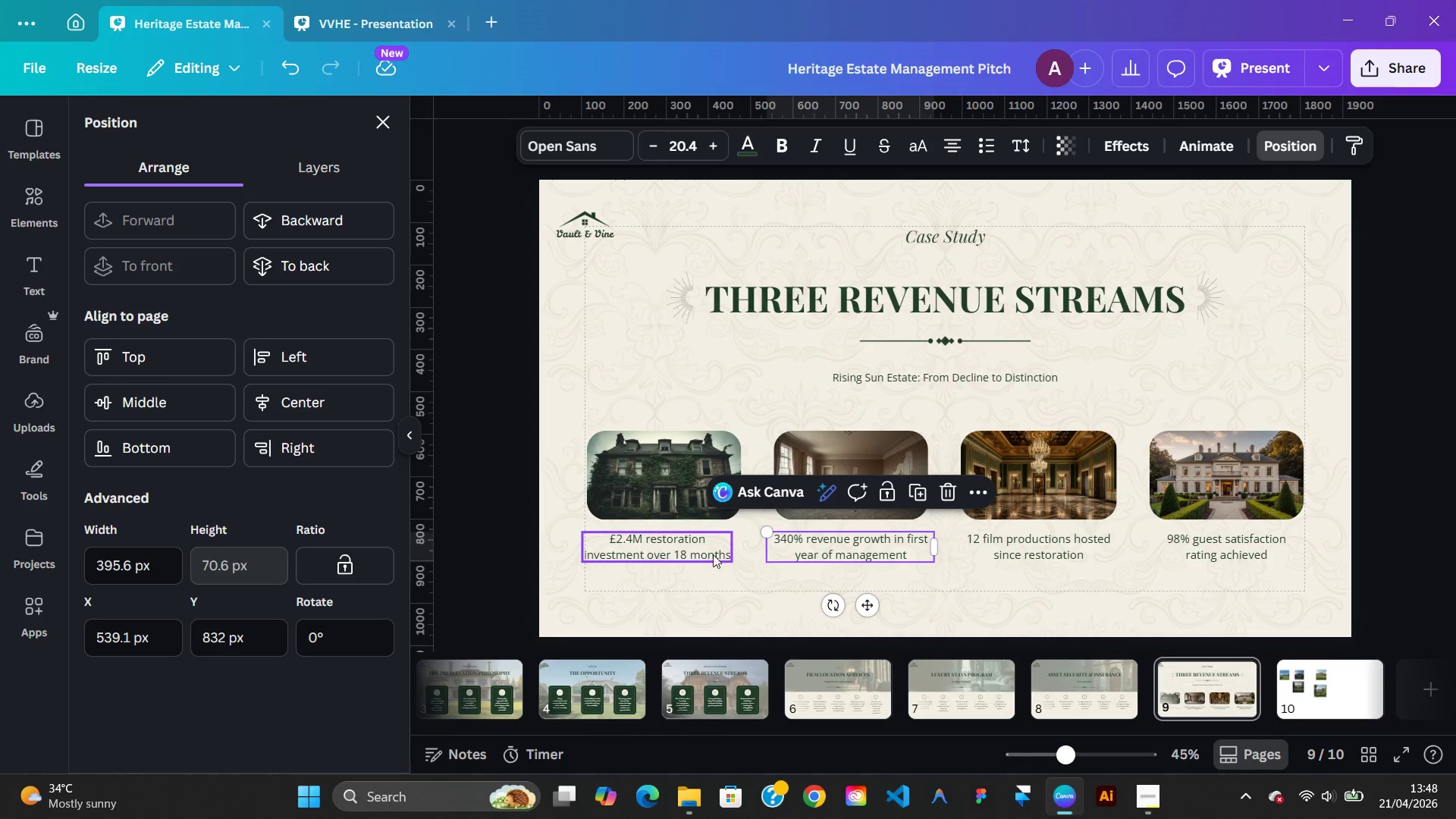 
left_click([711, 554])
 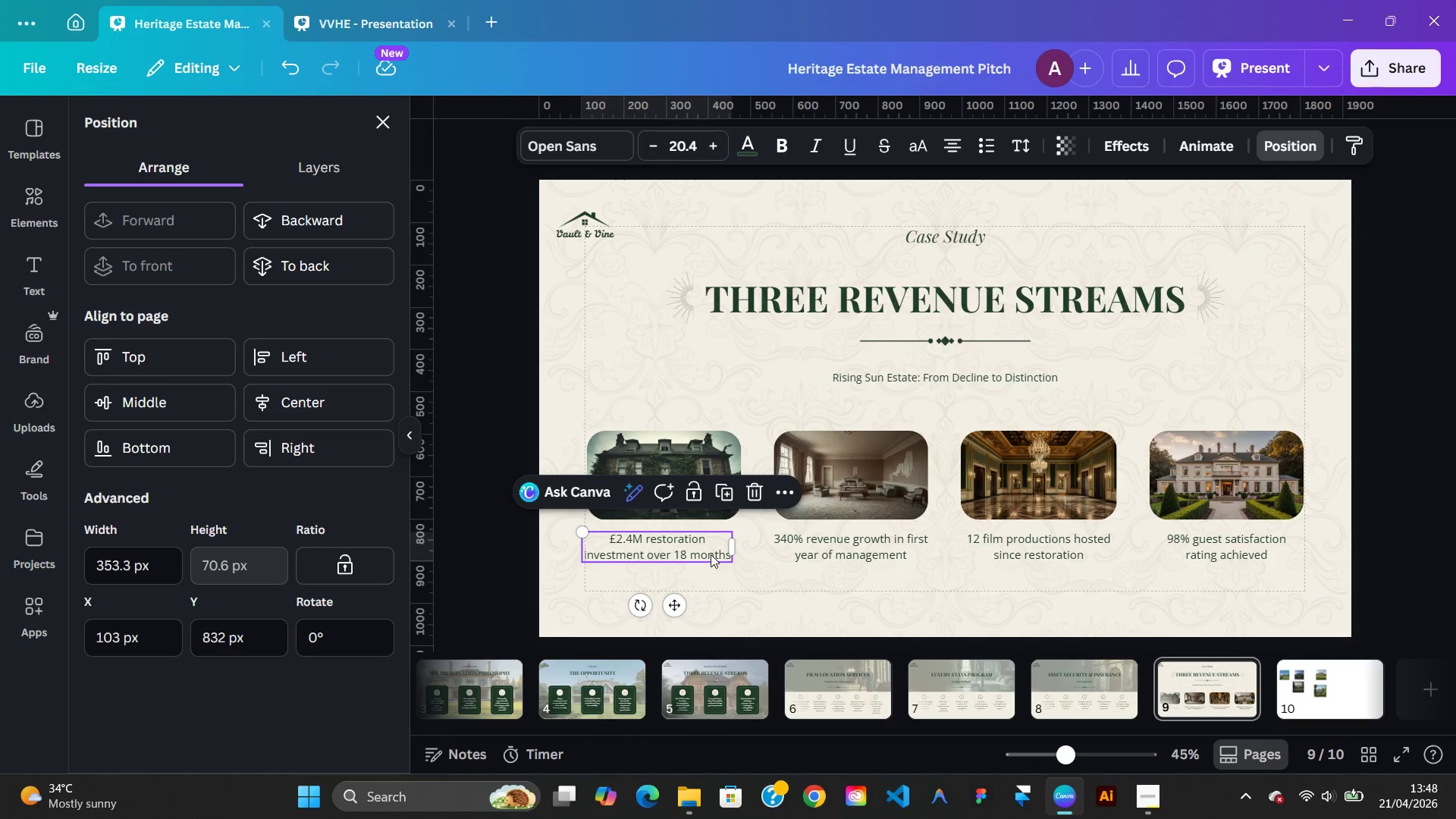 
key(ArrowRight)
 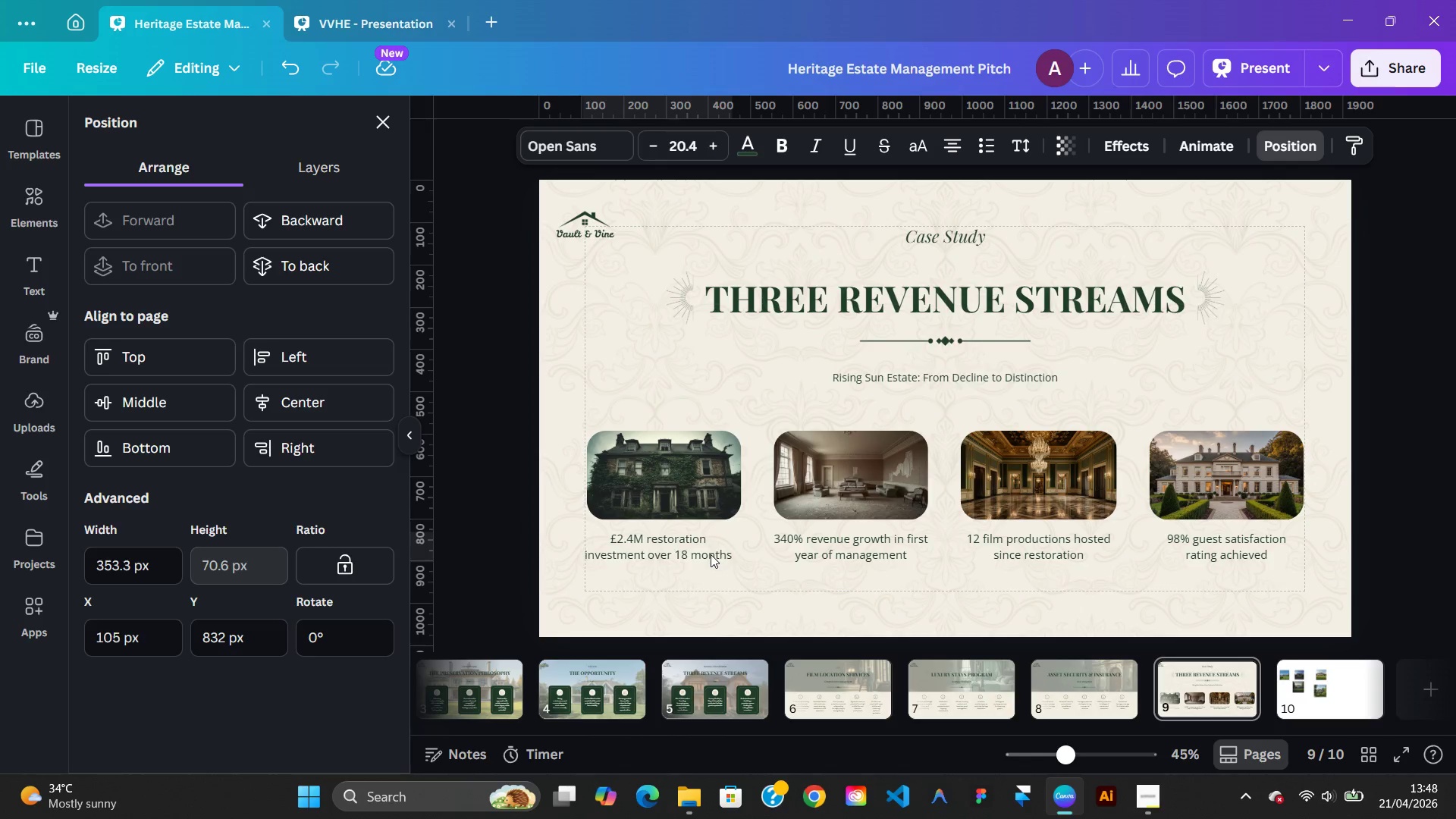 
key(ArrowRight)
 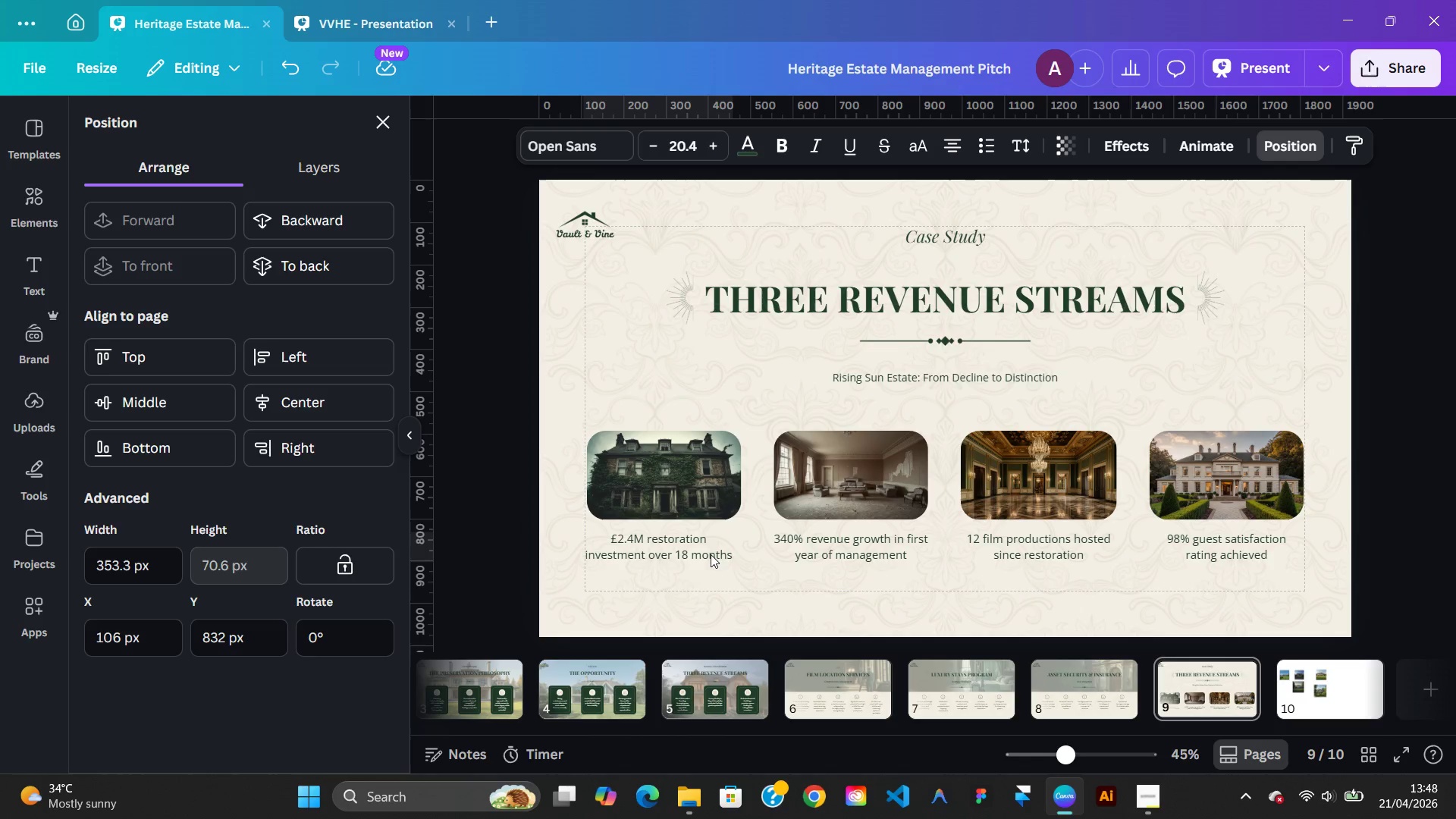 
key(ArrowRight)
 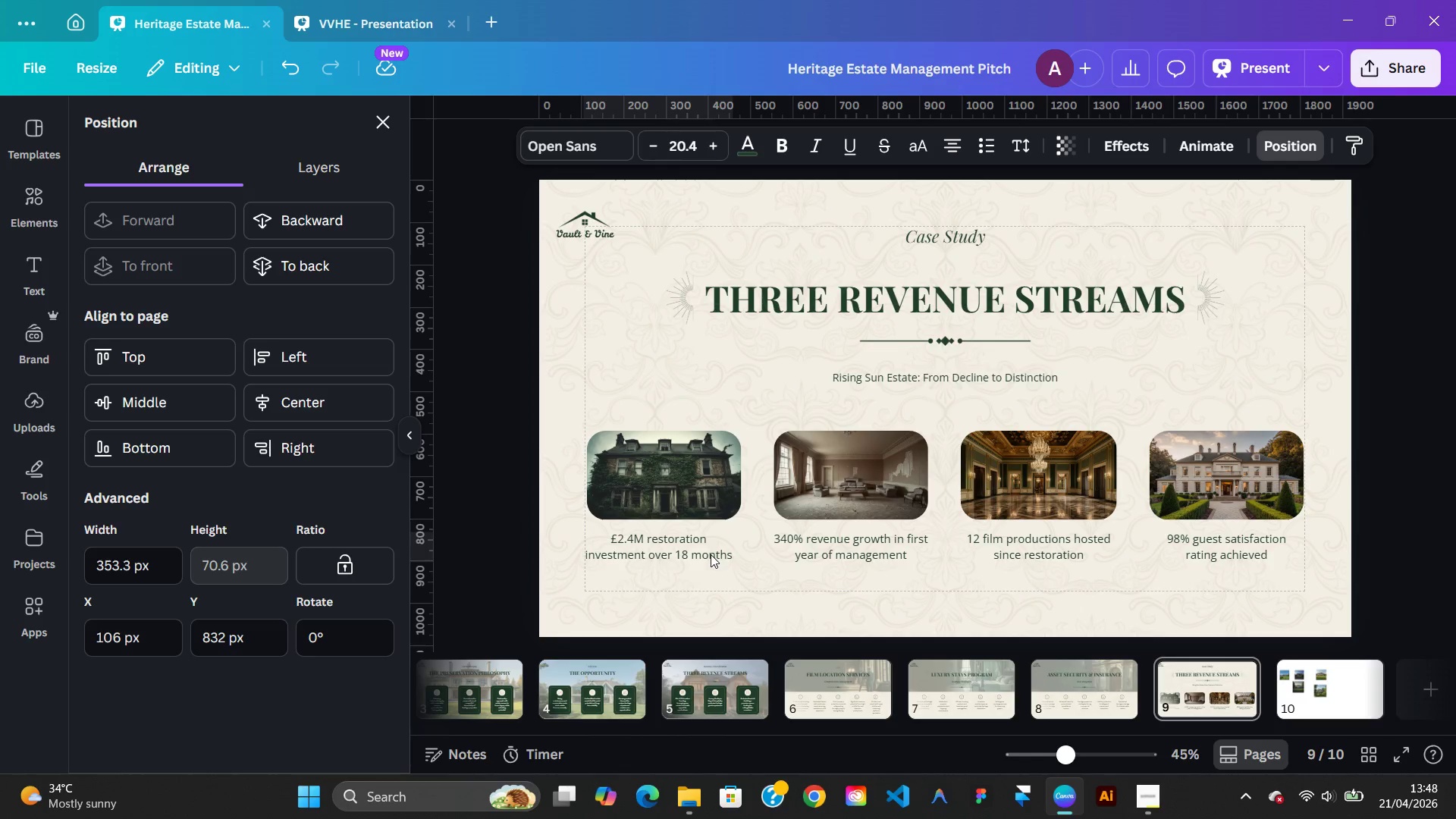 
key(ArrowRight)
 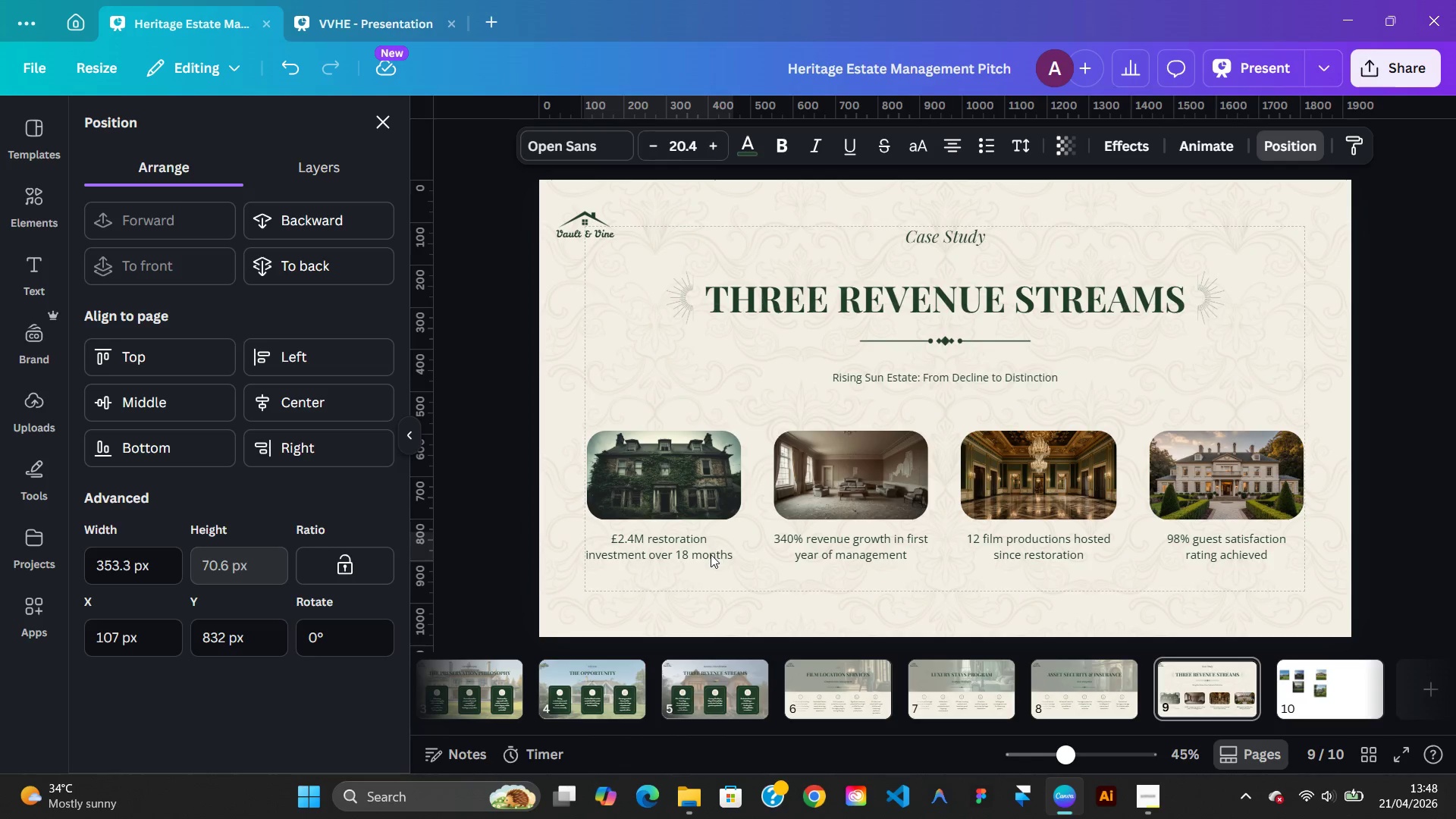 
key(ArrowRight)
 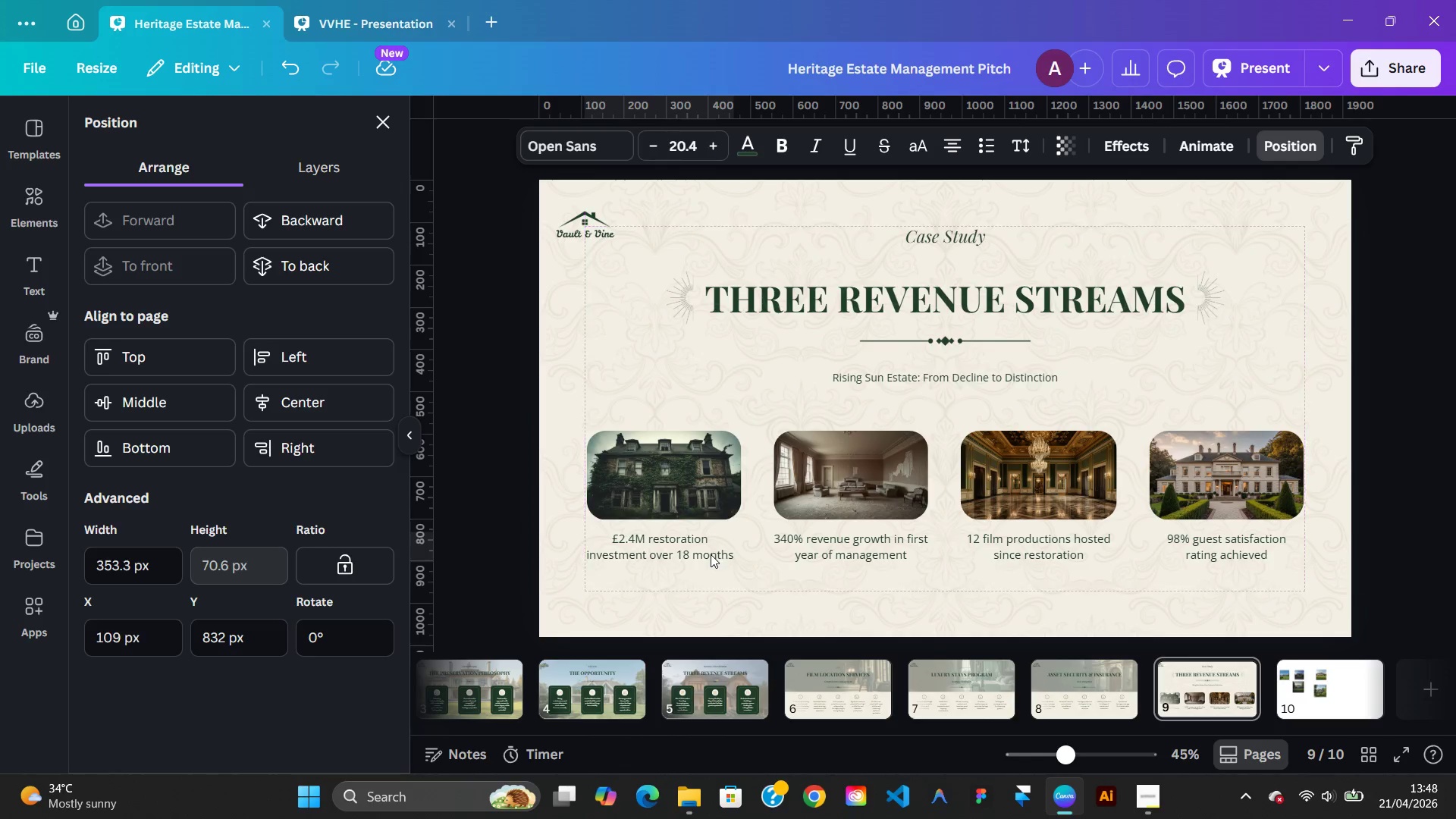 
key(ArrowRight)
 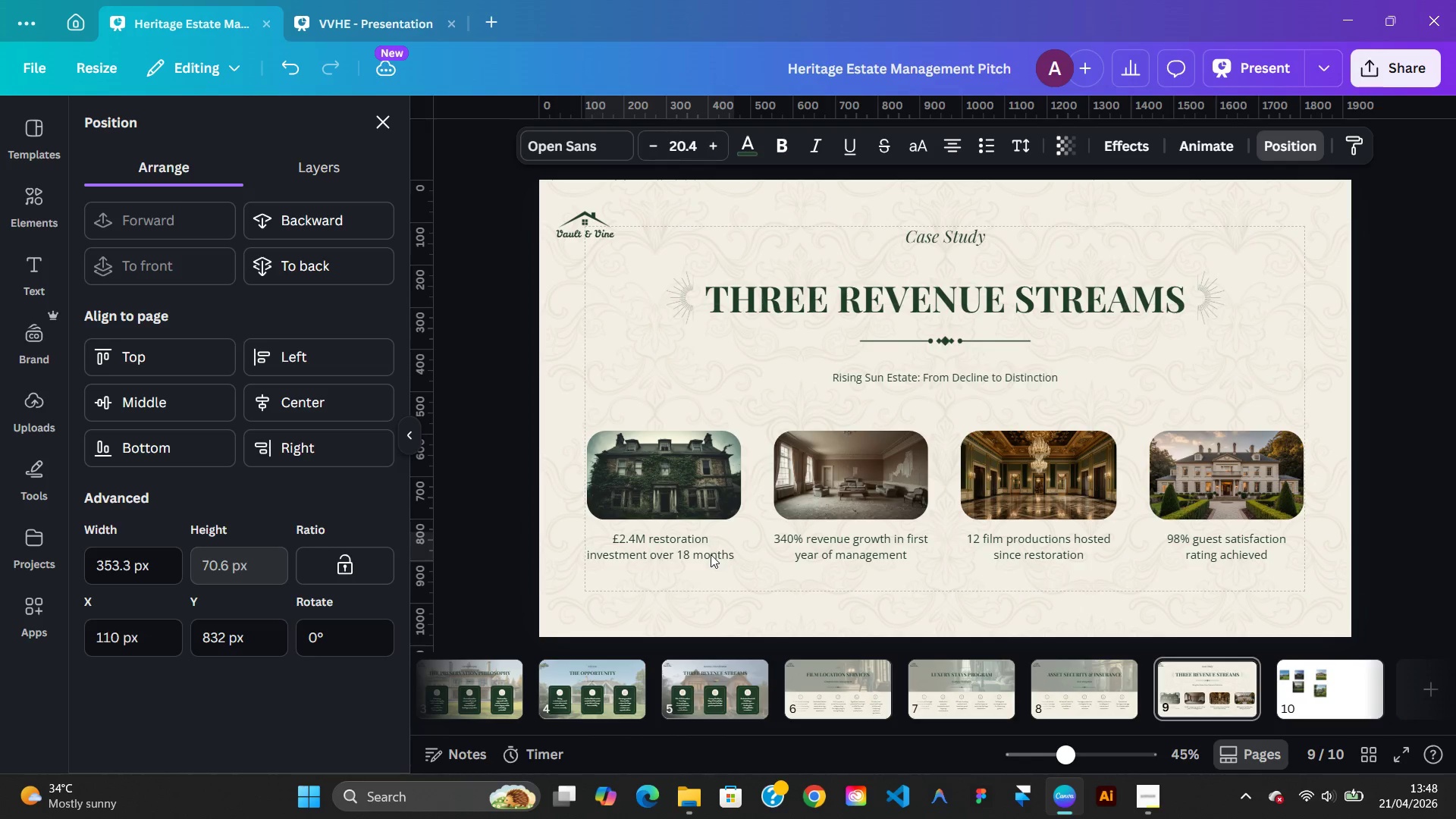 
key(ArrowRight)
 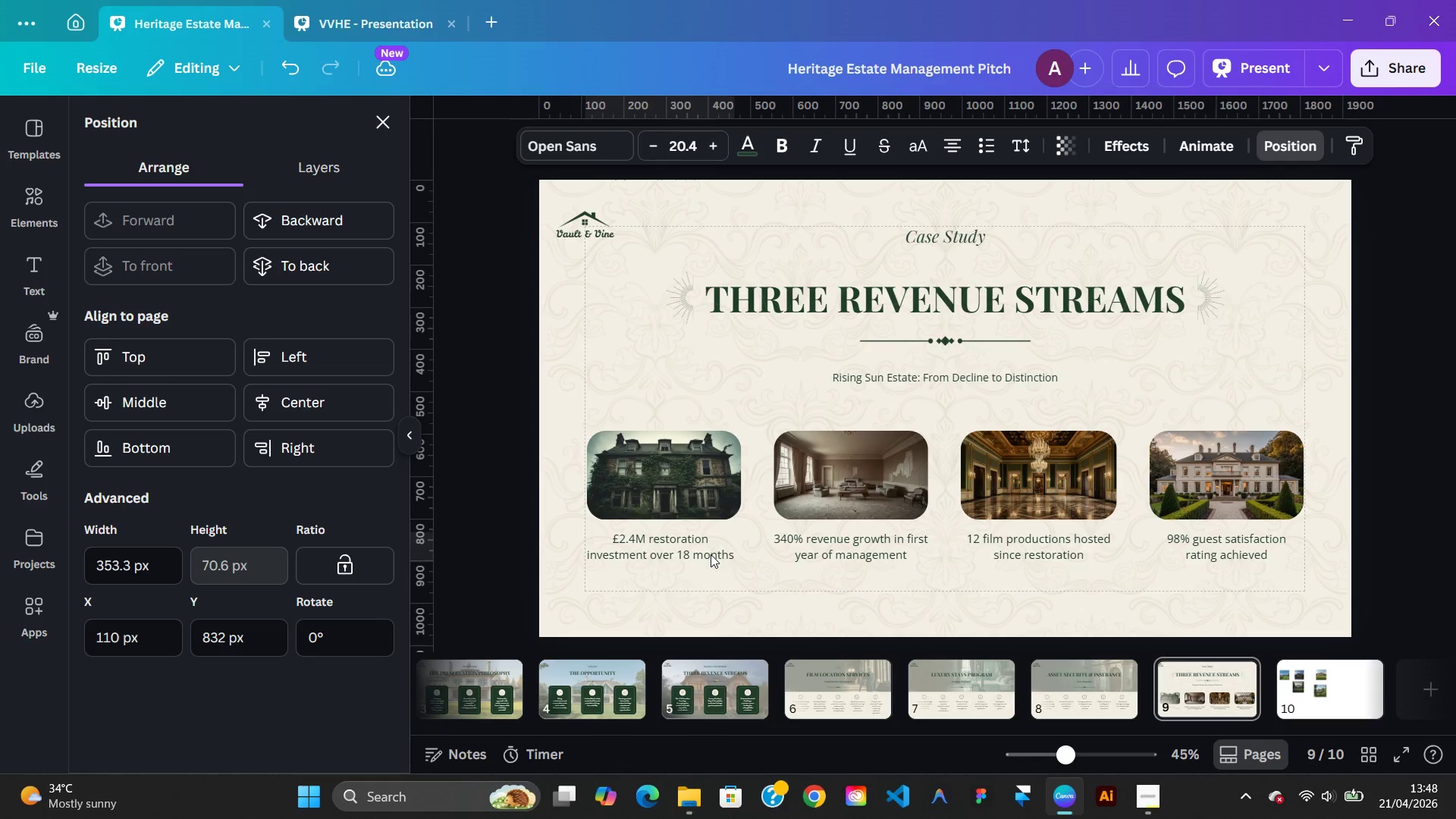 
key(ArrowRight)
 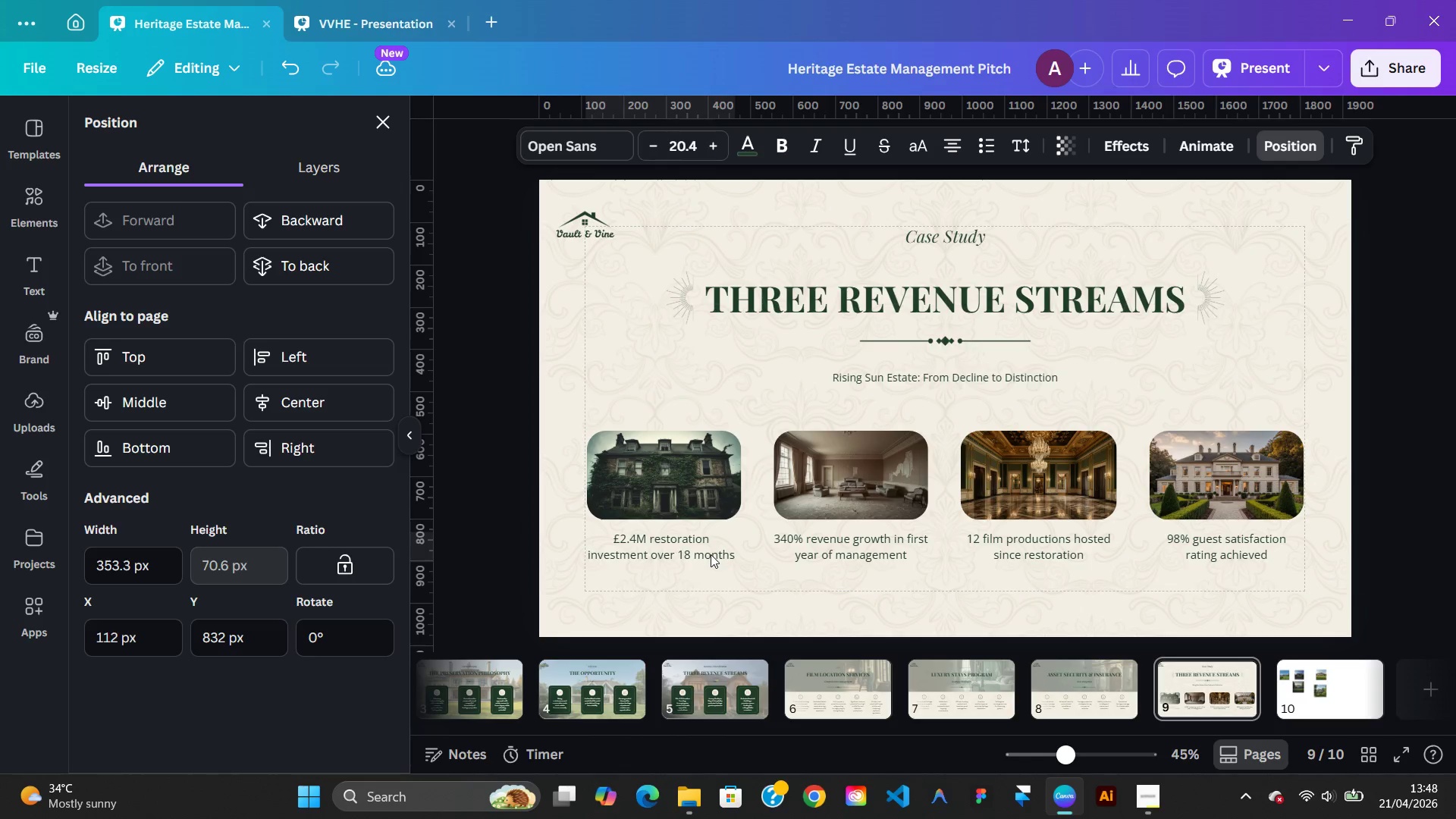 
key(ArrowRight)
 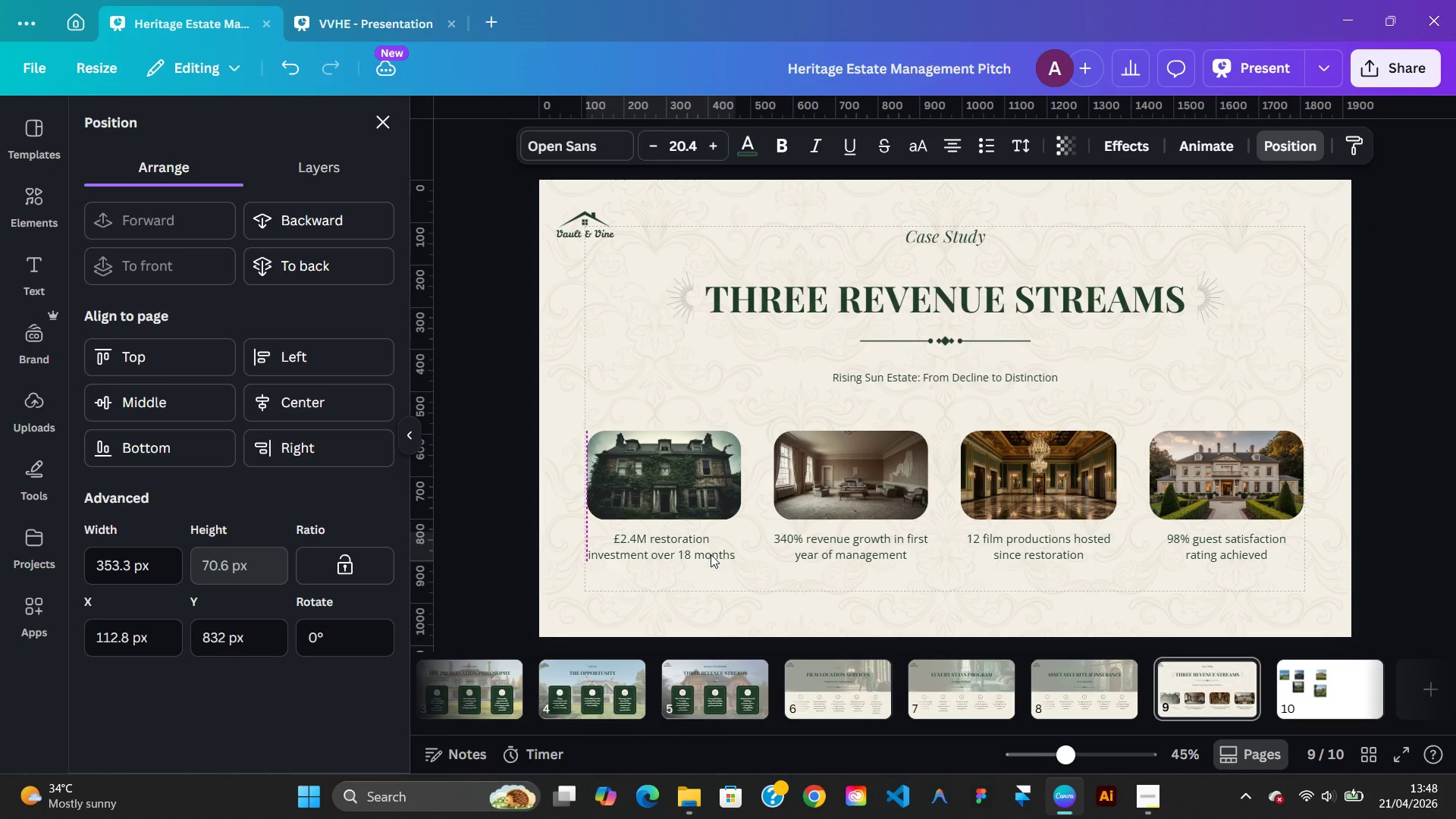 
key(ArrowRight)
 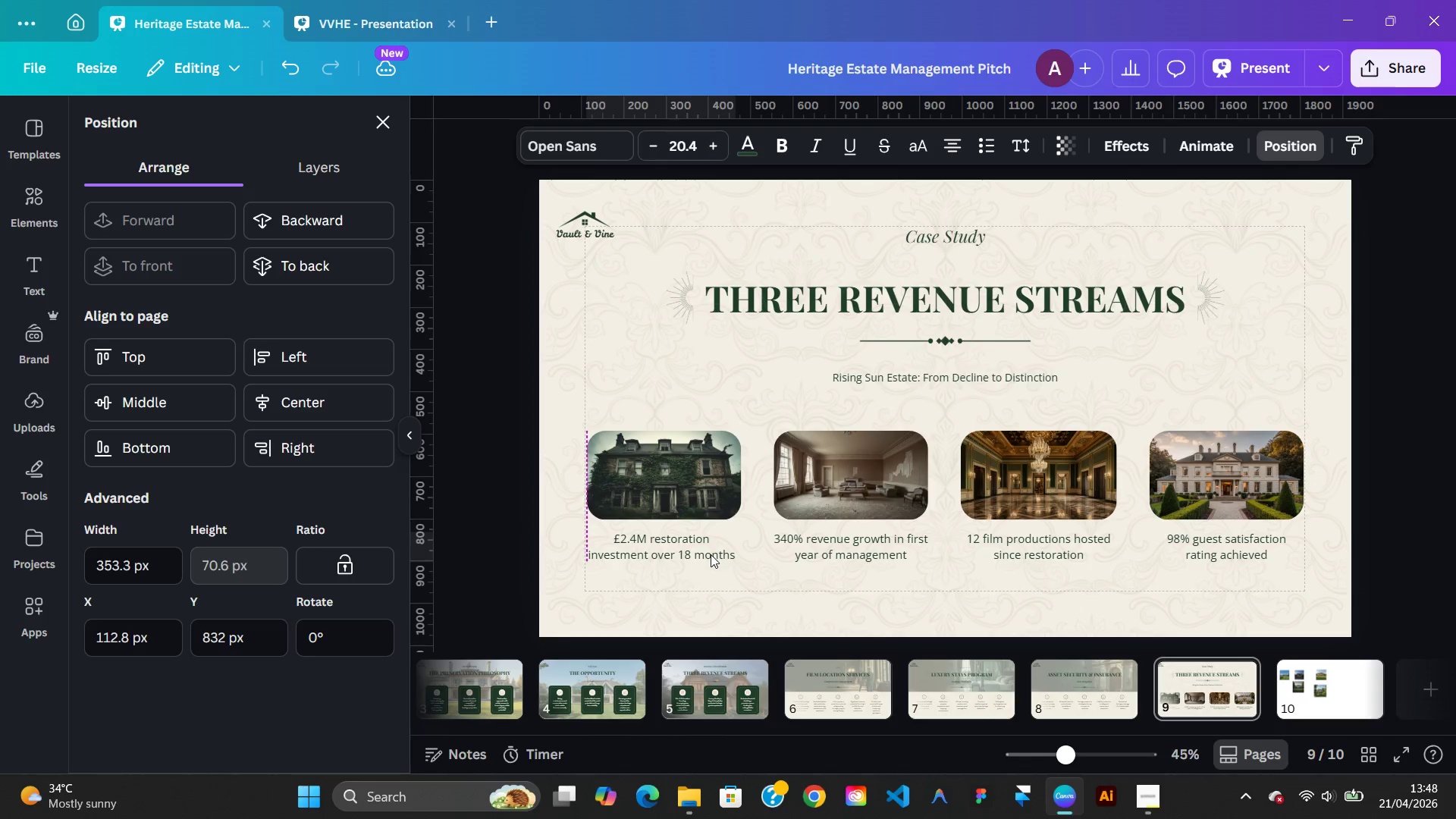 
key(ArrowRight)
 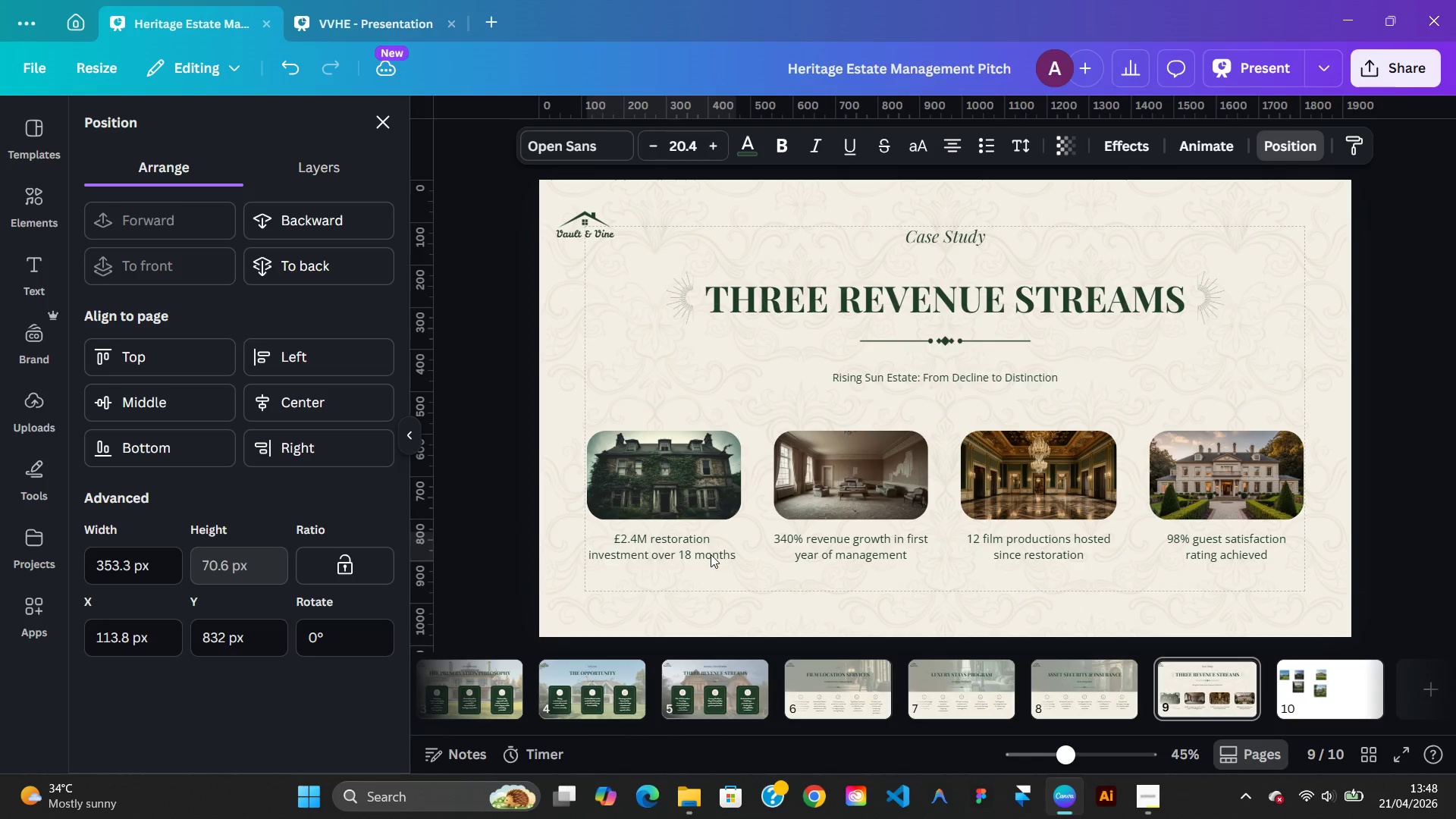 
key(ArrowRight)
 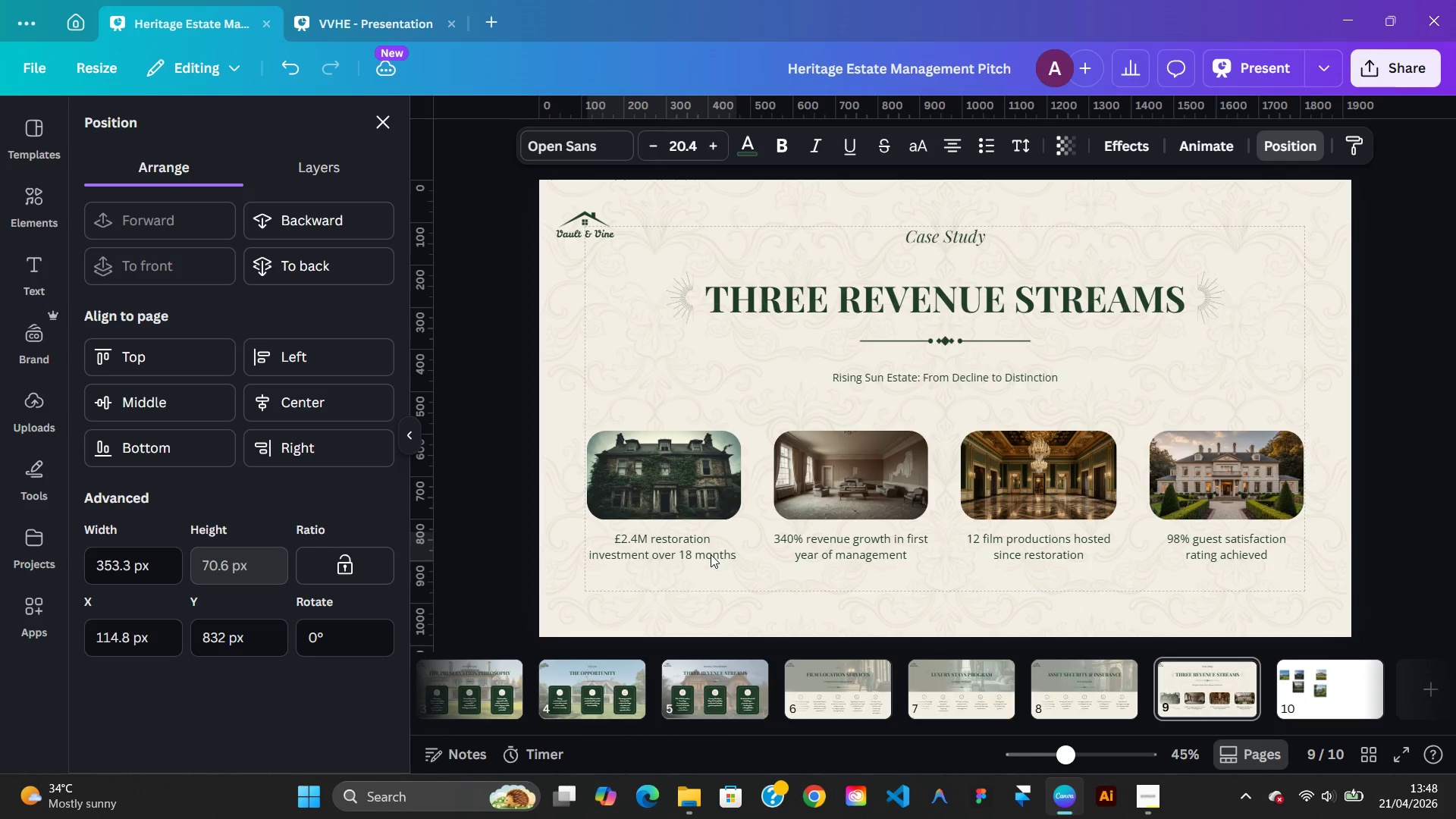 
key(ArrowRight)
 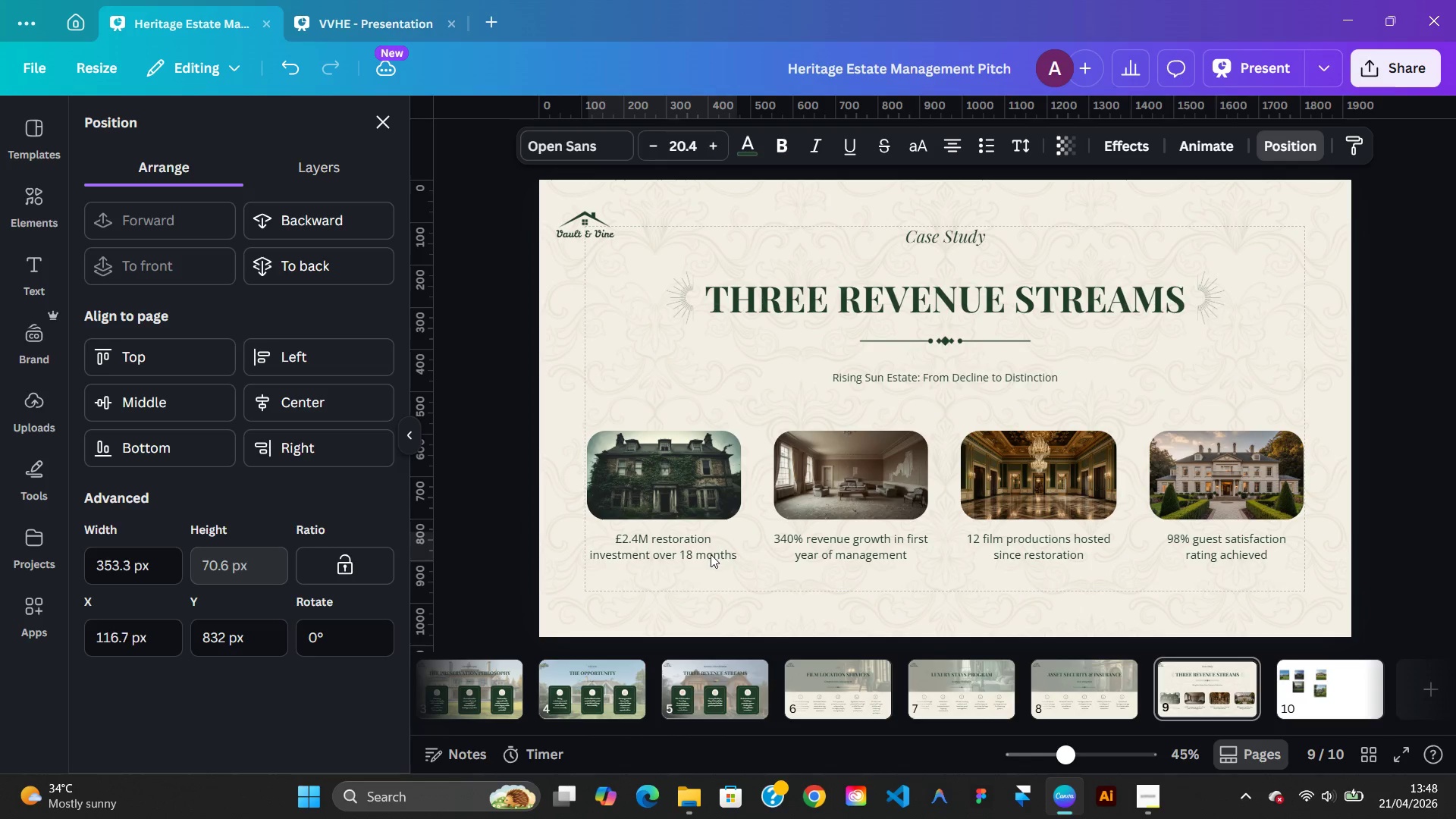 
key(ArrowRight)
 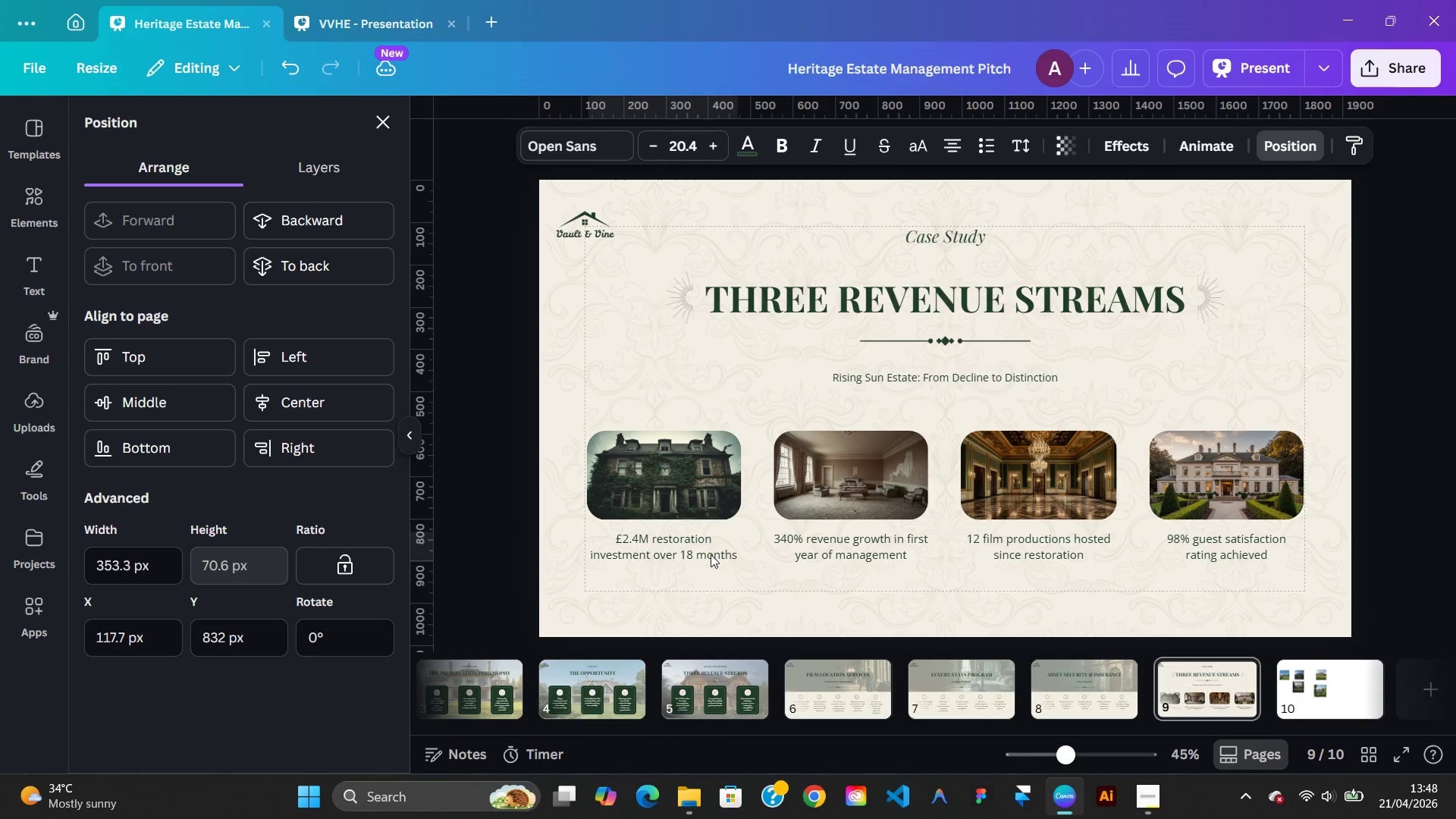 
key(ArrowRight)
 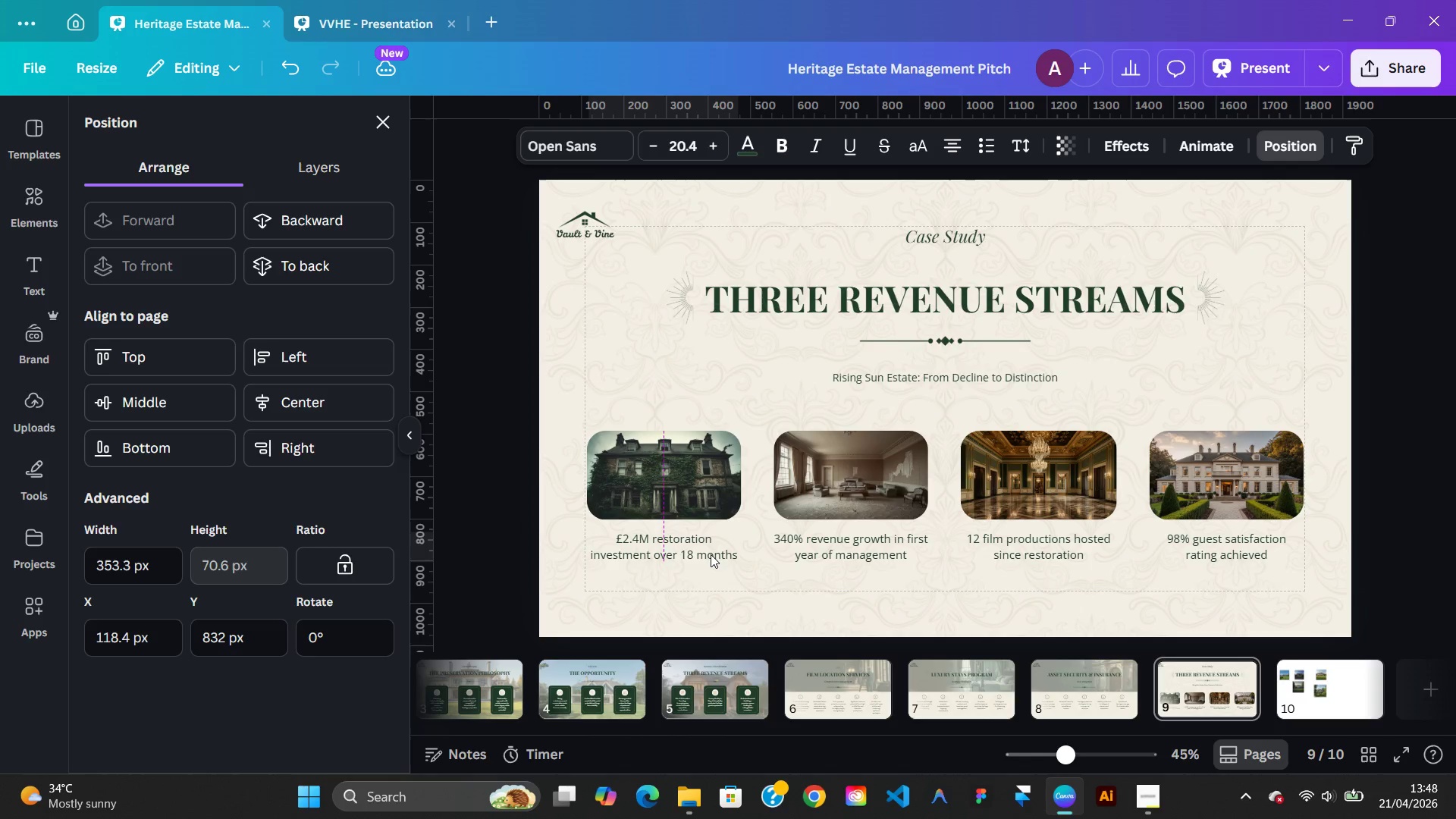 
key(ArrowRight)
 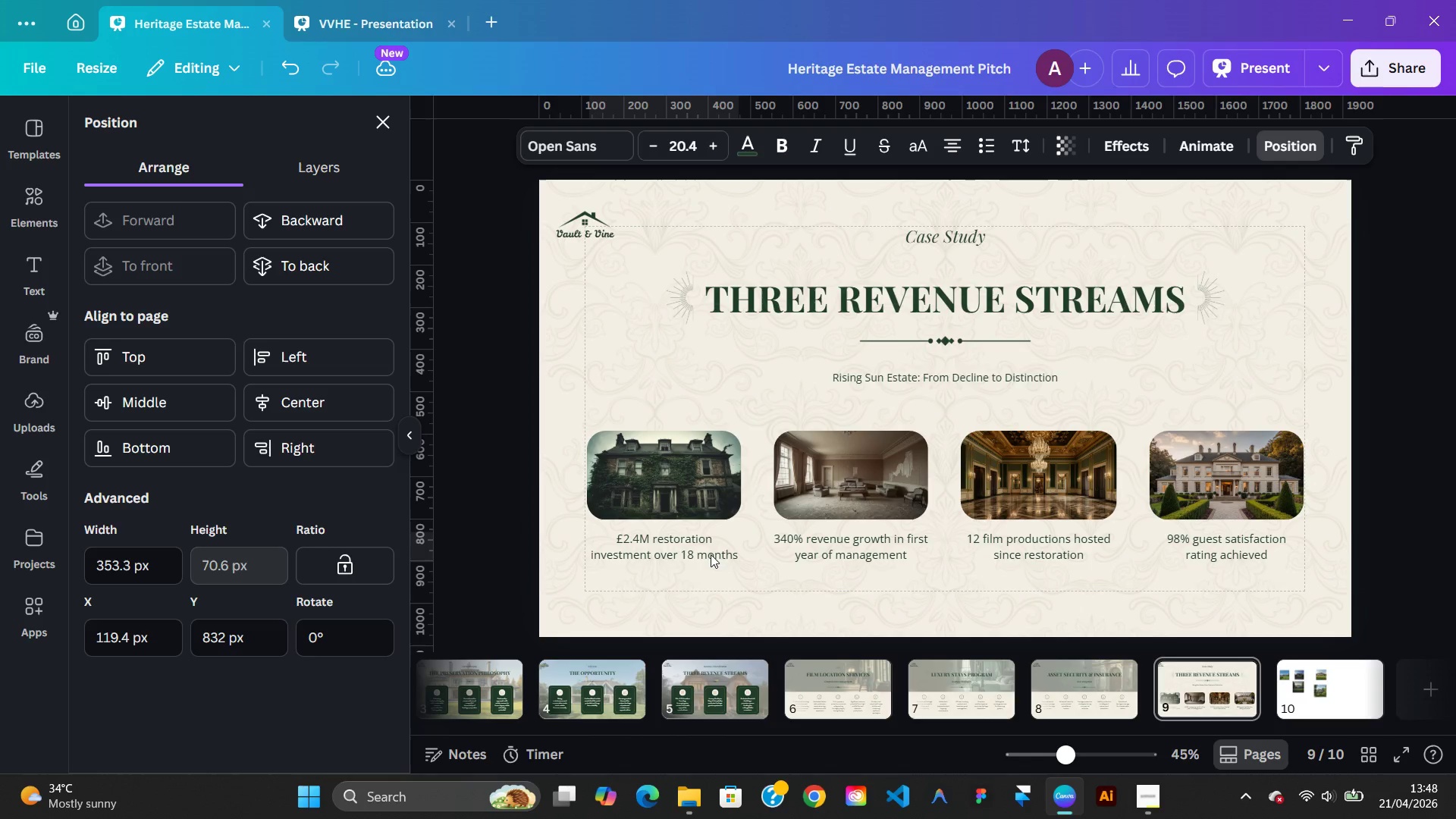 
key(ArrowRight)
 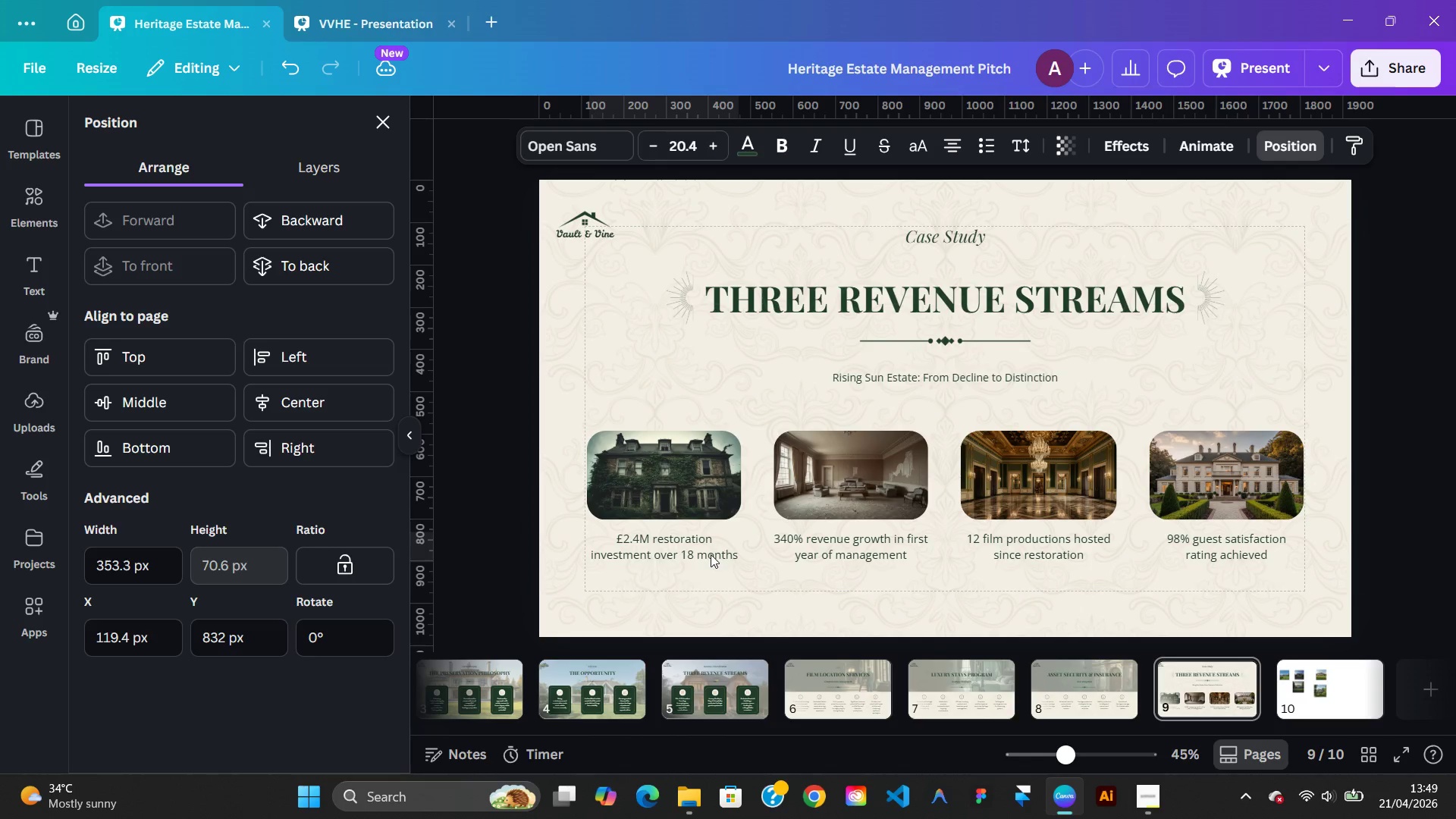 
key(ArrowLeft)
 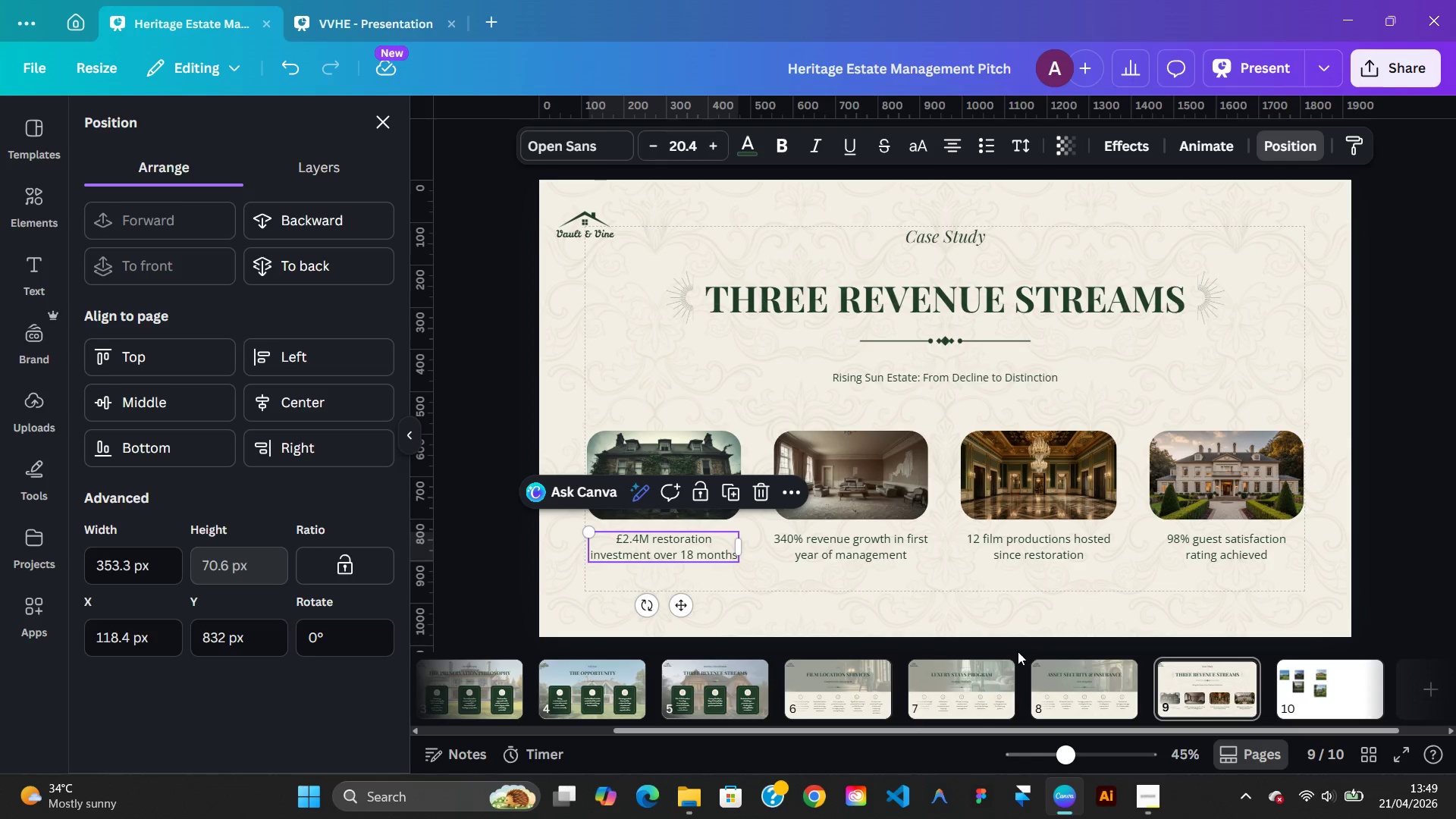 
left_click([995, 620])
 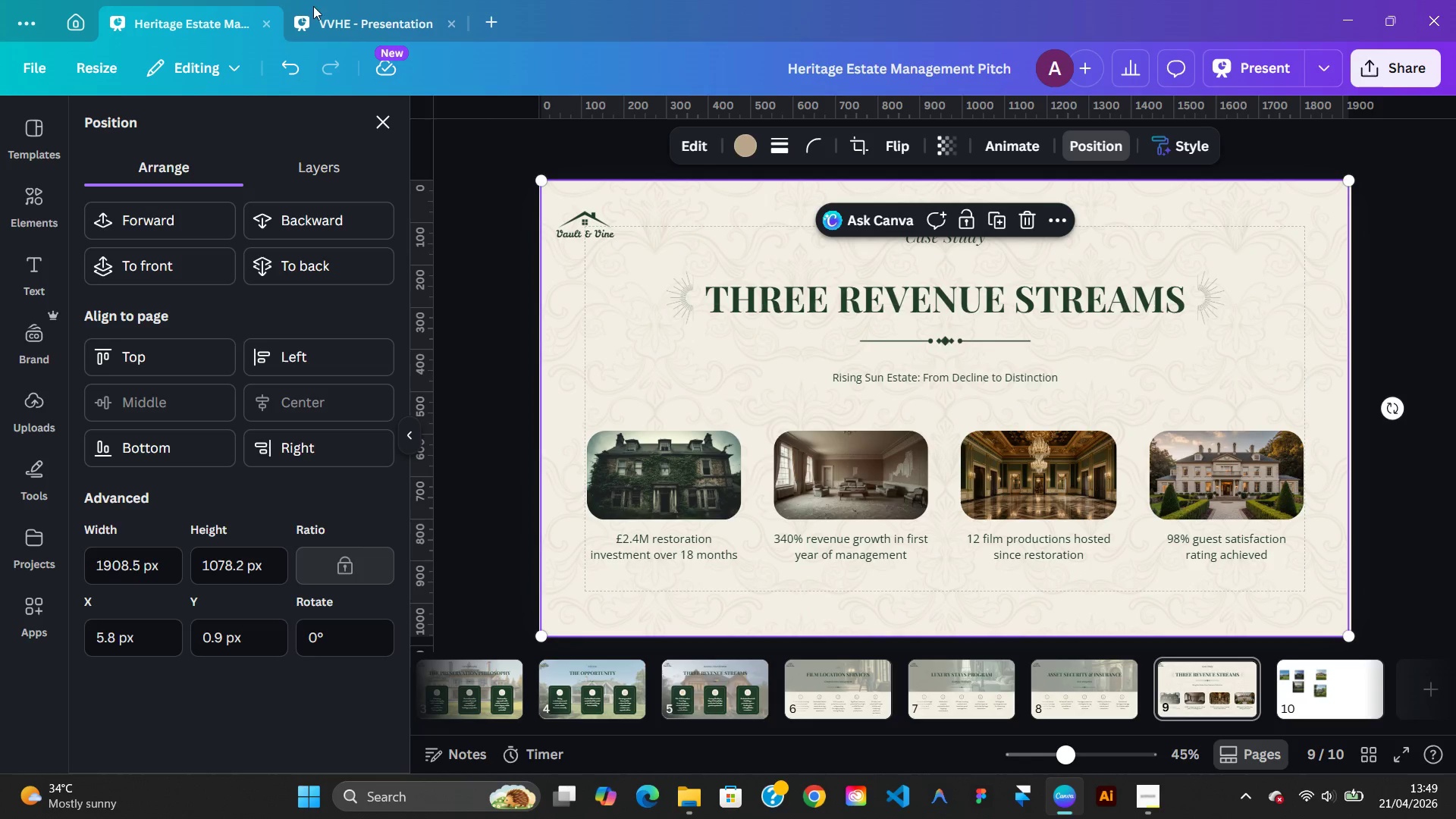 
left_click([347, 30])
 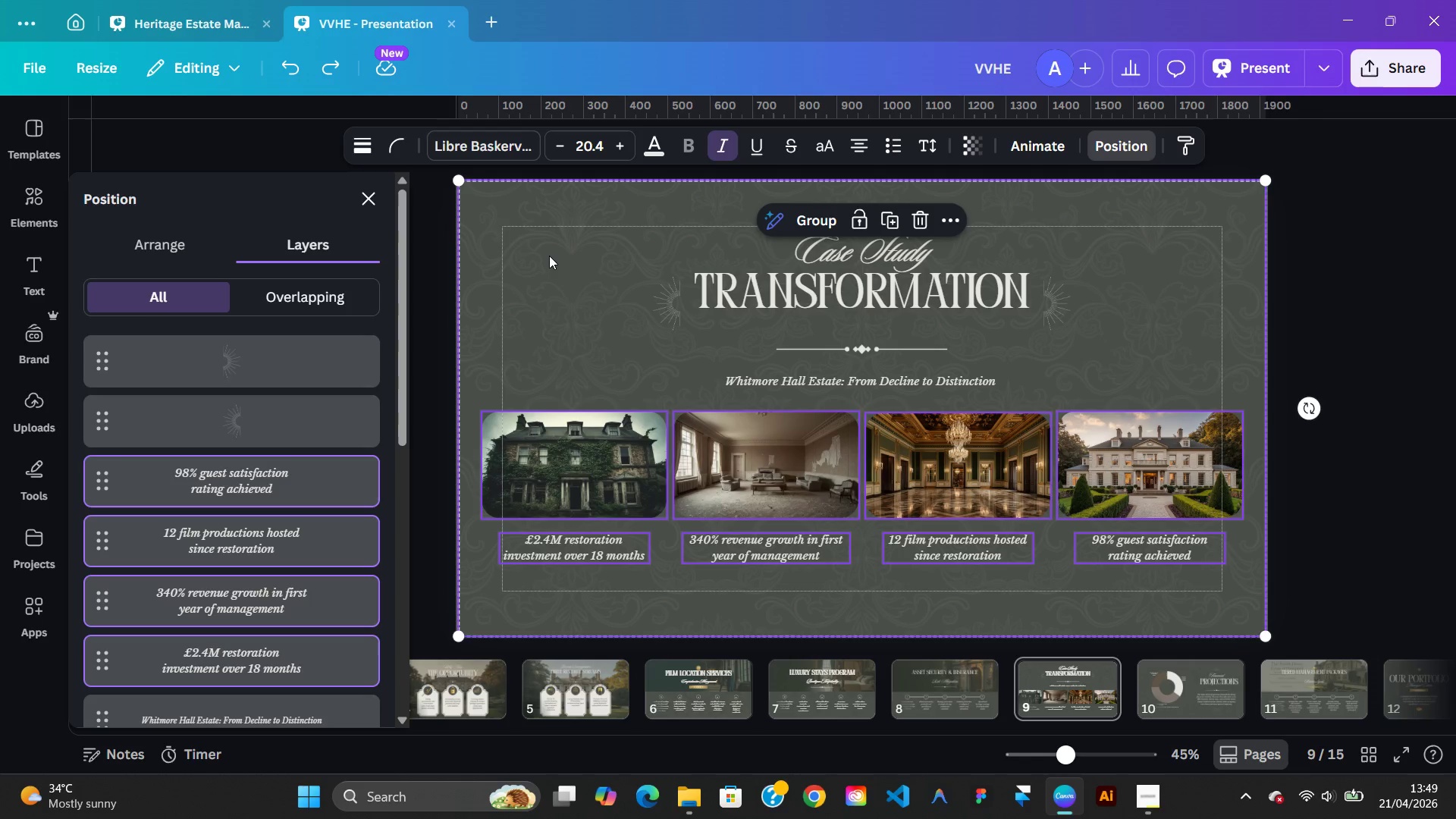 
left_click([549, 256])
 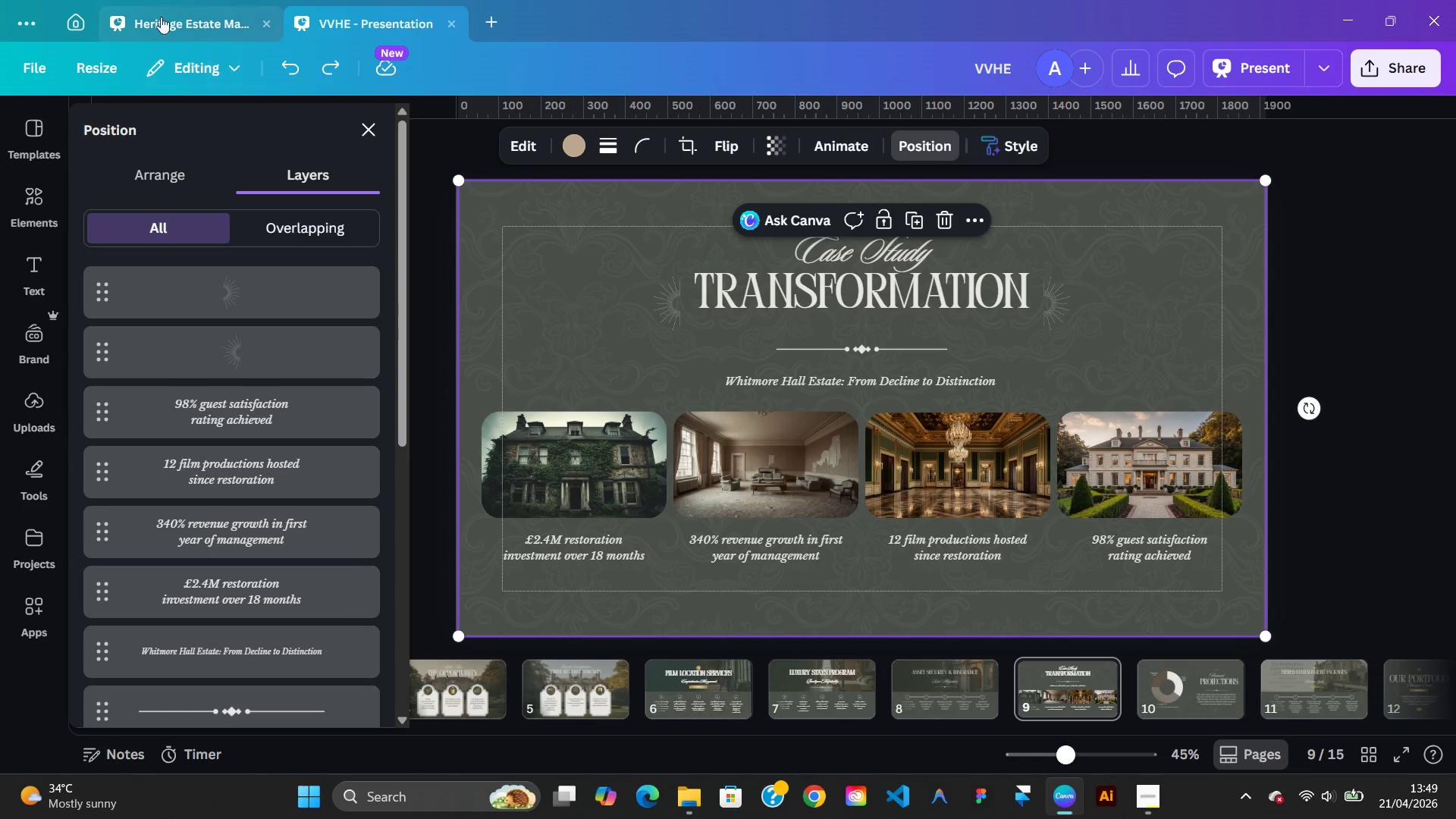 
left_click([158, 7])
 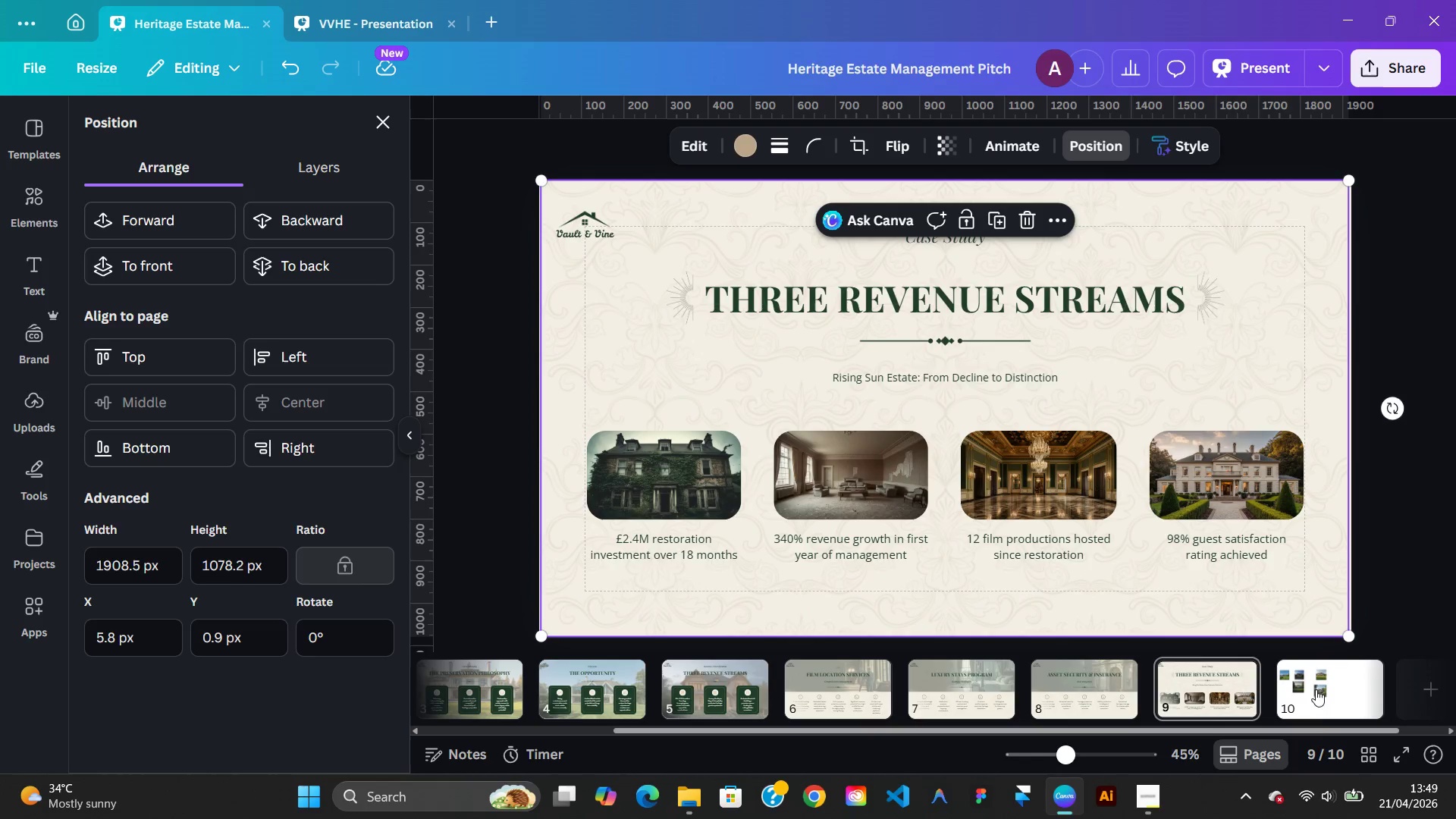 
mouse_move([1333, 784])
 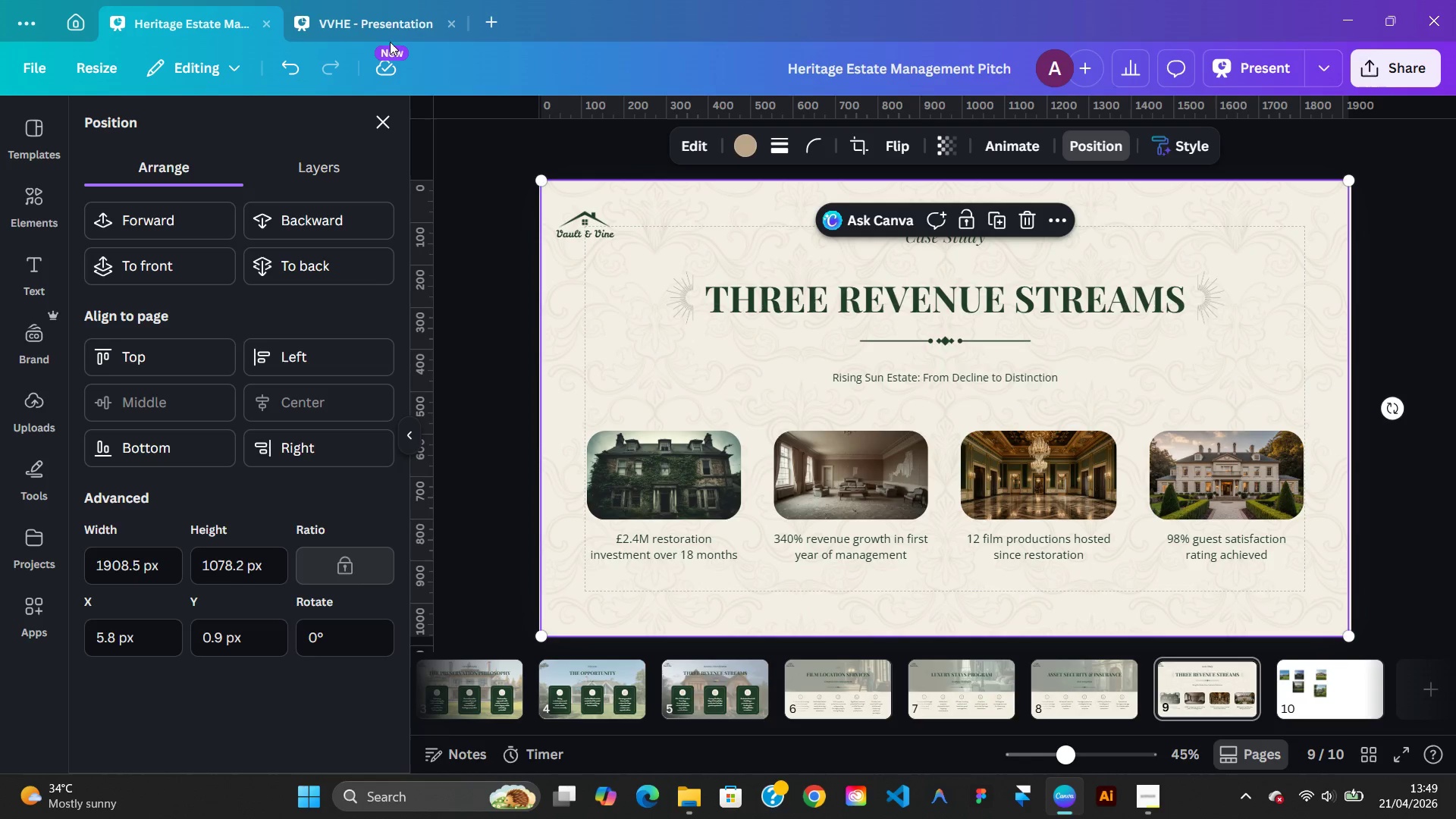 
left_click([381, 34])
 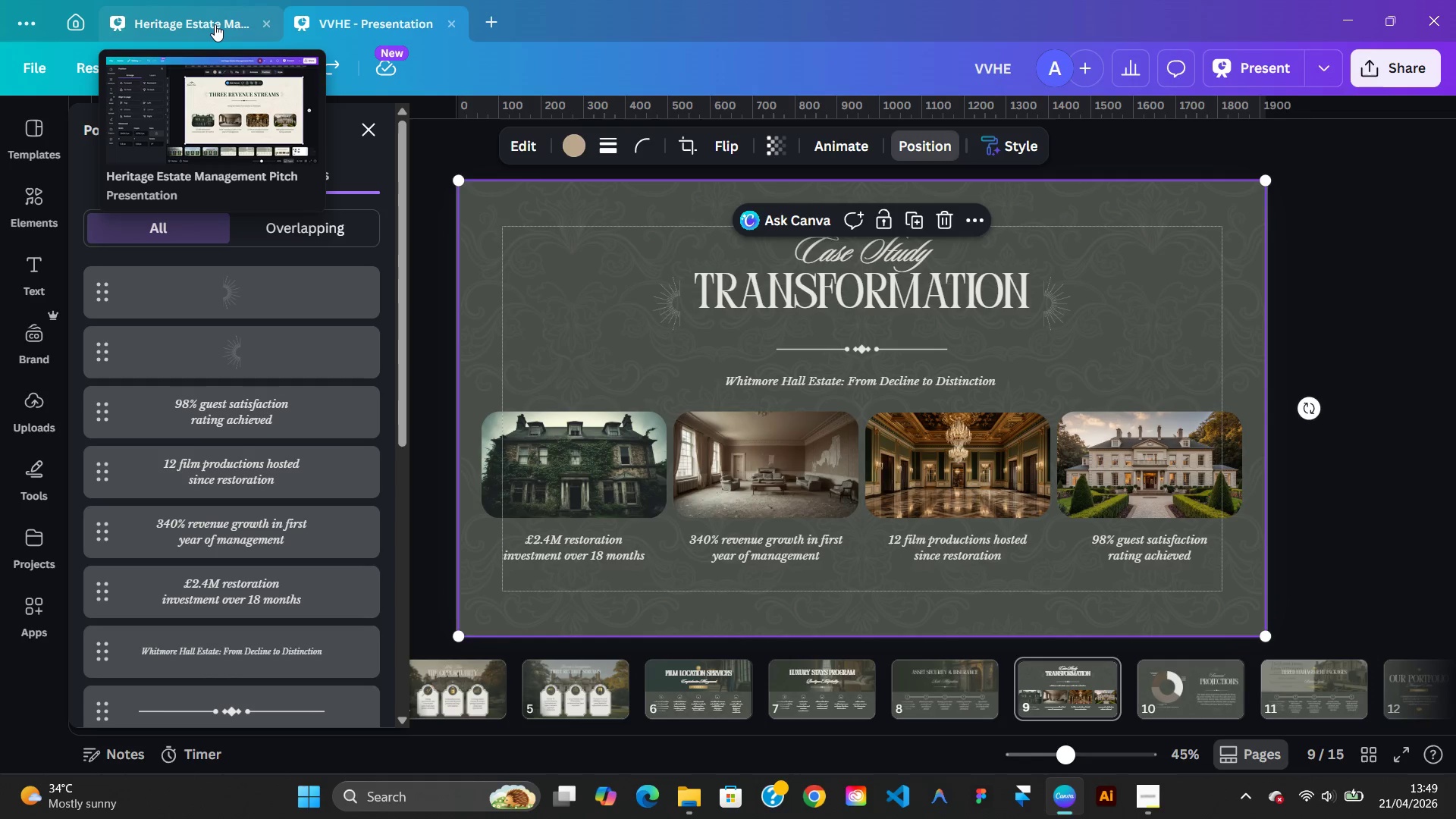 
left_click([215, 24])
 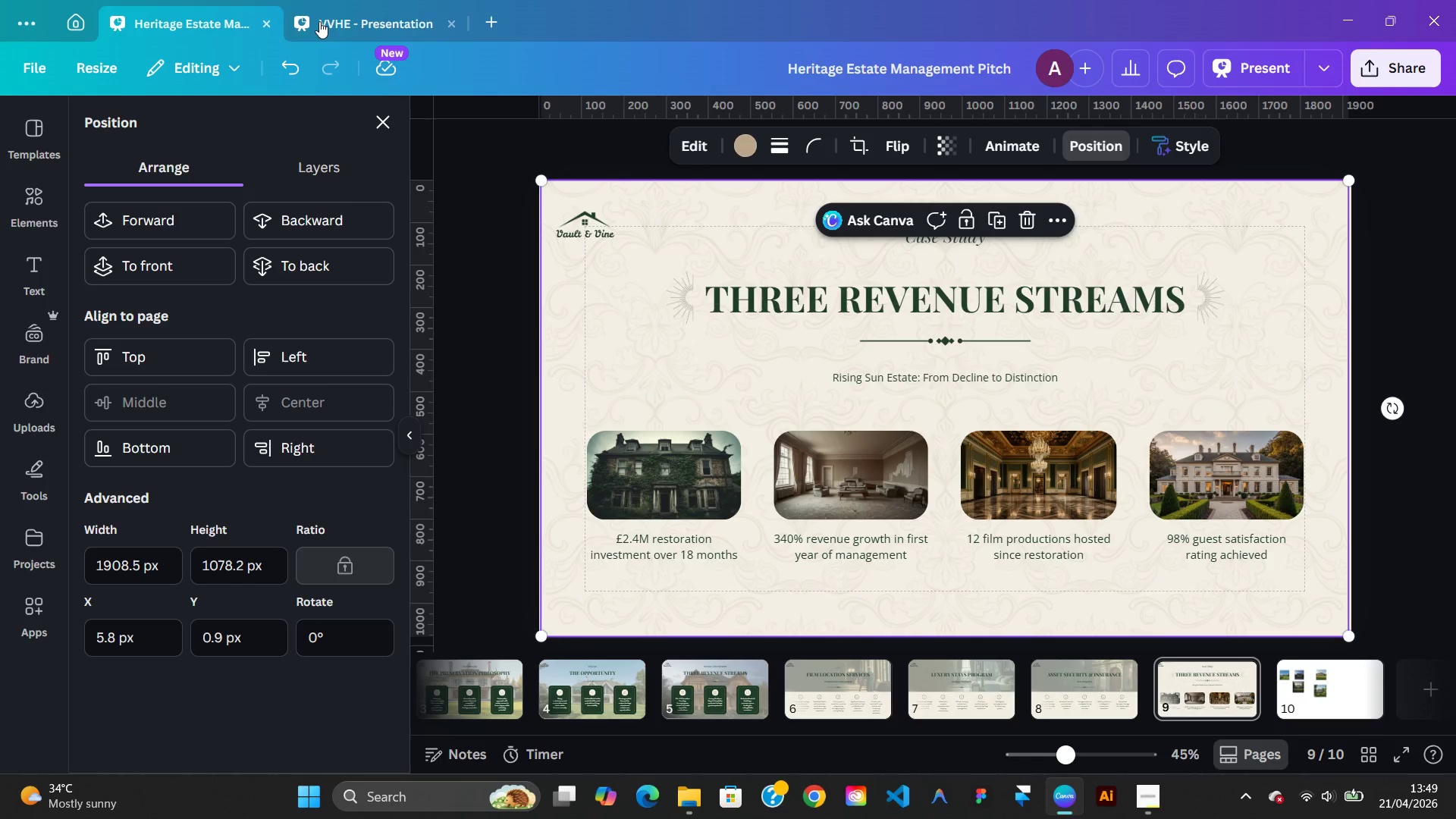 
left_click([348, 23])
 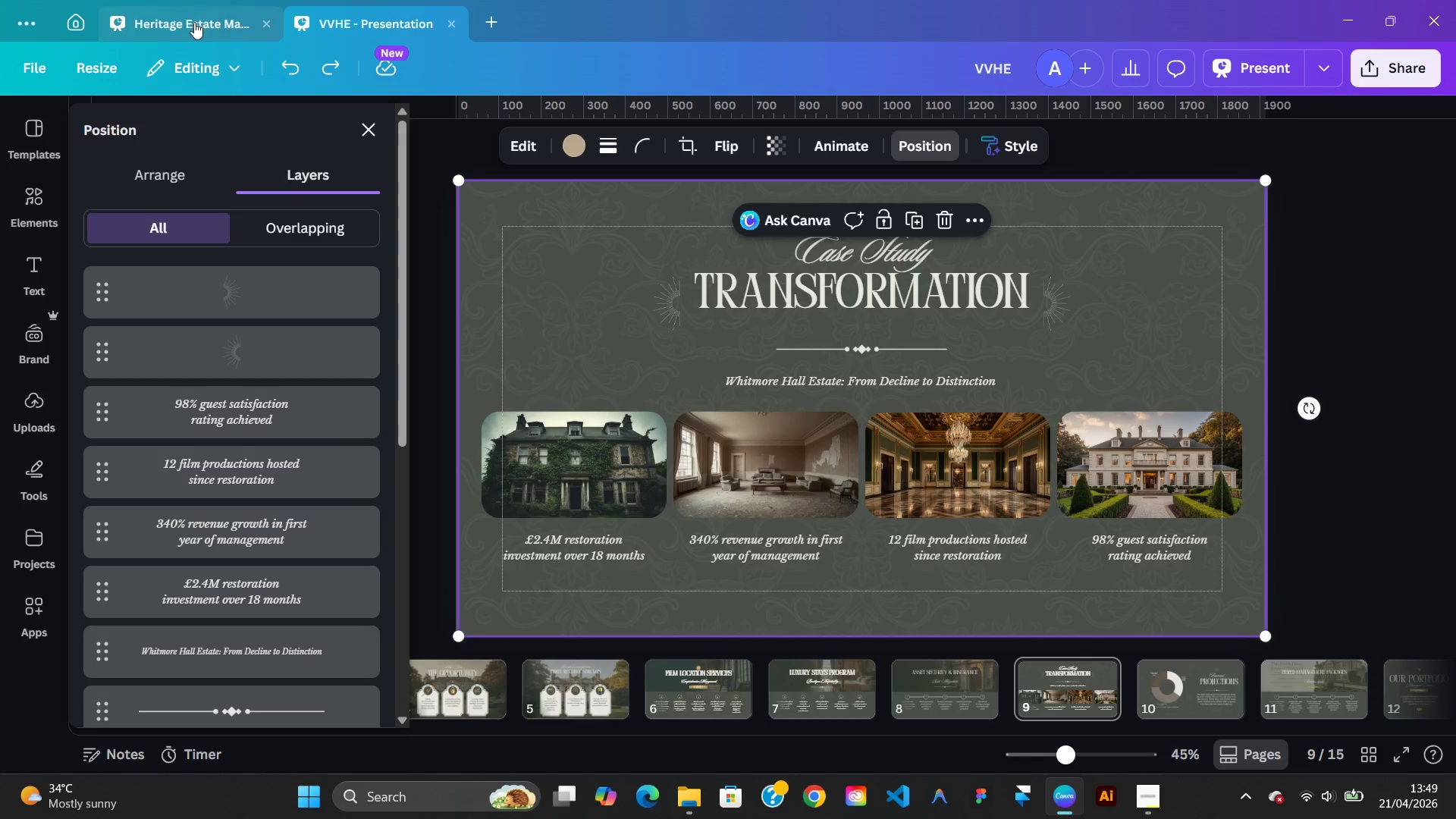 
left_click([194, 22])
 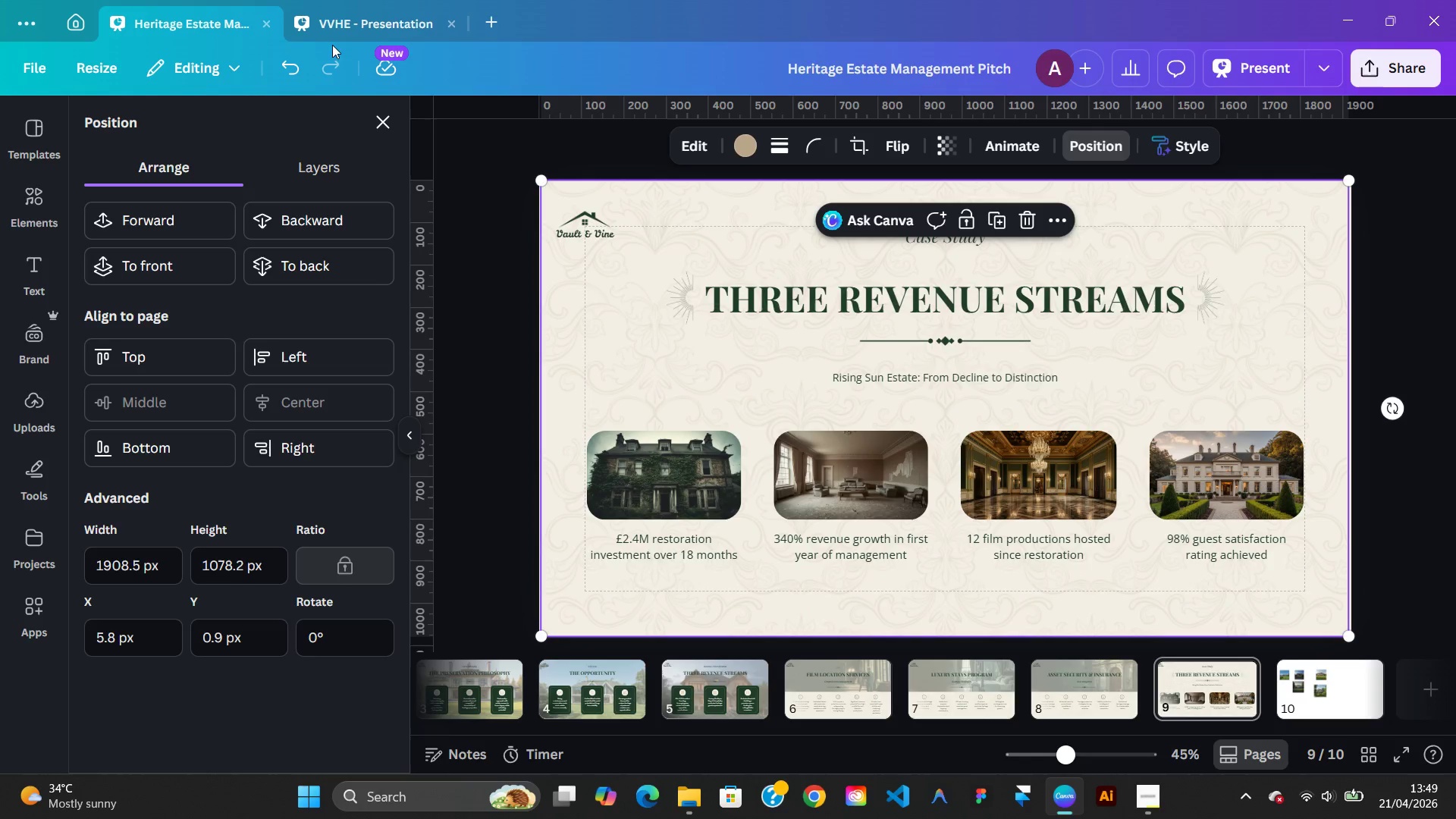 
mouse_move([367, 67])
 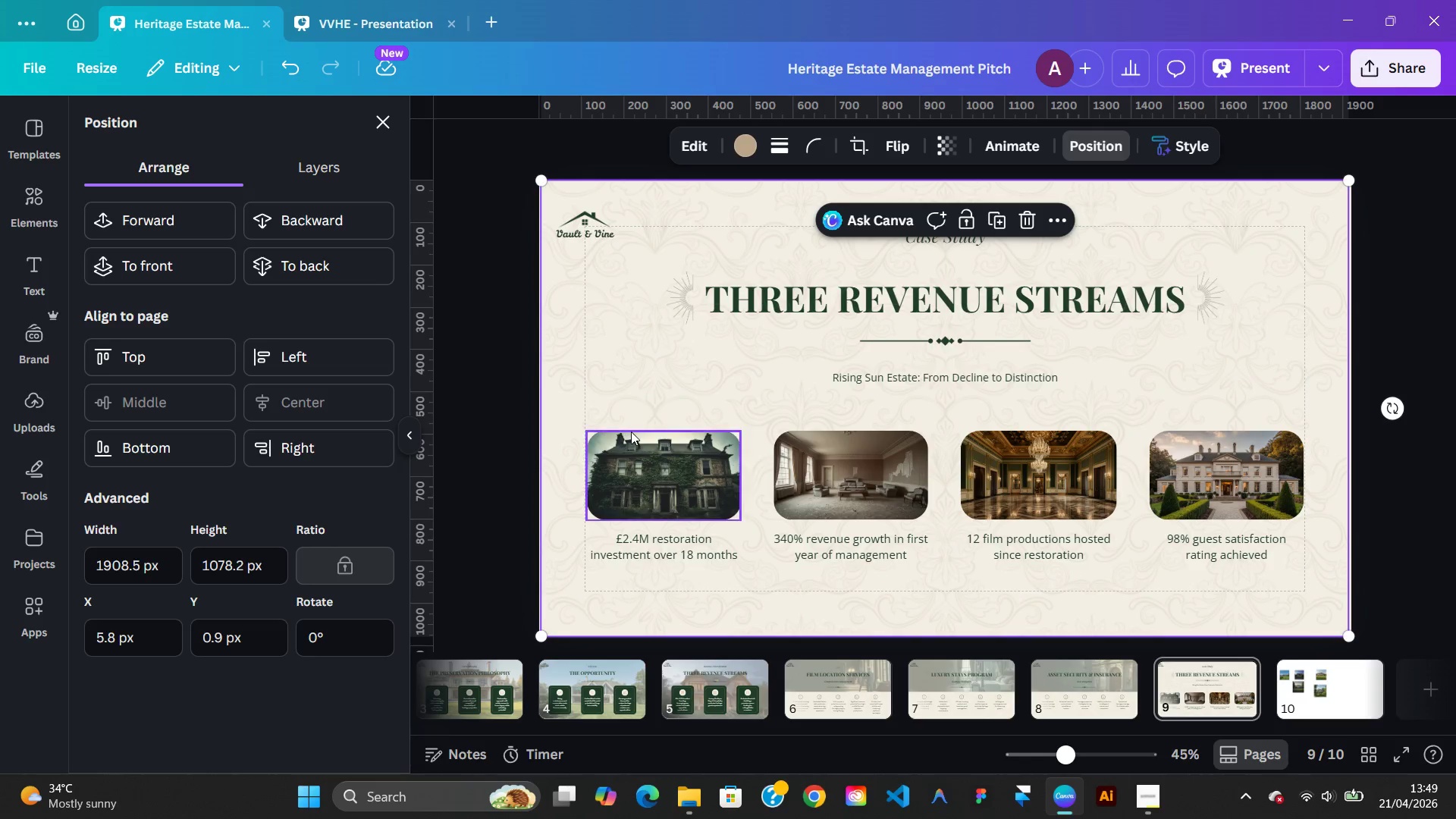 
left_click([631, 431])
 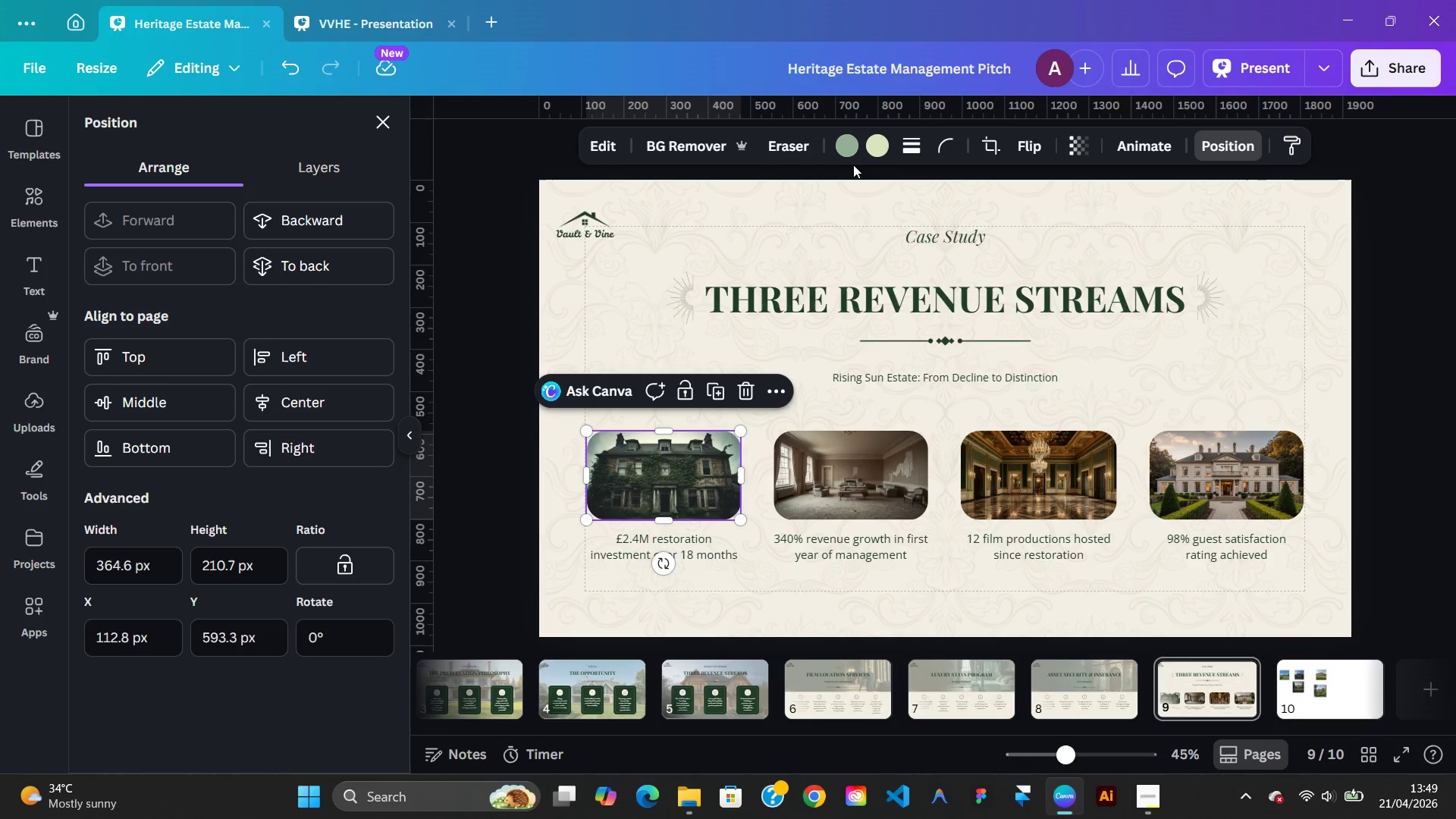 
wait(8.0)
 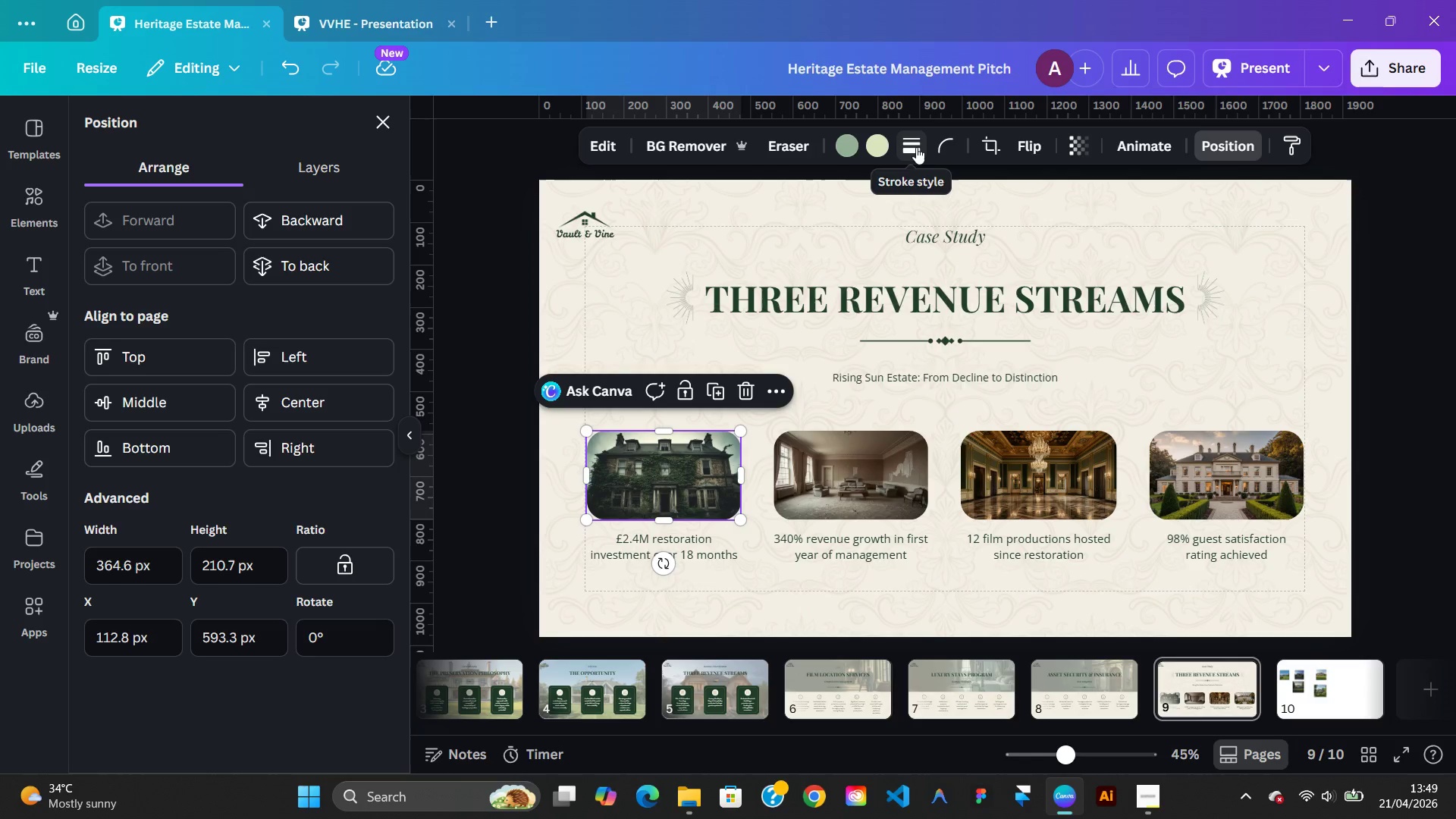 
left_click([848, 153])
 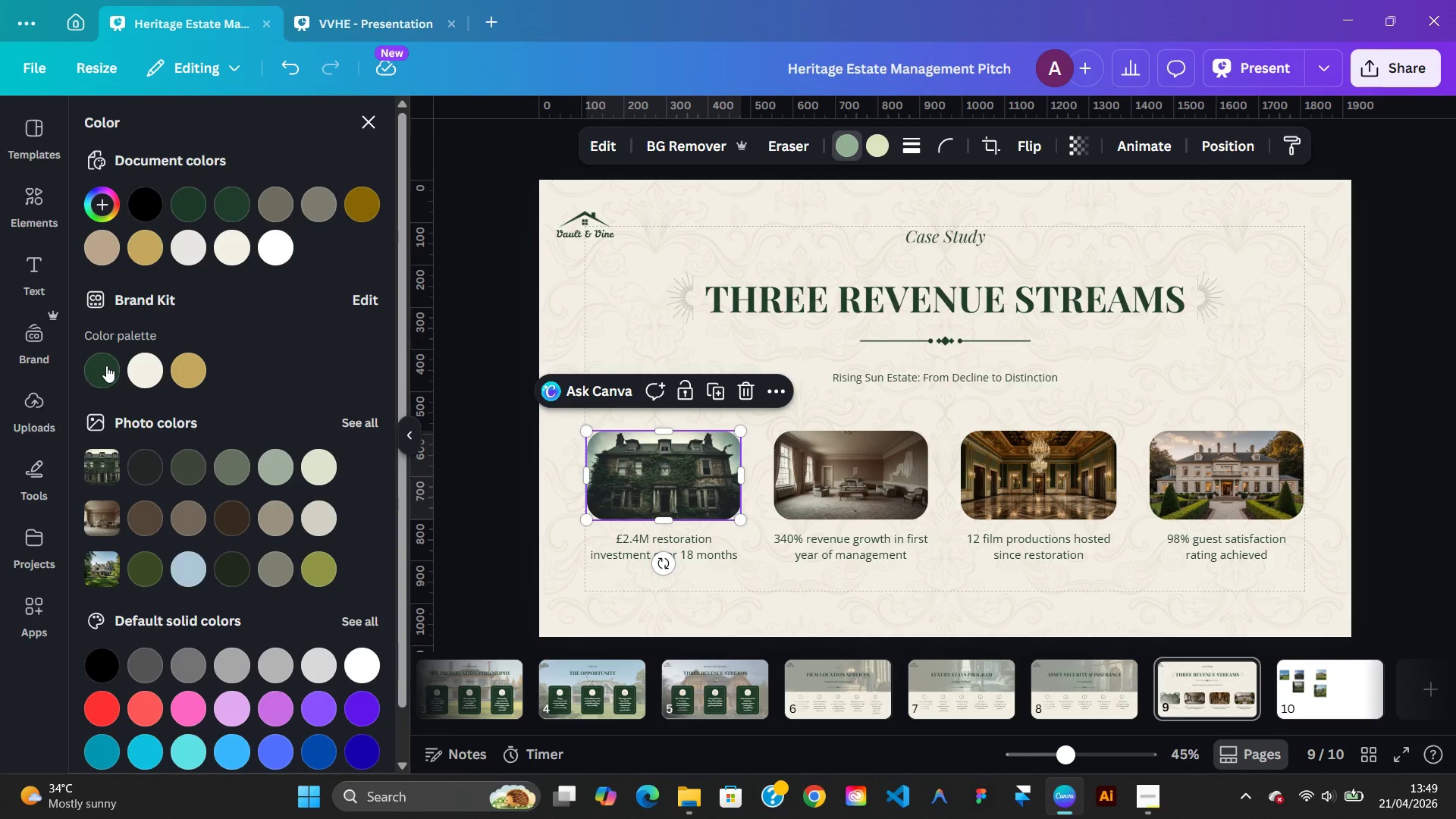 
left_click([106, 369])
 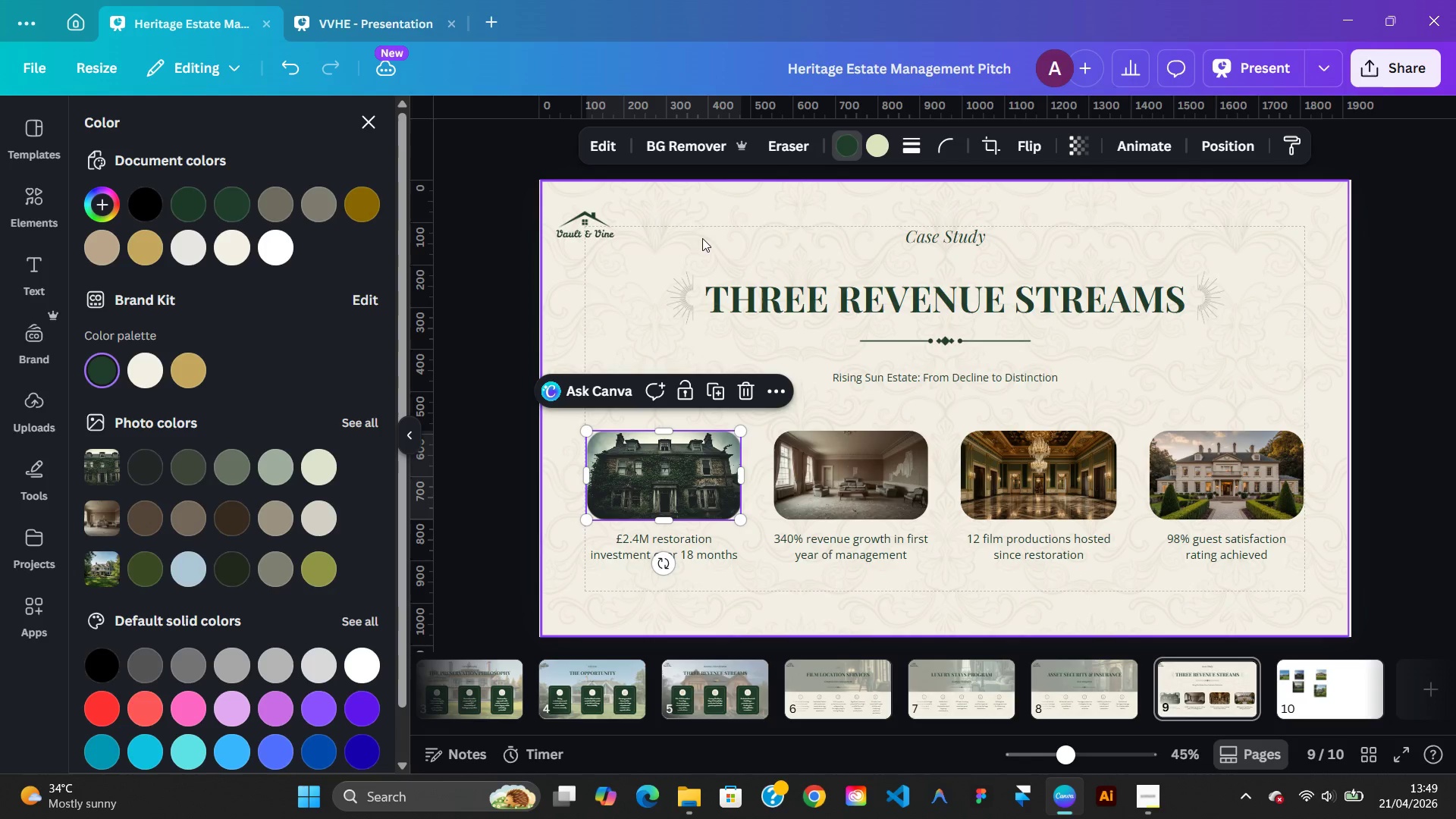 
left_click([875, 153])
 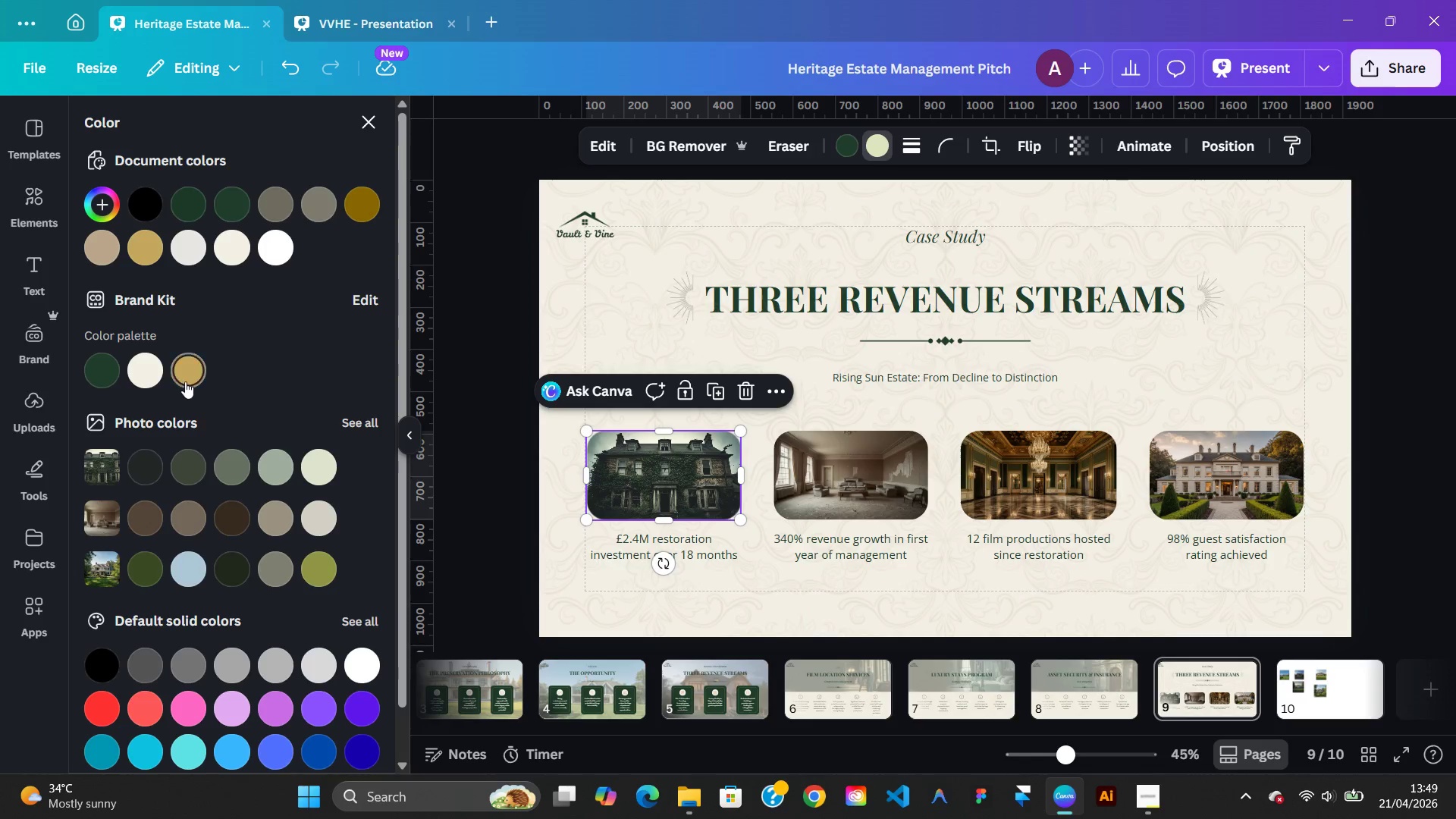 
left_click([185, 381])
 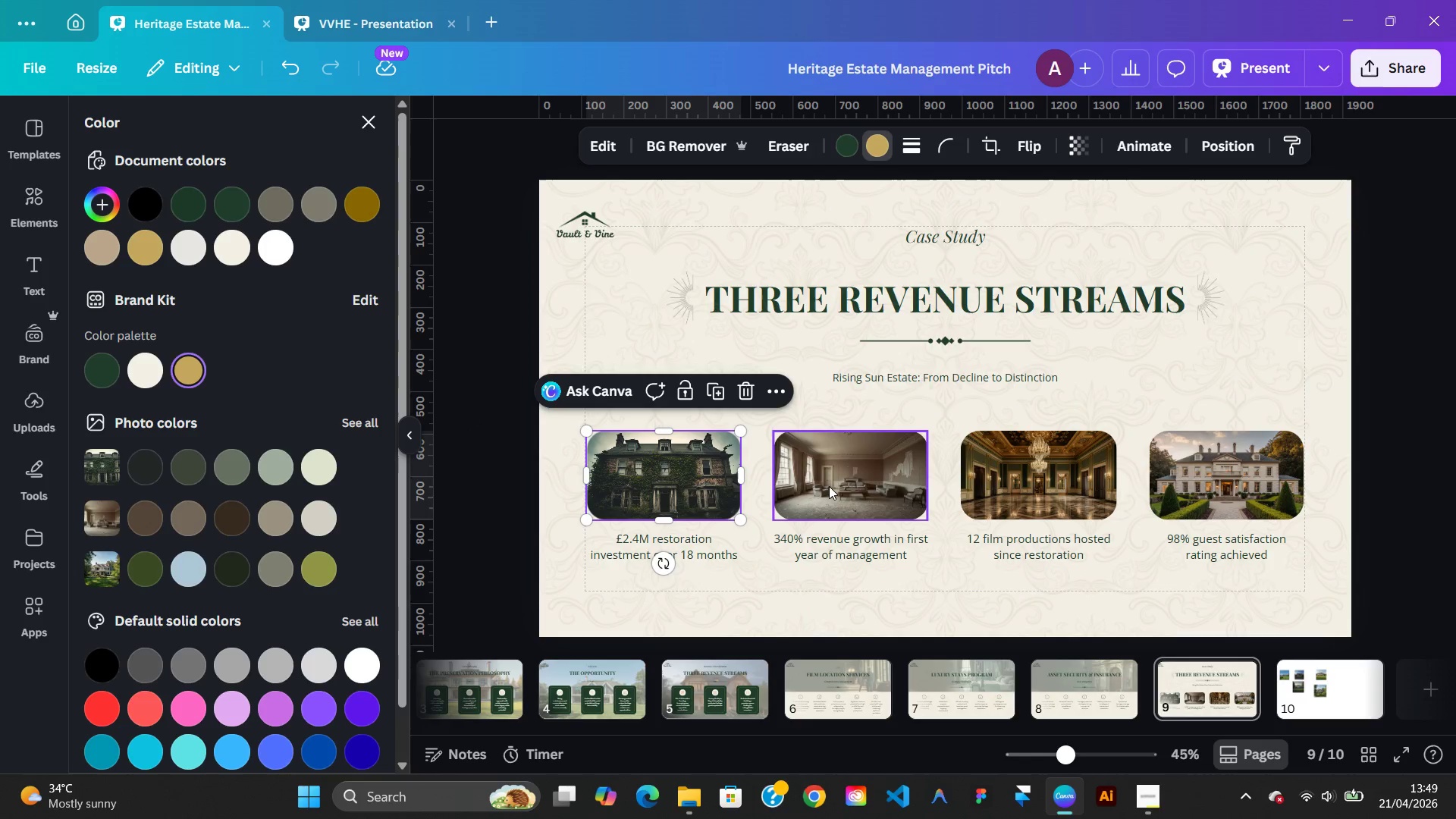 
left_click([832, 486])
 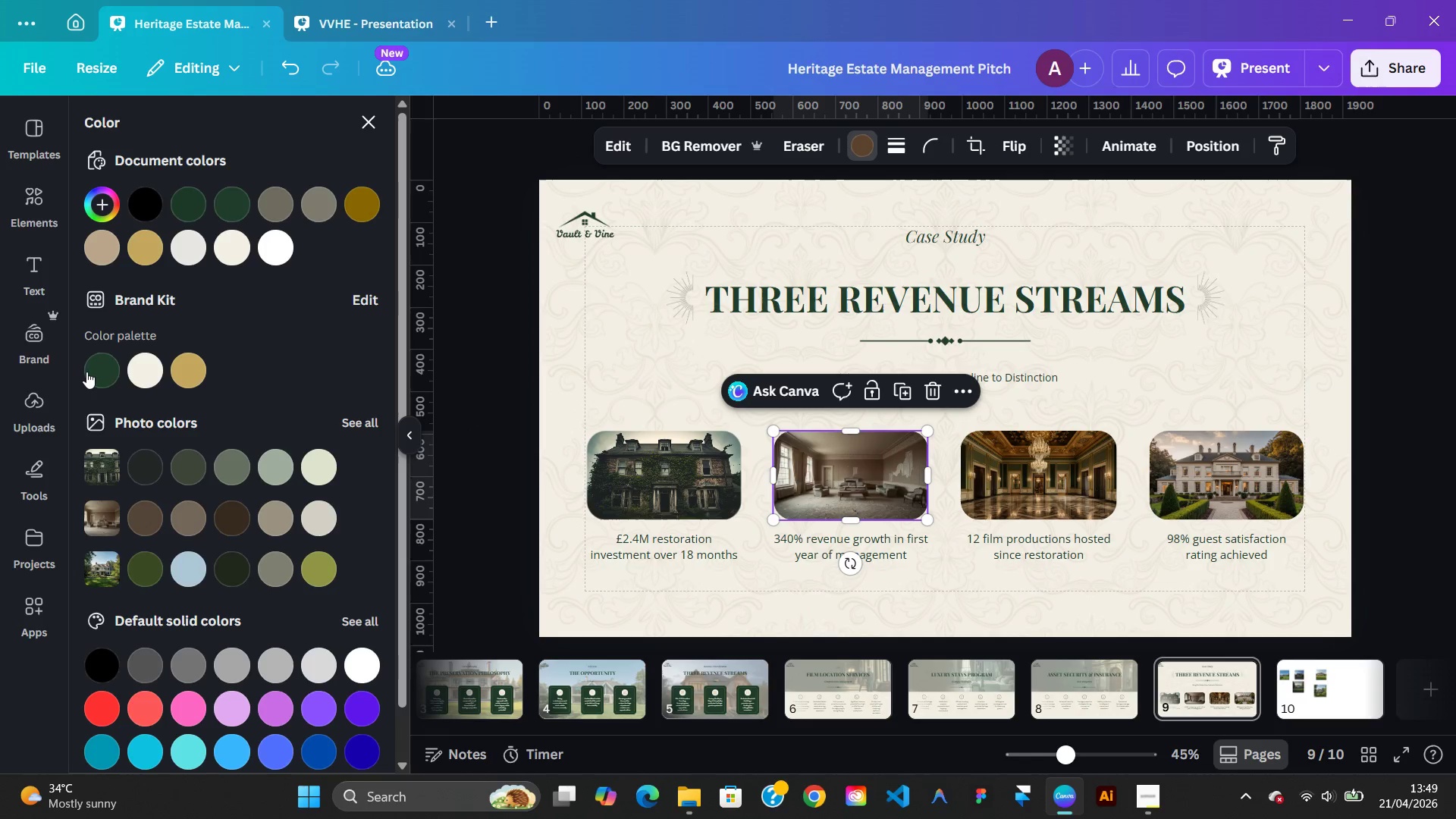 
left_click([93, 371])
 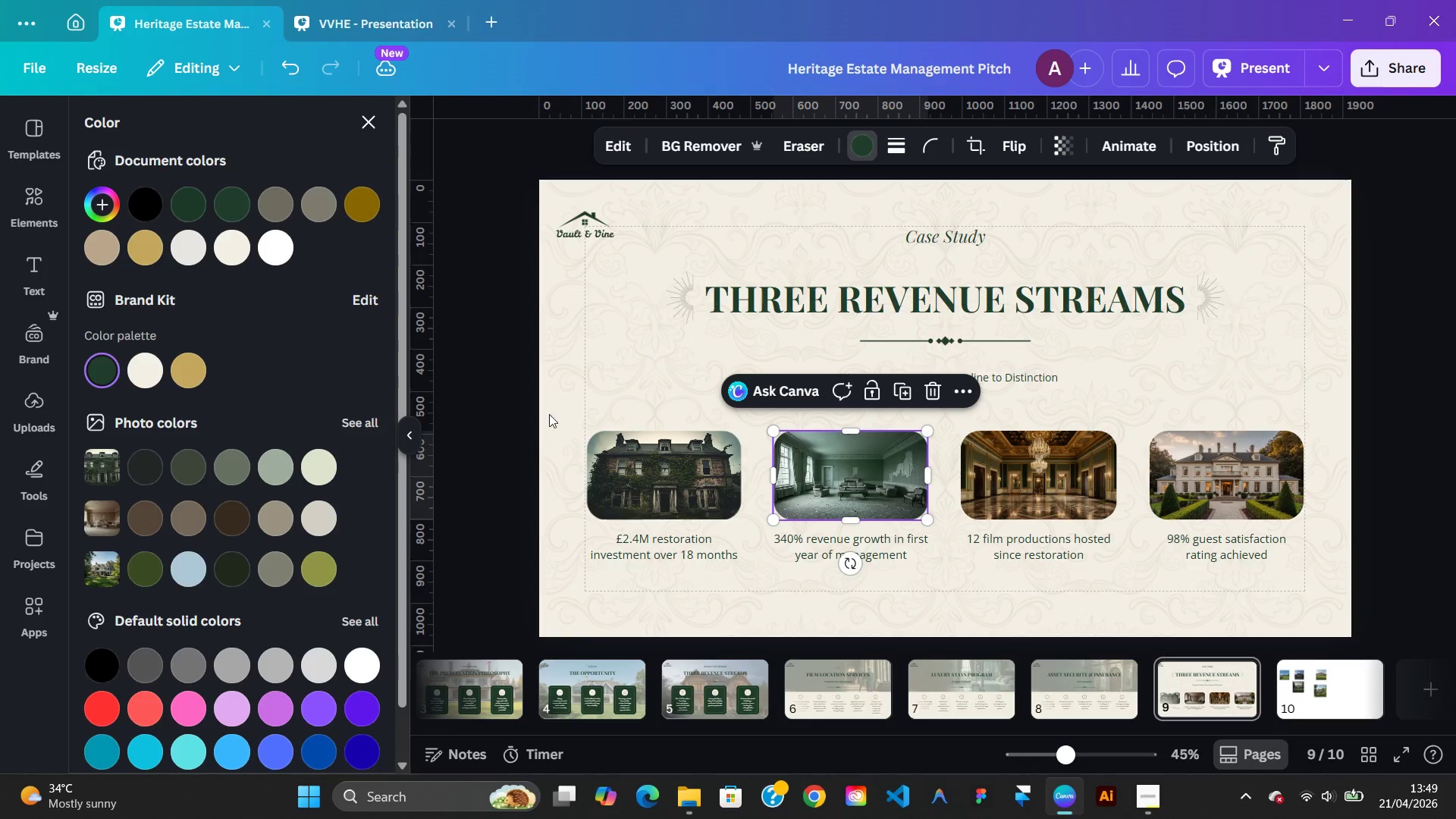 
left_click([998, 513])
 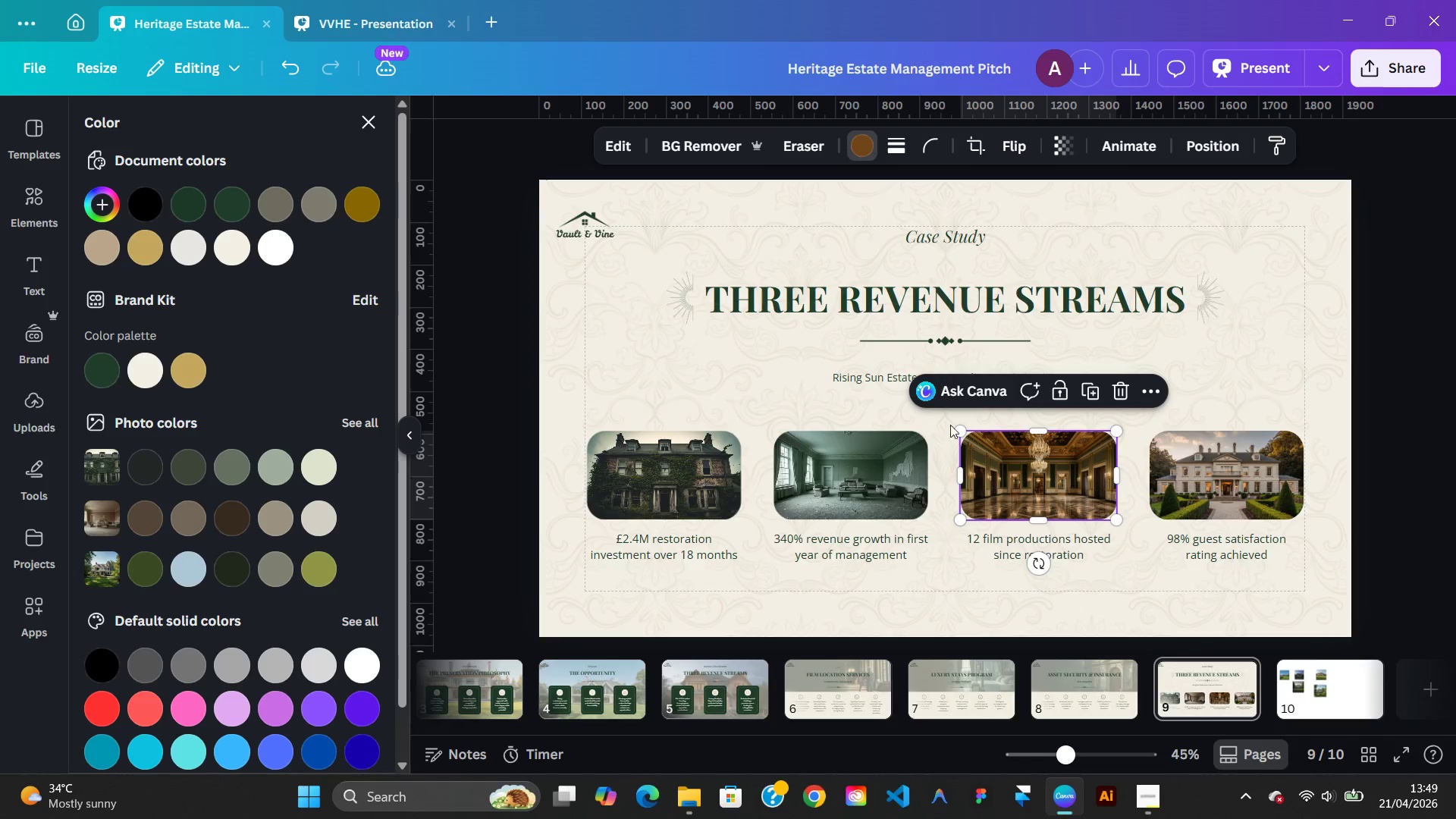 
left_click([977, 454])
 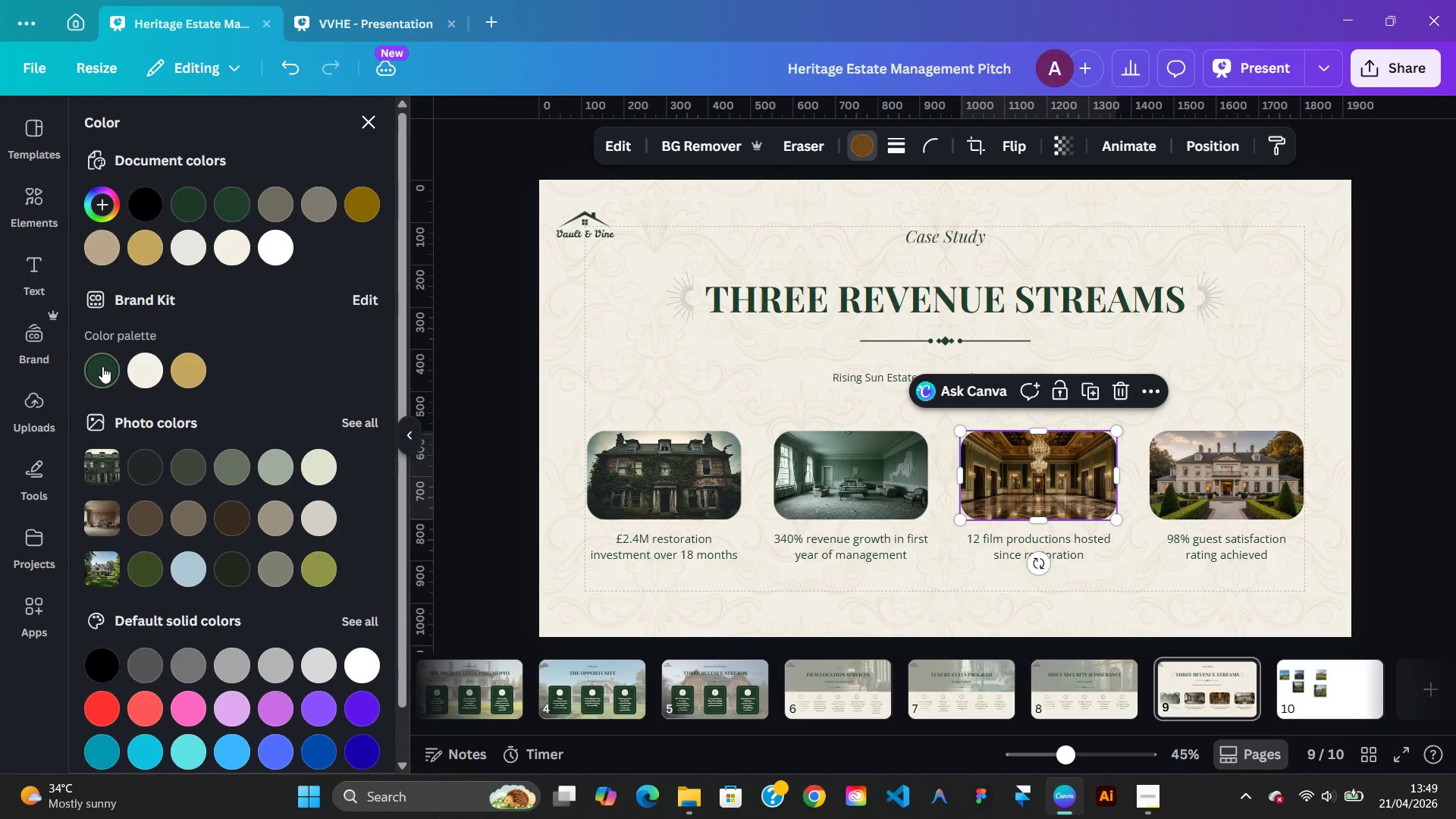 
left_click([102, 366])
 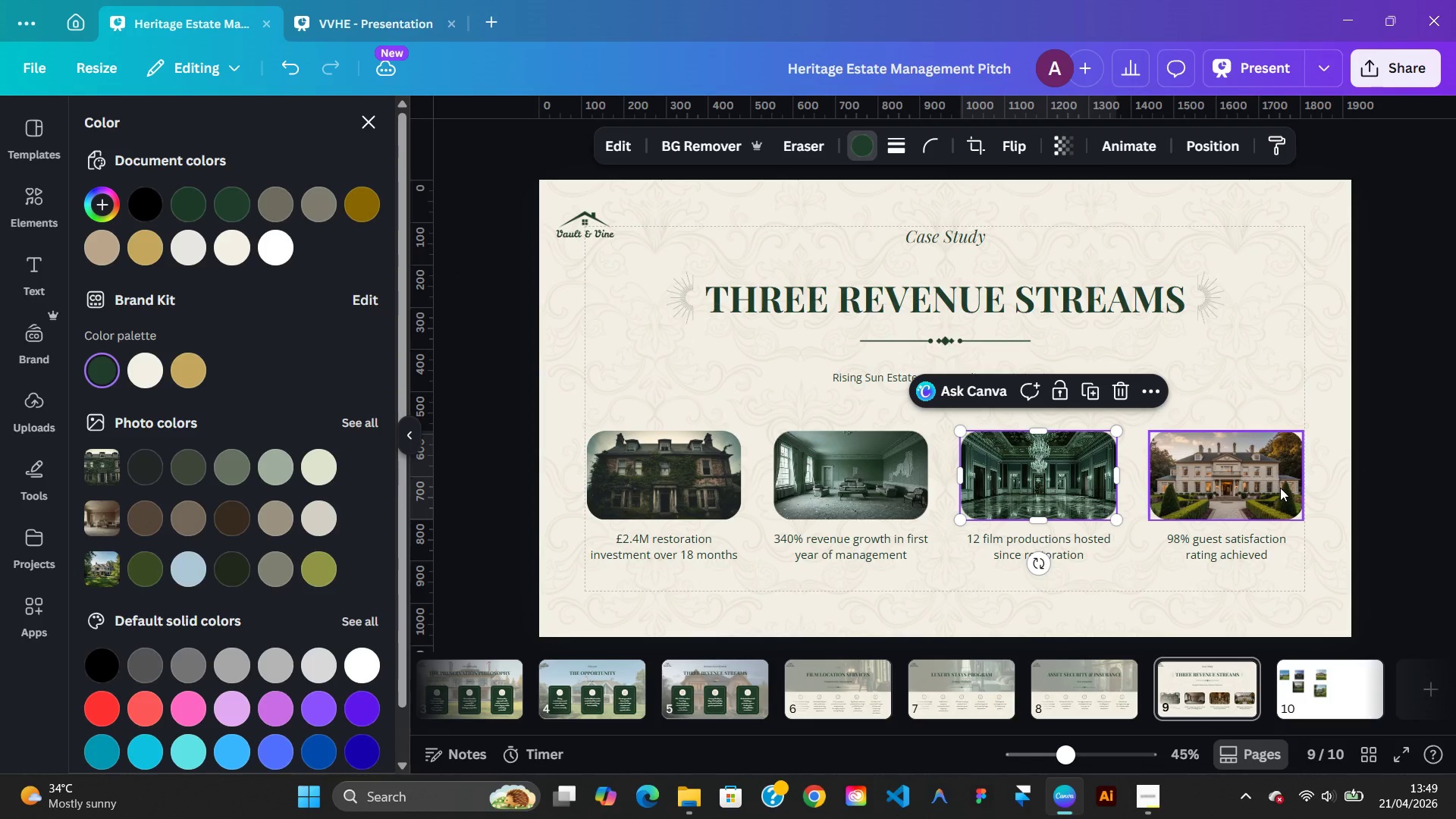 
left_click([1255, 478])
 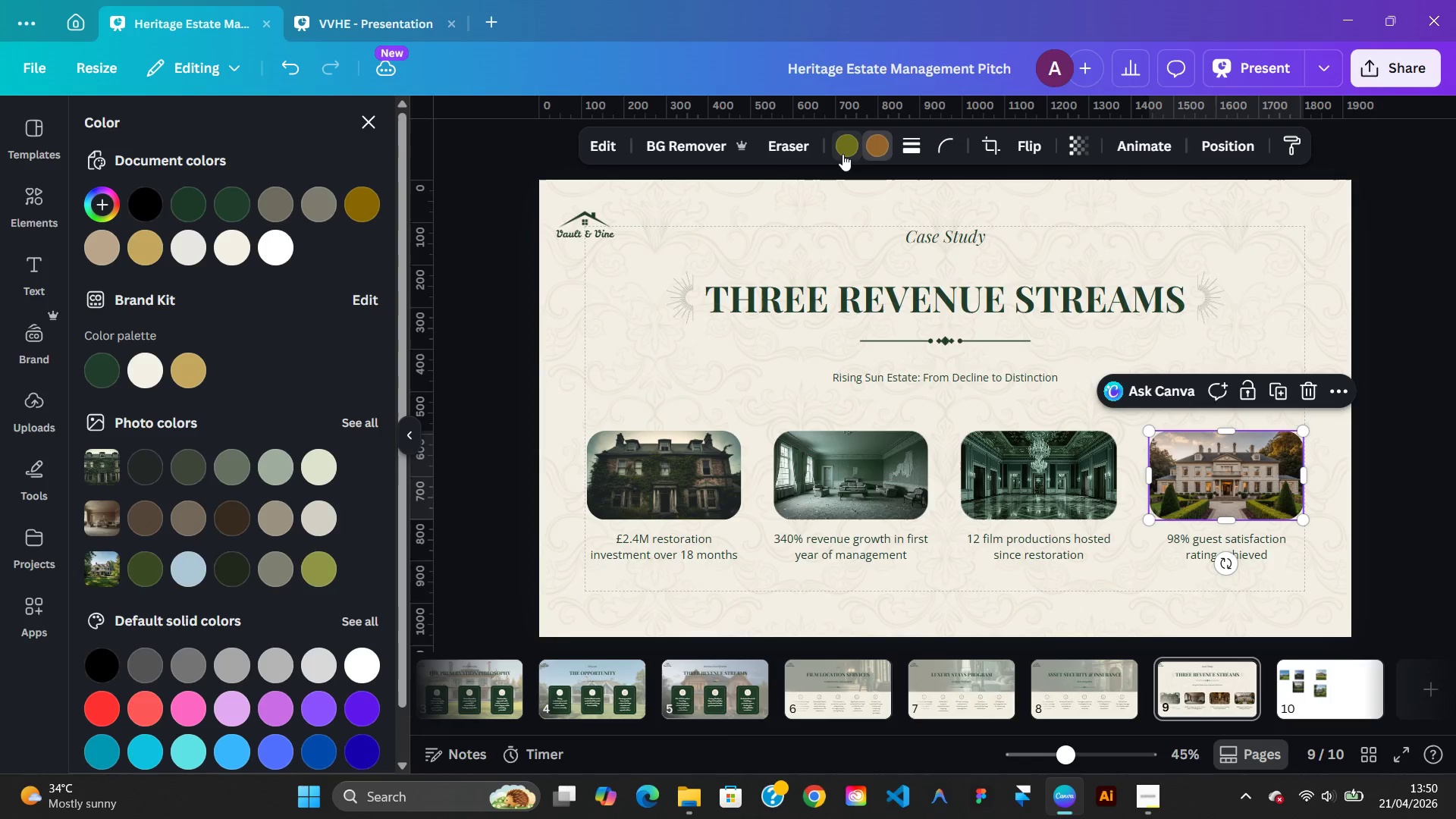 
left_click([843, 153])
 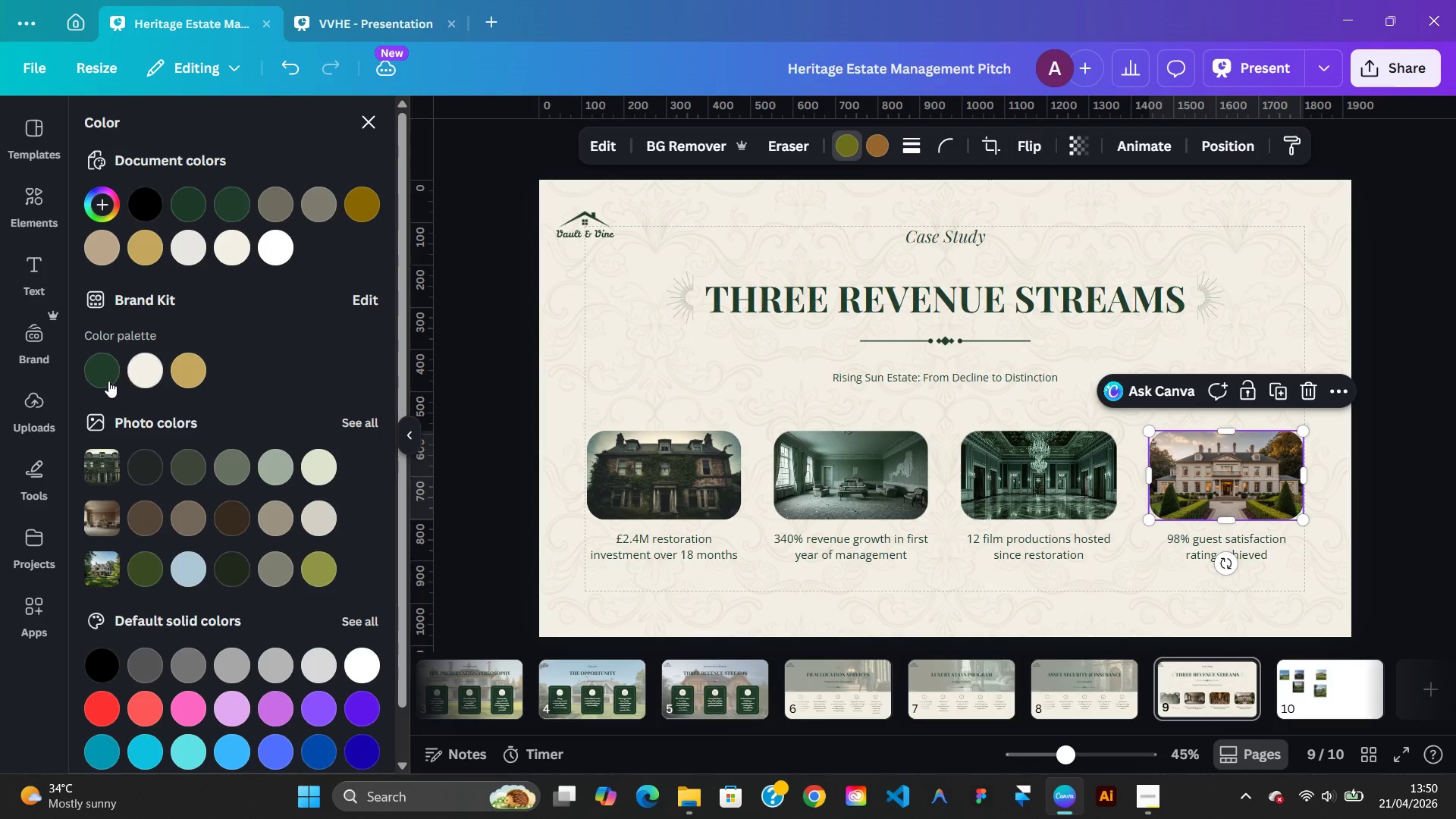 
left_click([106, 381])
 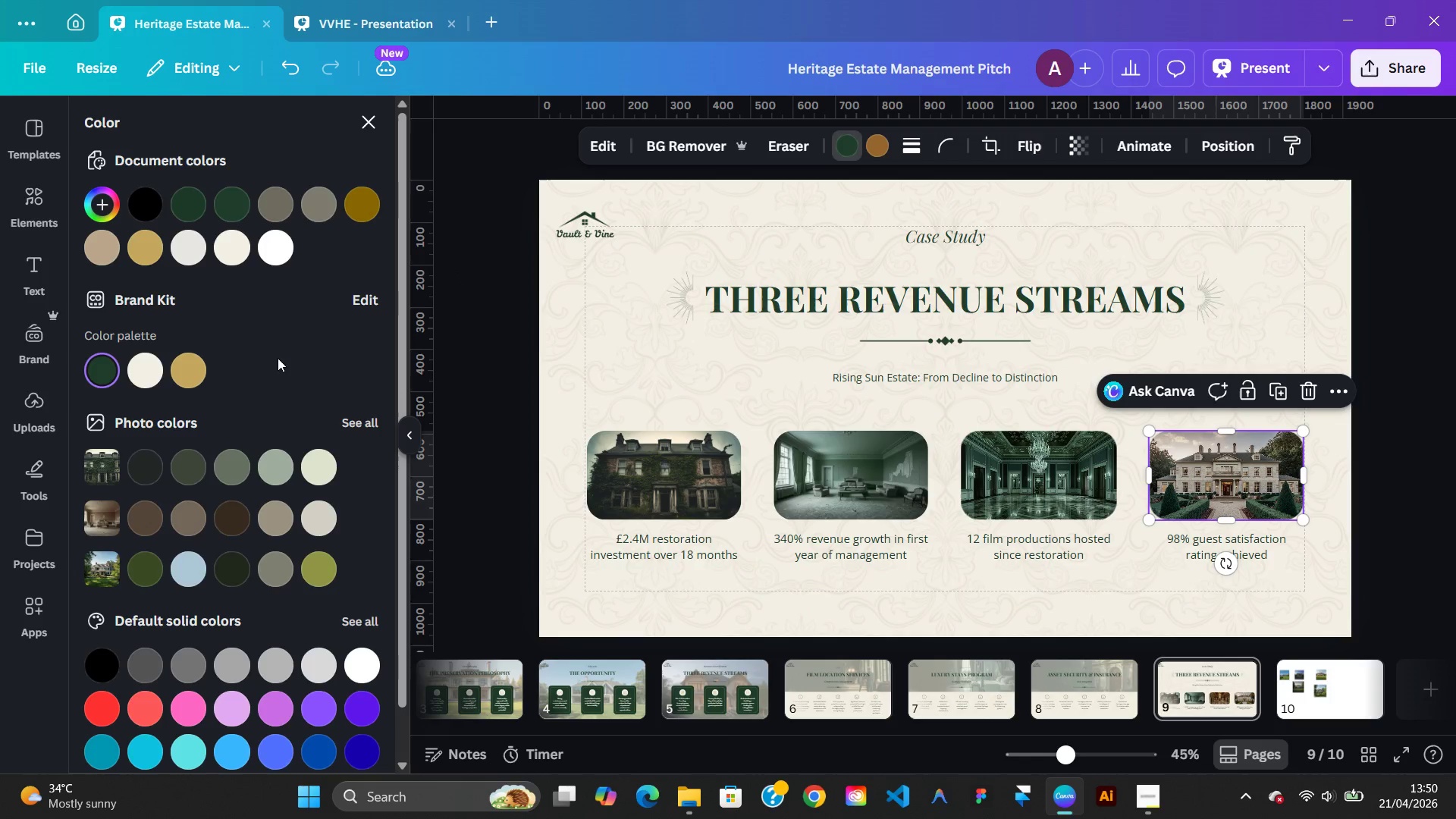 
left_click([879, 143])
 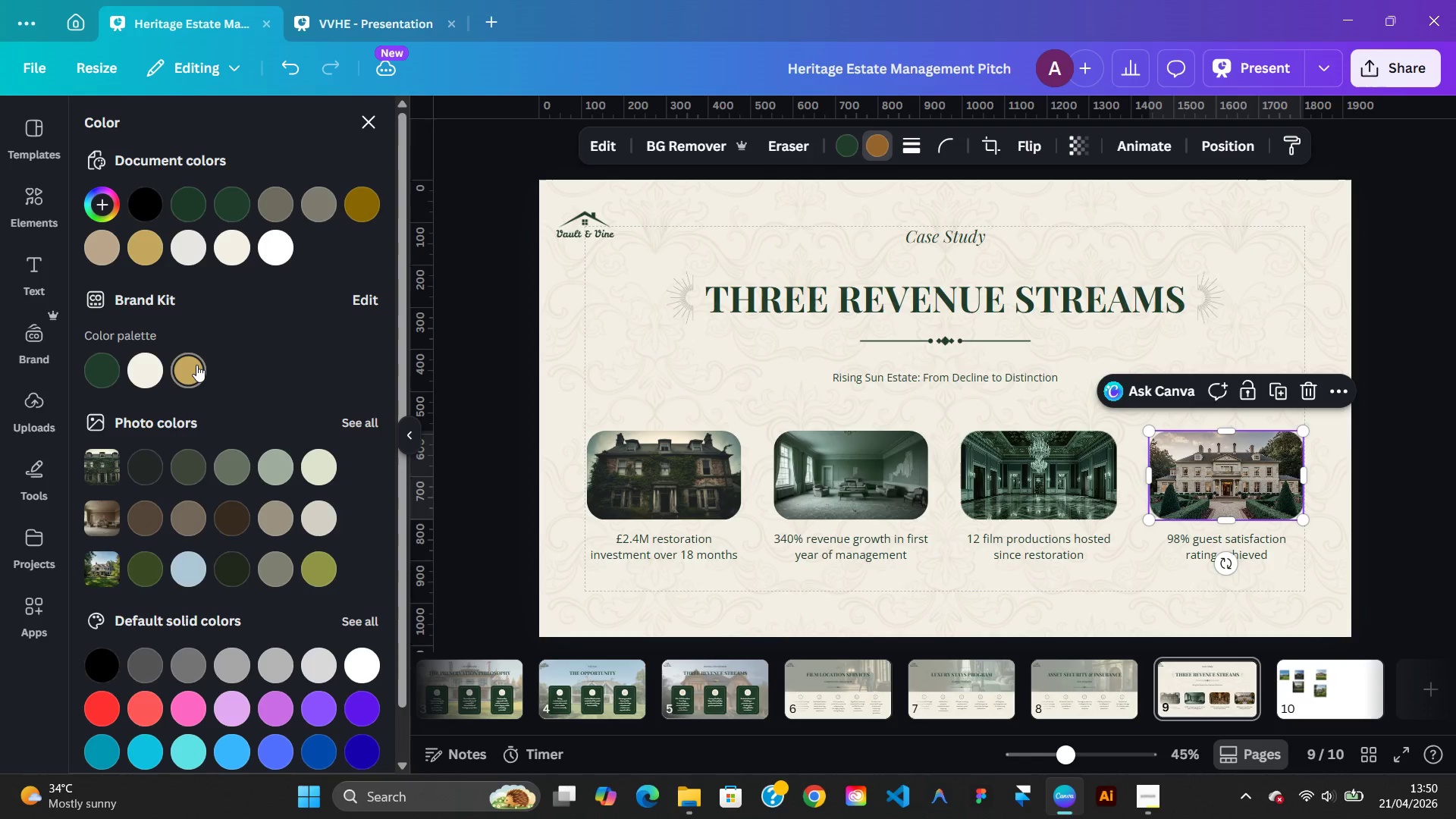 
left_click([196, 365])
 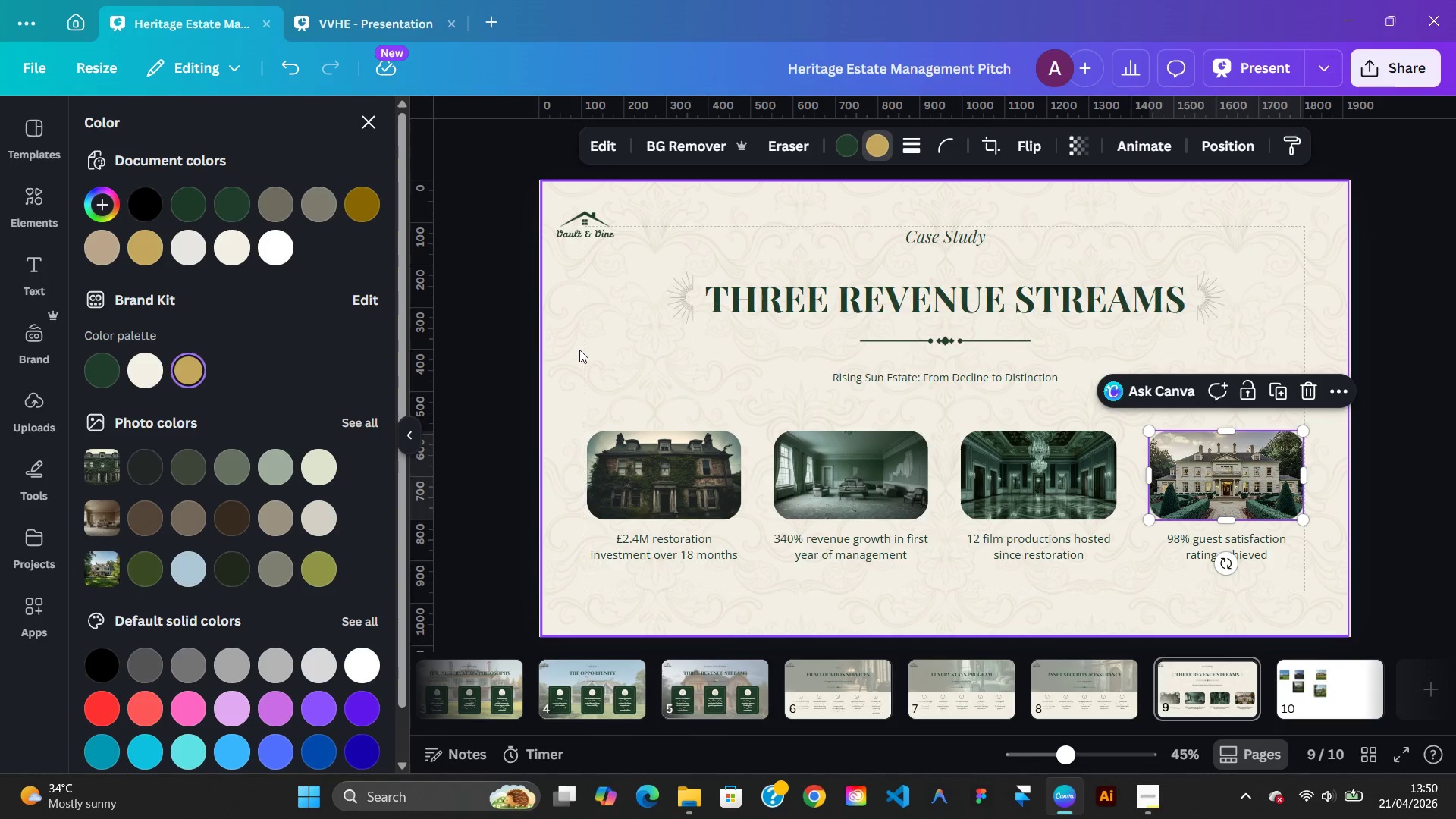 
left_click([579, 350])
 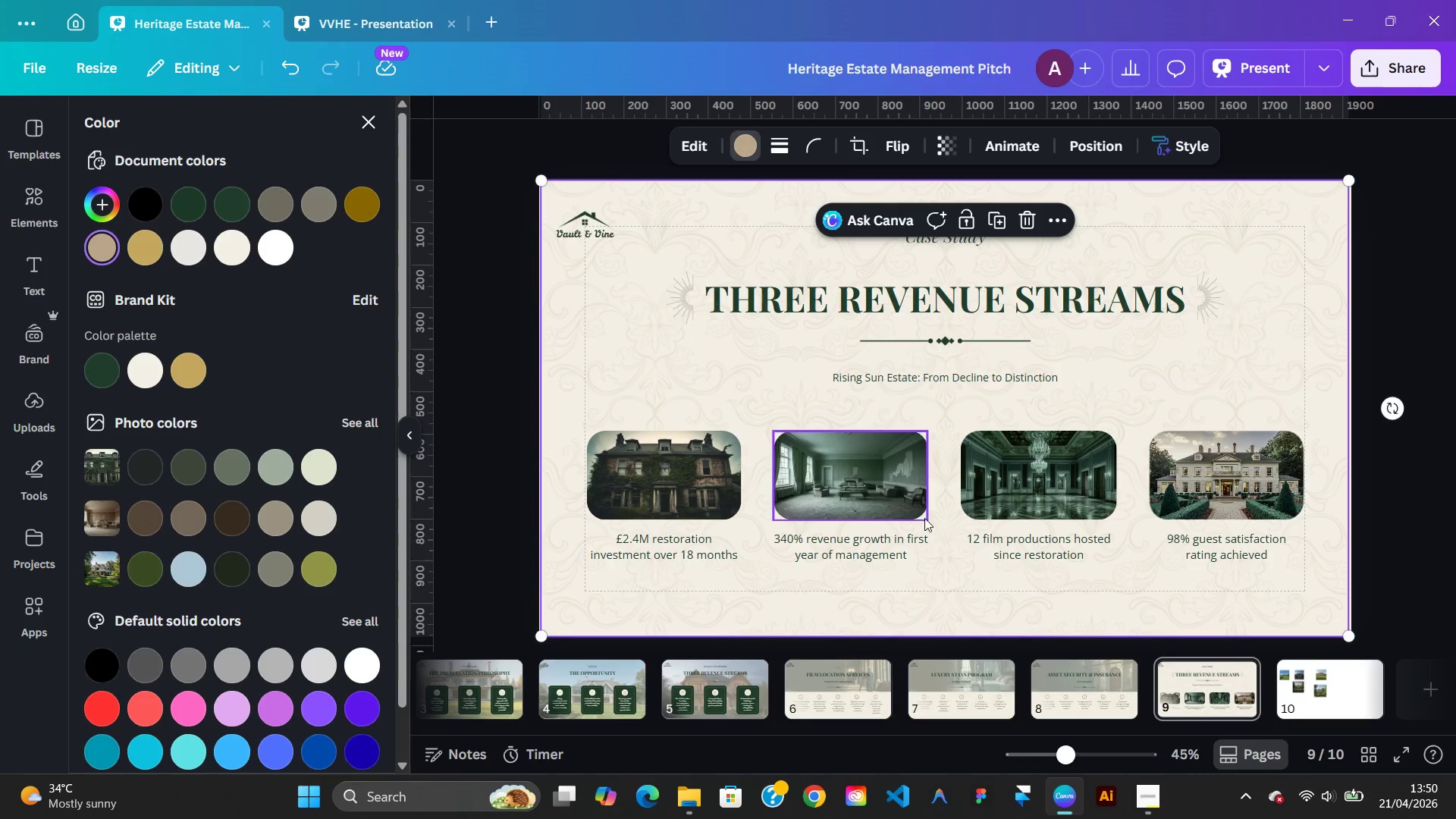 
left_click([895, 498])
 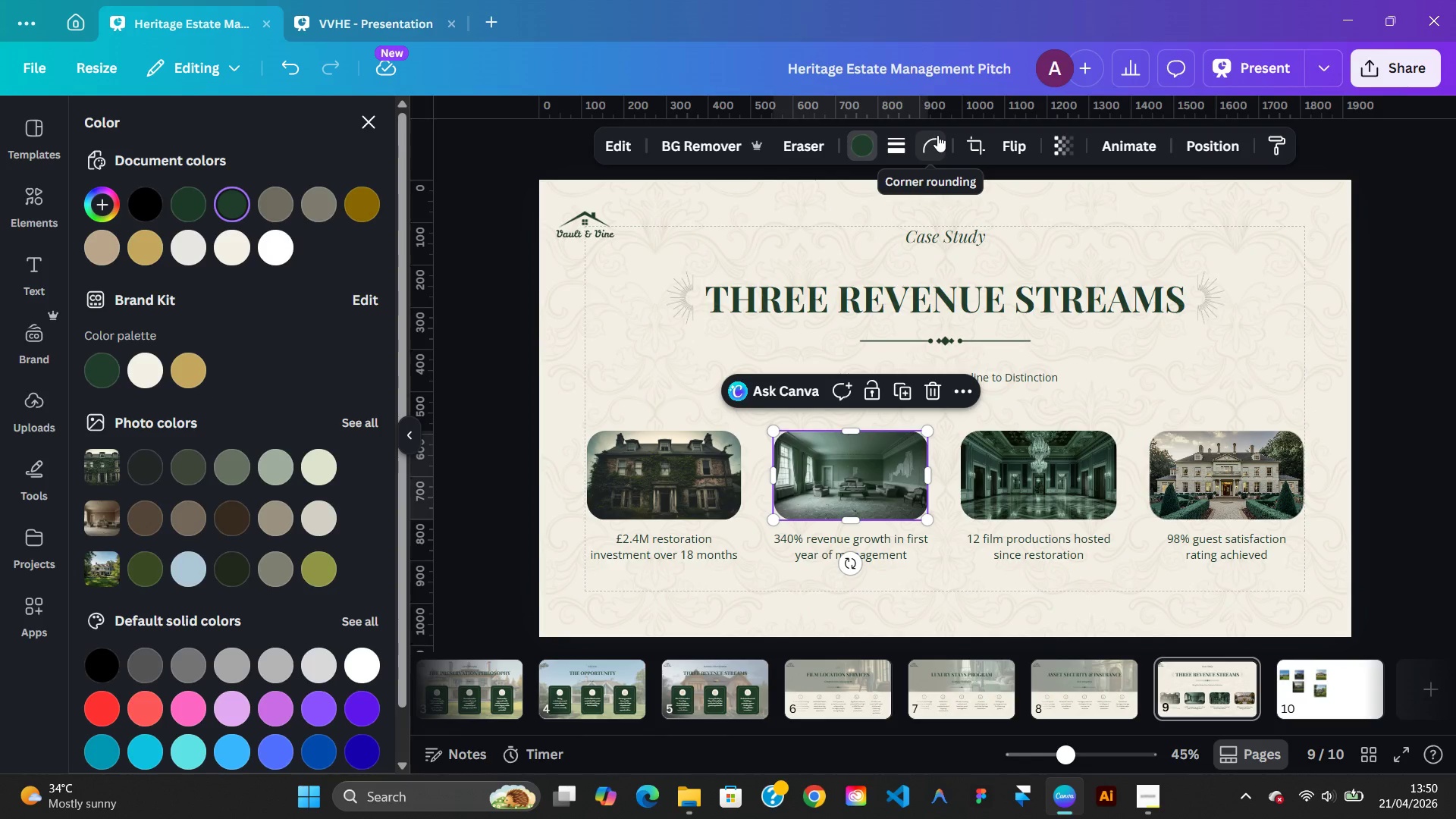 
left_click([894, 145])
 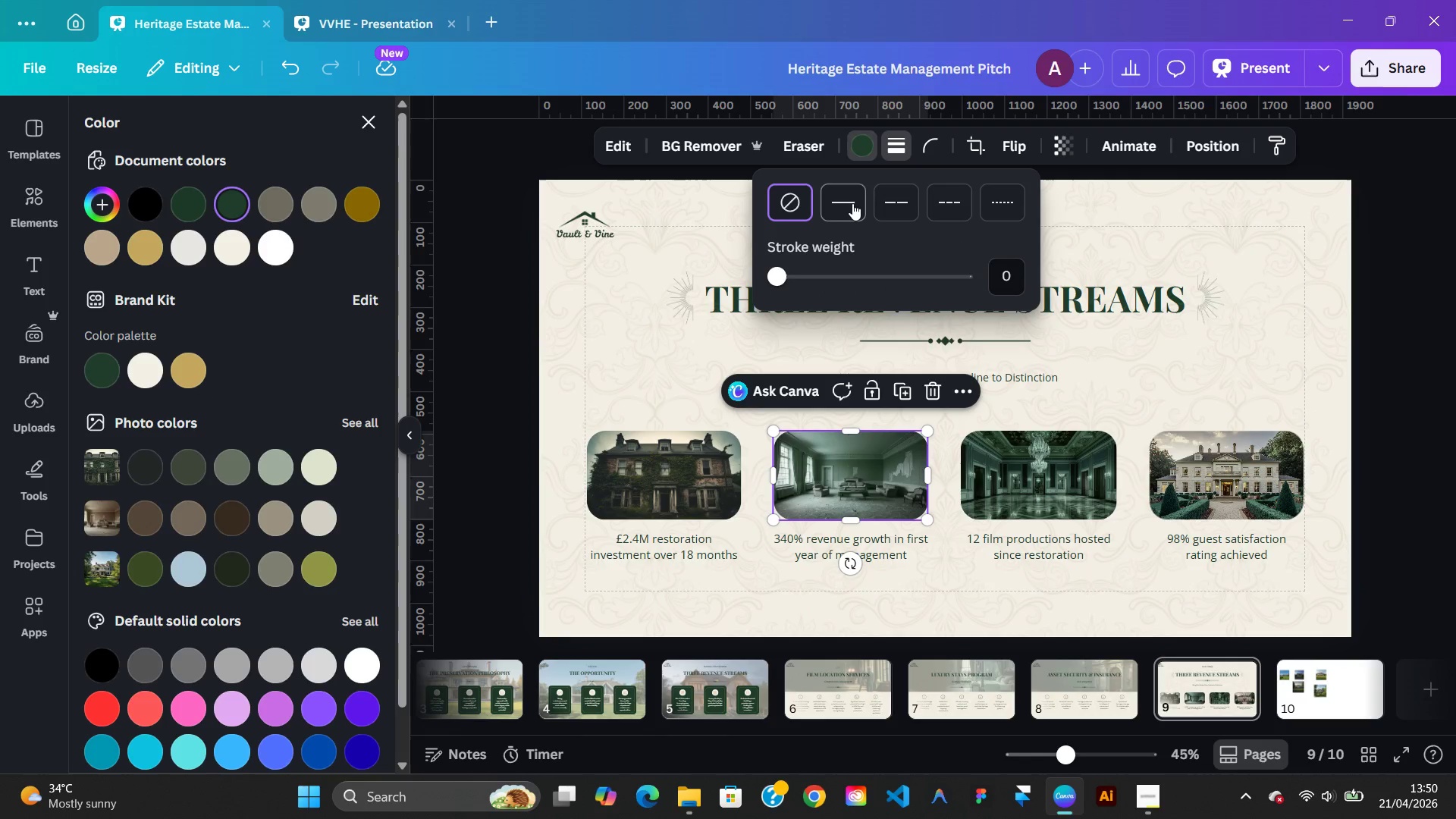 
left_click([852, 203])
 